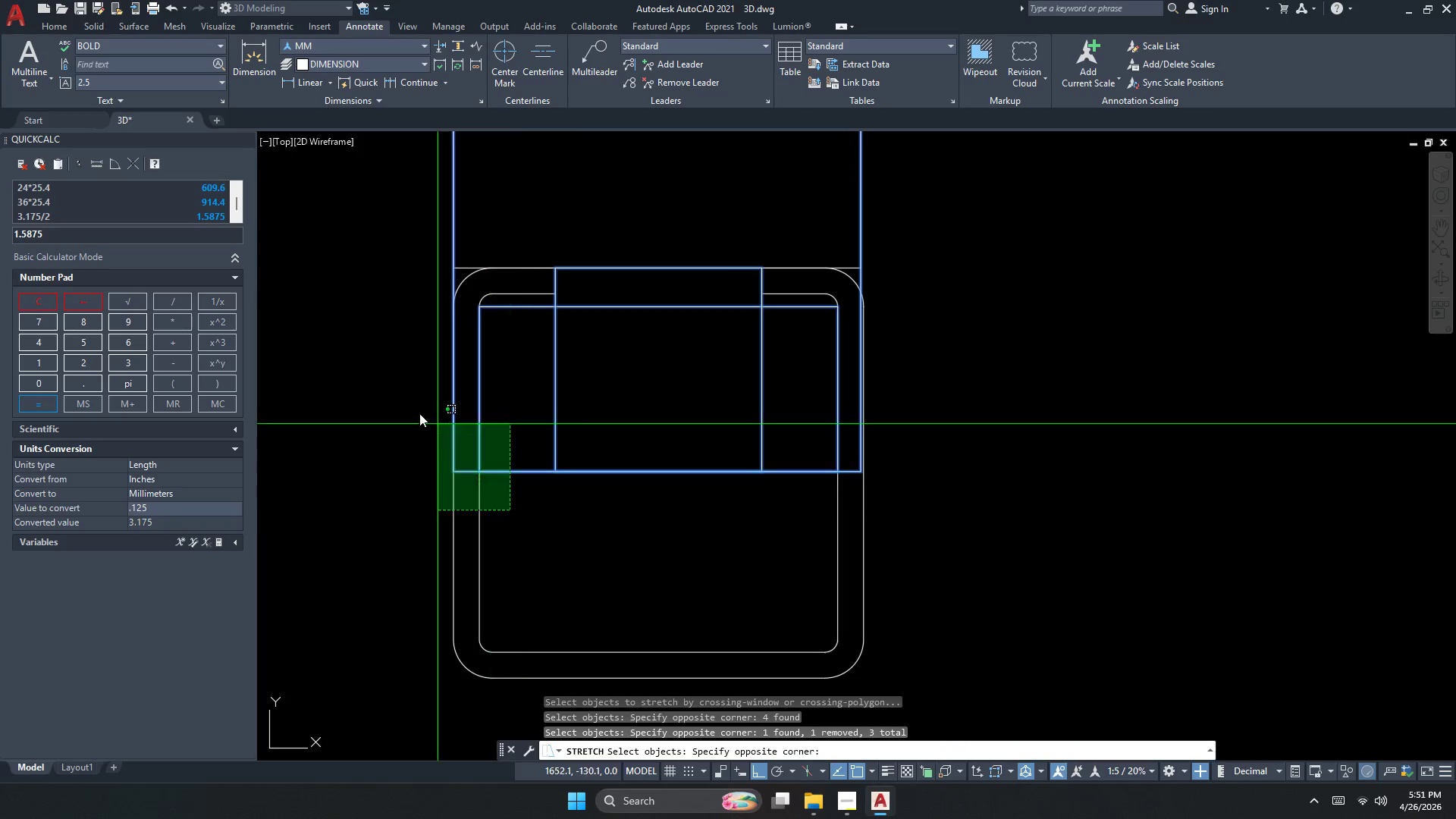 
triple_click([412, 410])
 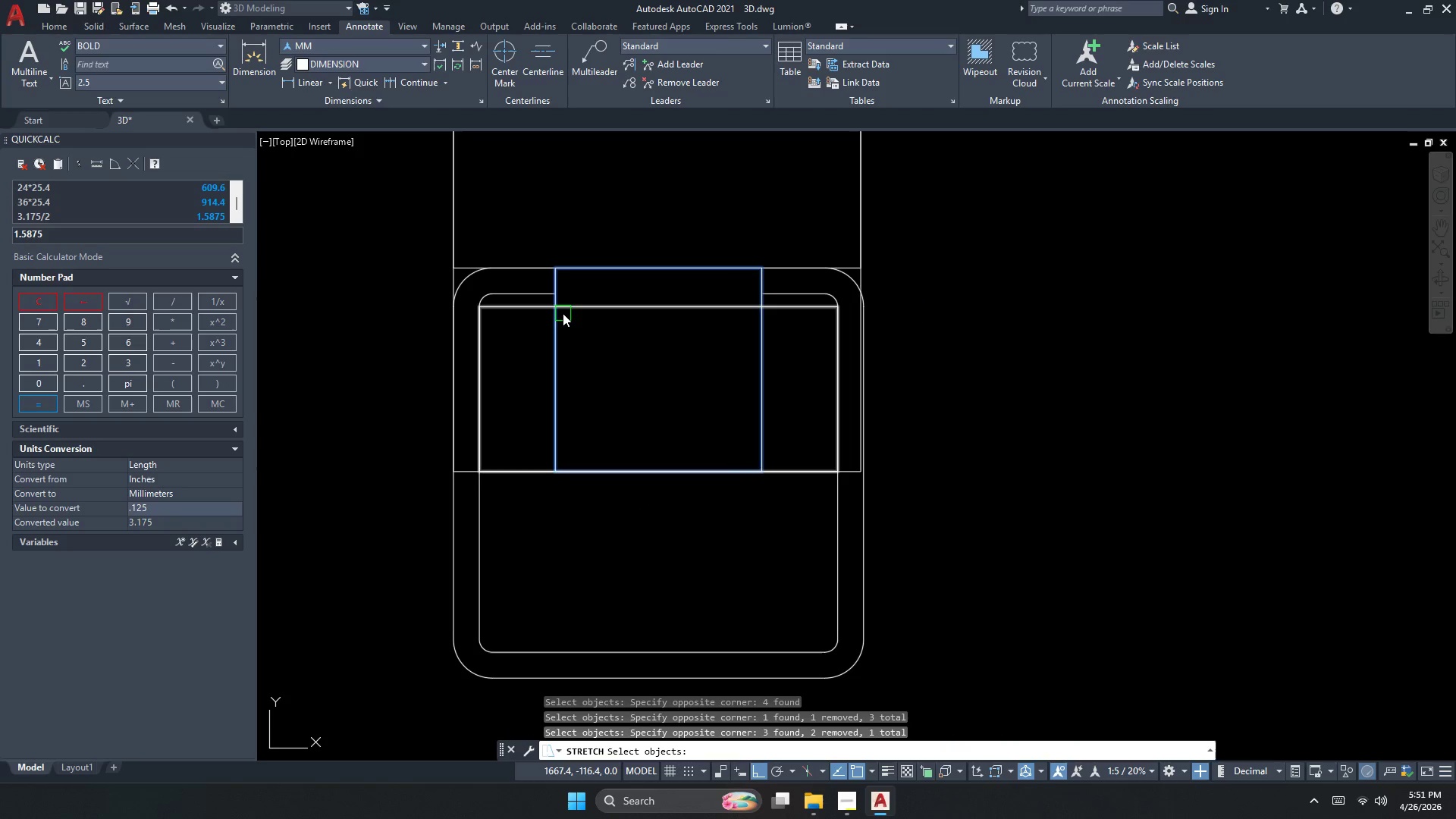 
key(Escape)
 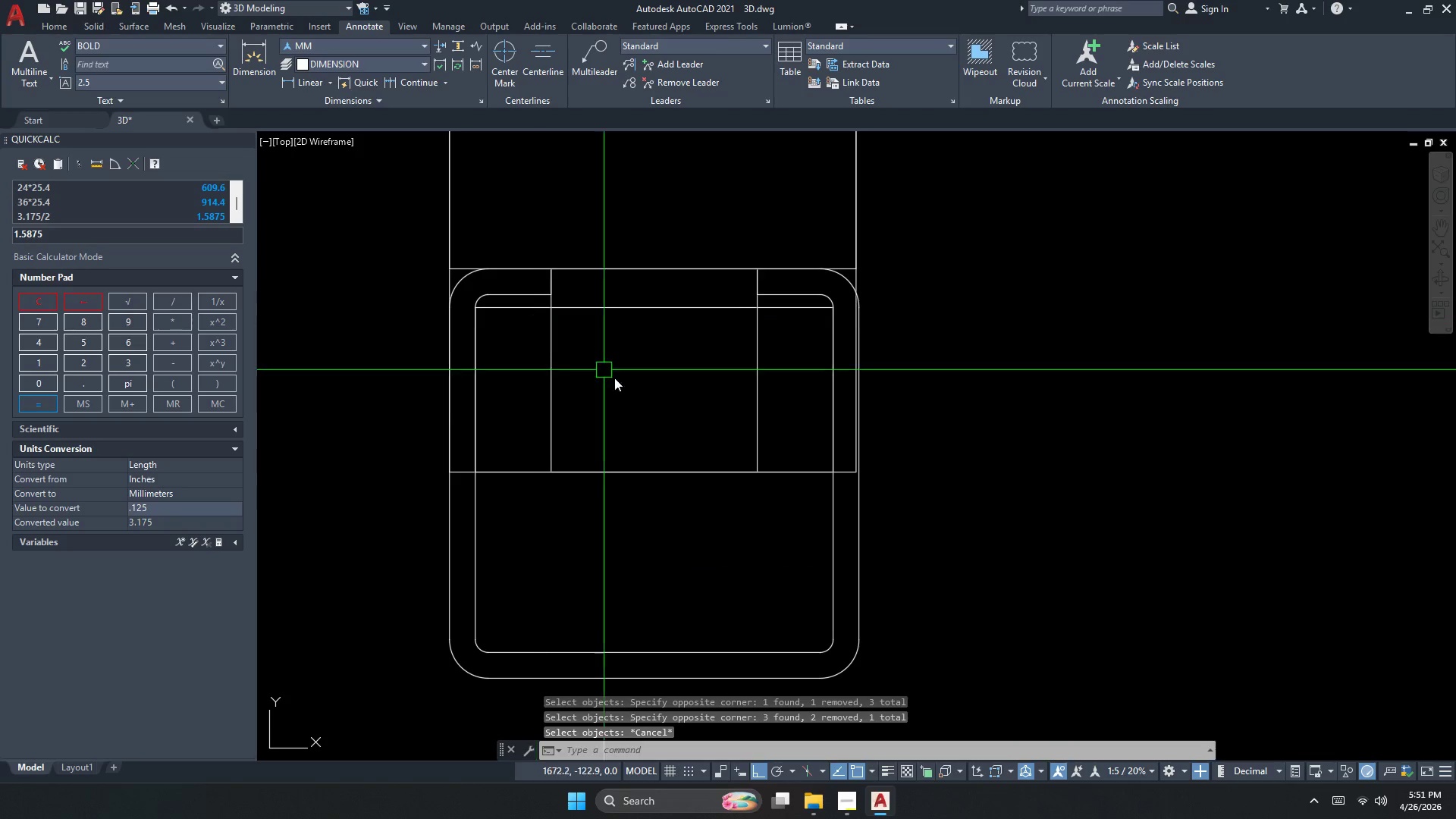 
key(S)
 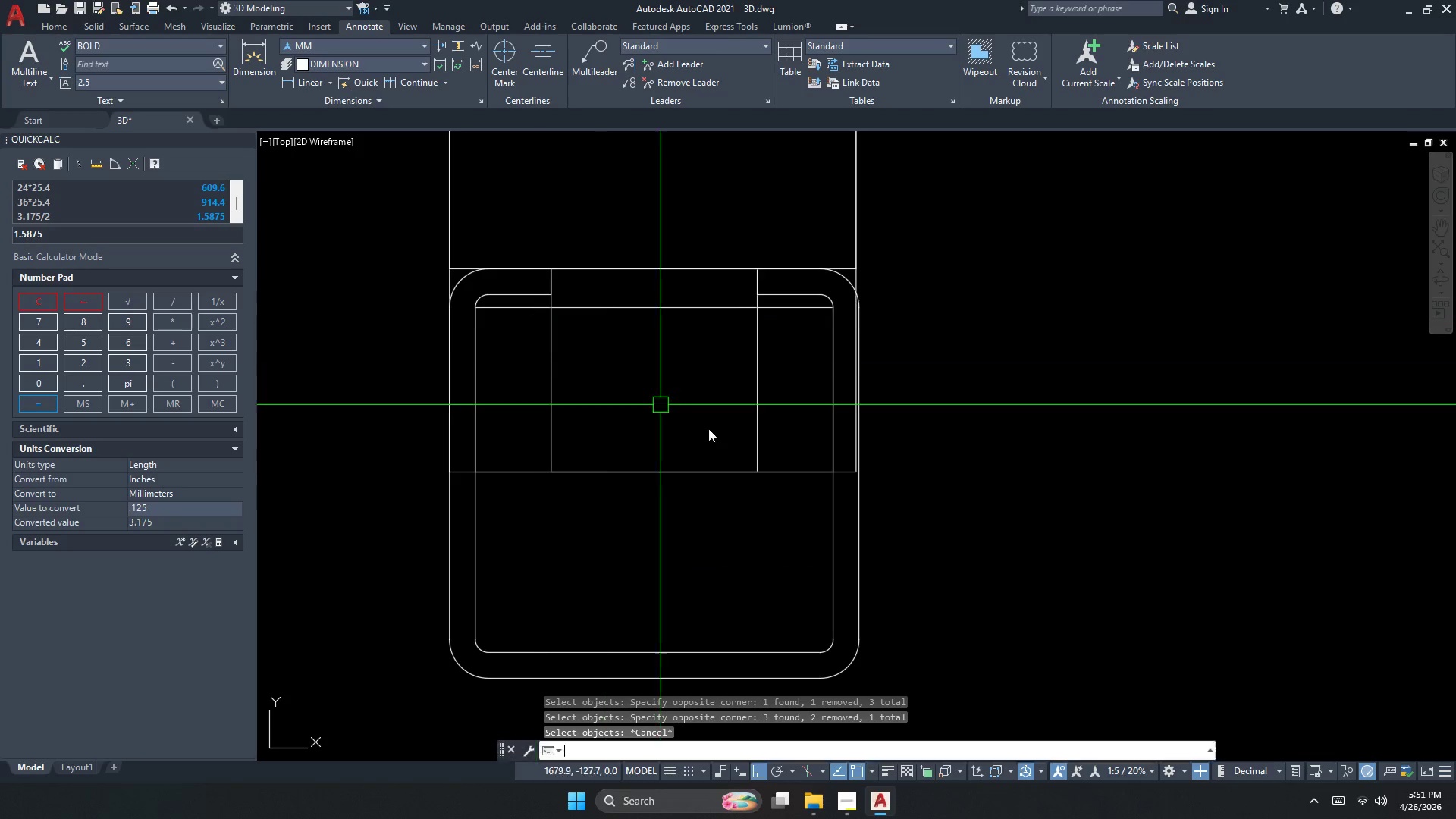 
key(Space)
 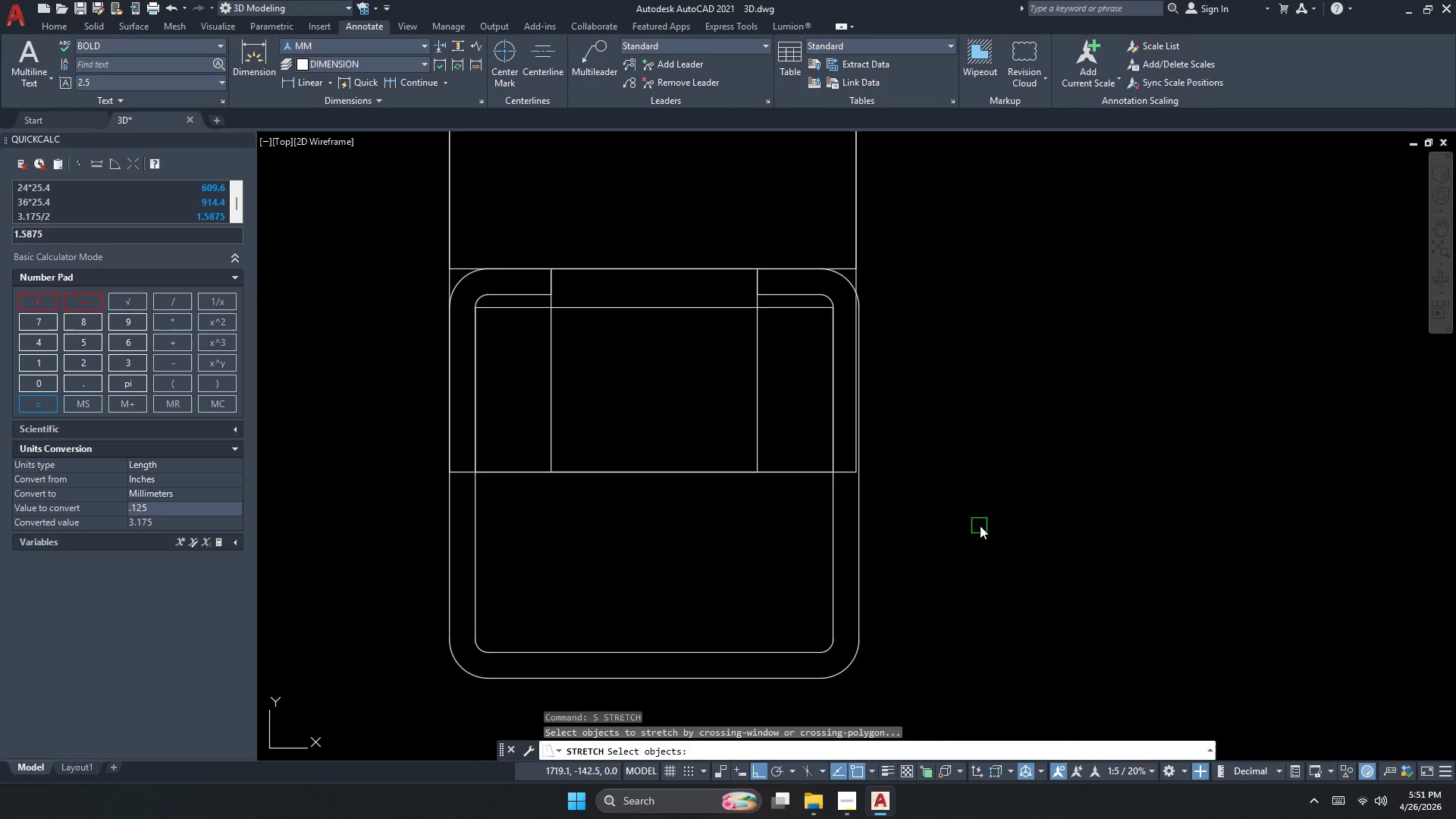 
left_click_drag(start_coordinate=[980, 526], to_coordinate=[946, 508])
 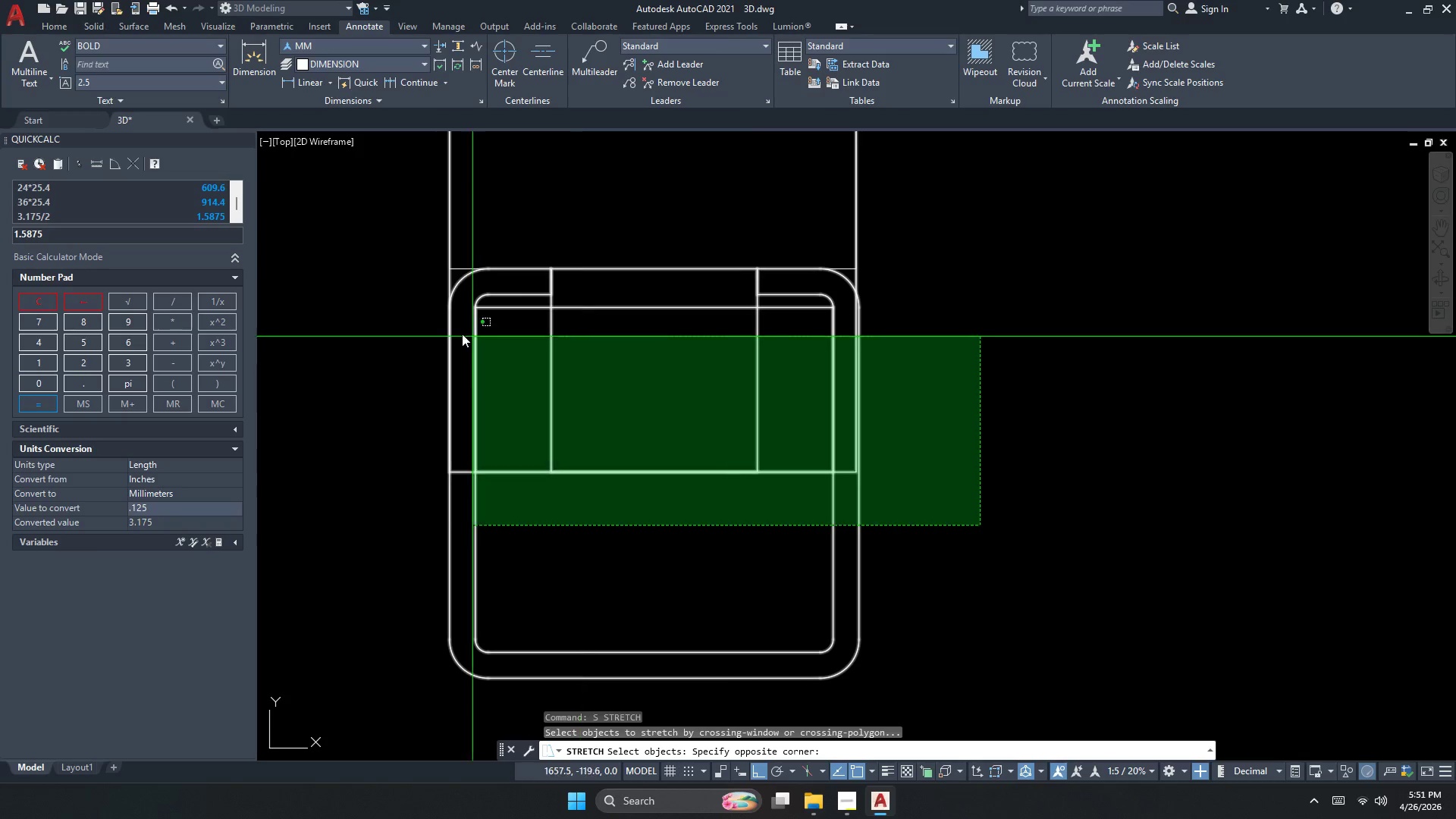 
scroll: coordinate [530, 314], scroll_direction: none, amount: 0.0
 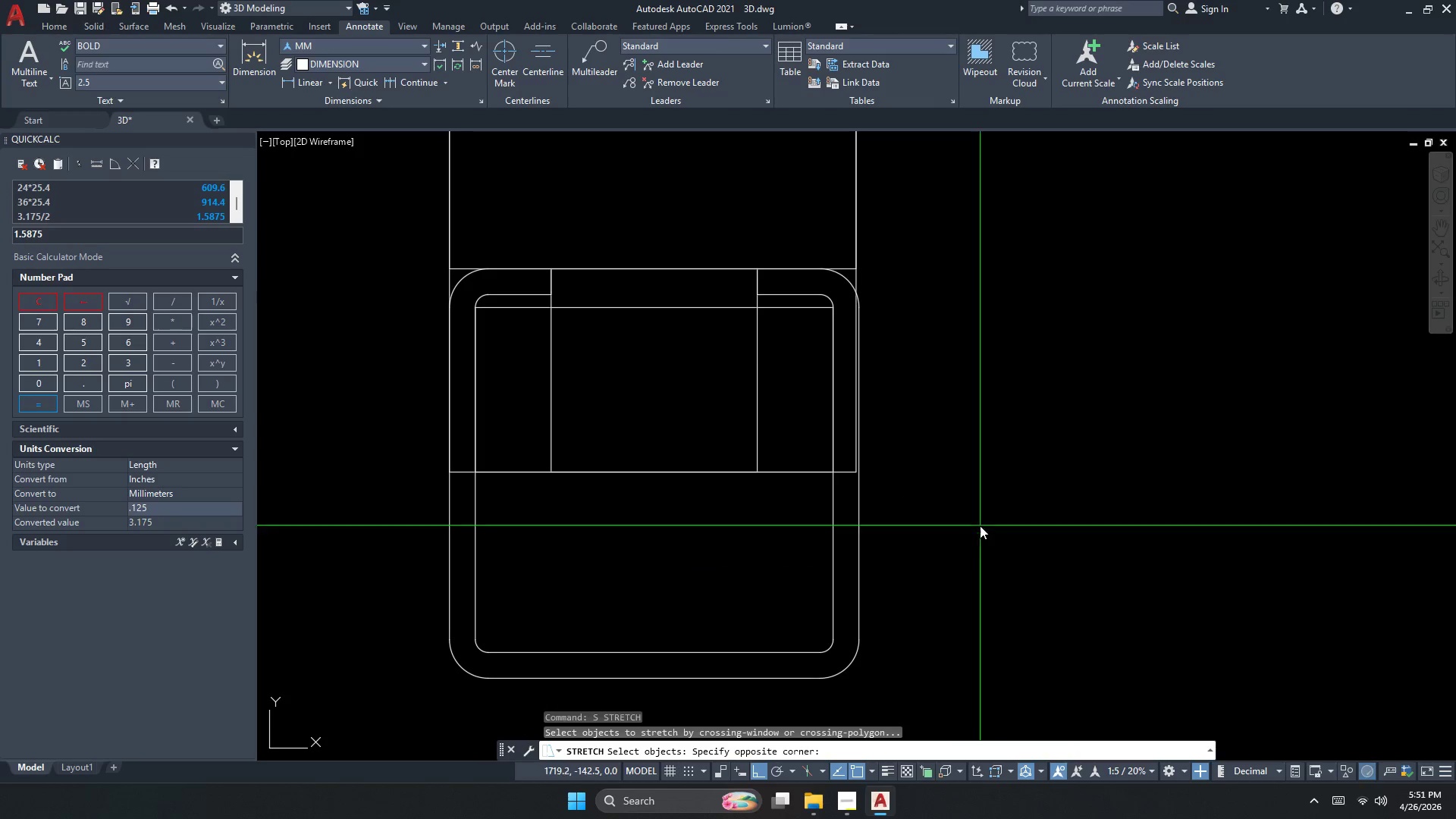 
key(Escape)
 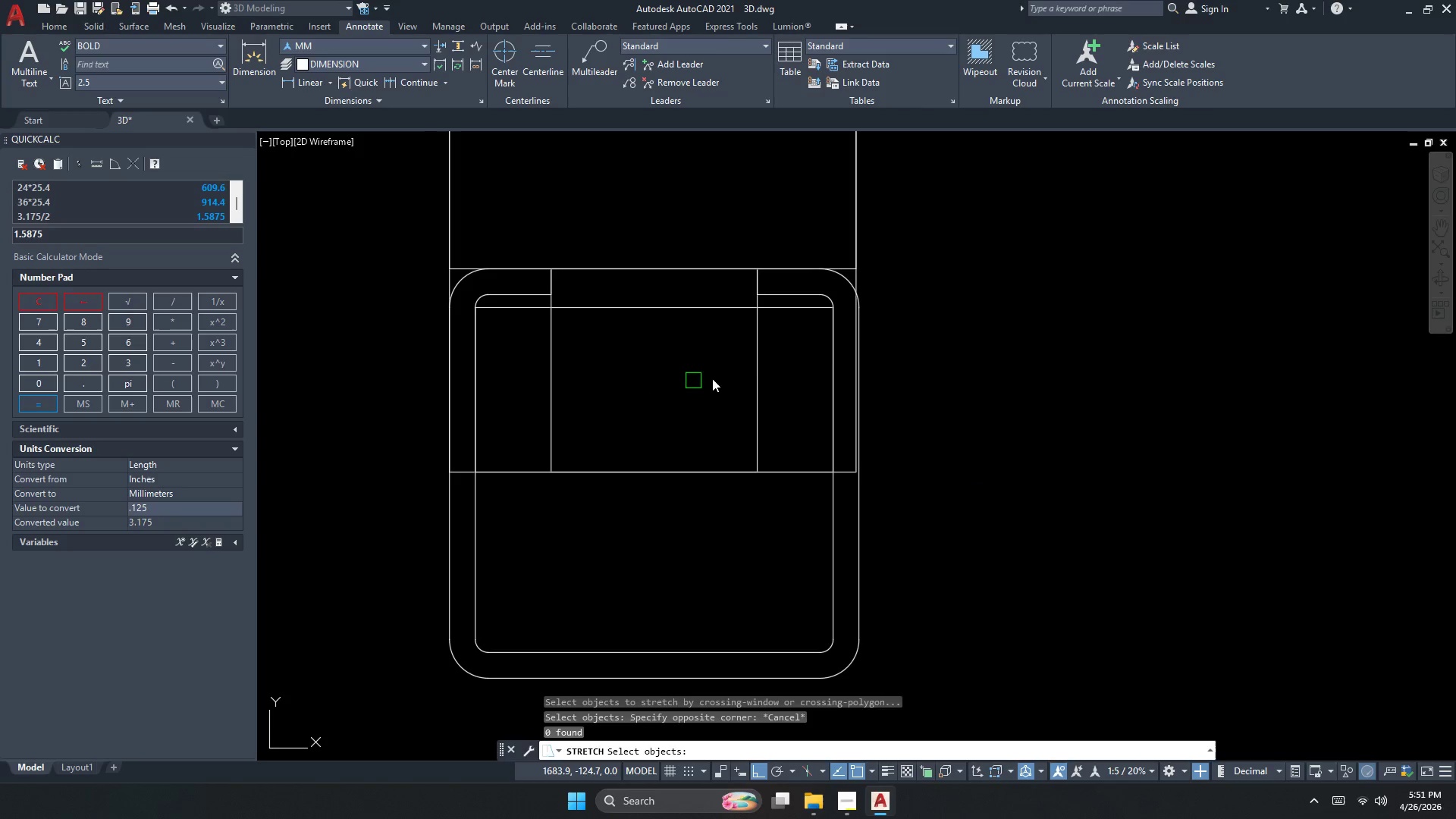 
key(Escape)
 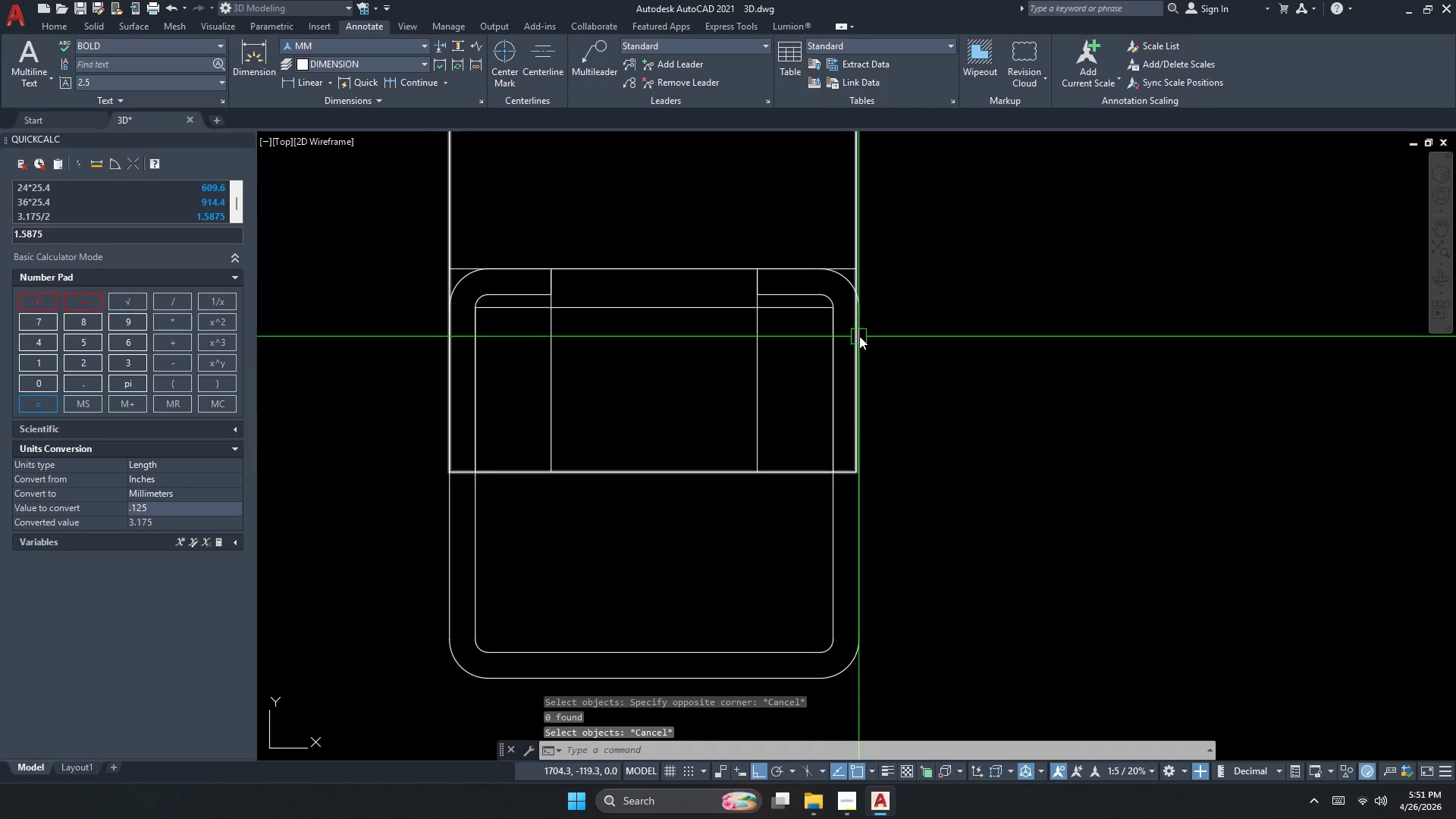 
scroll: coordinate [861, 331], scroll_direction: up, amount: 1.0
 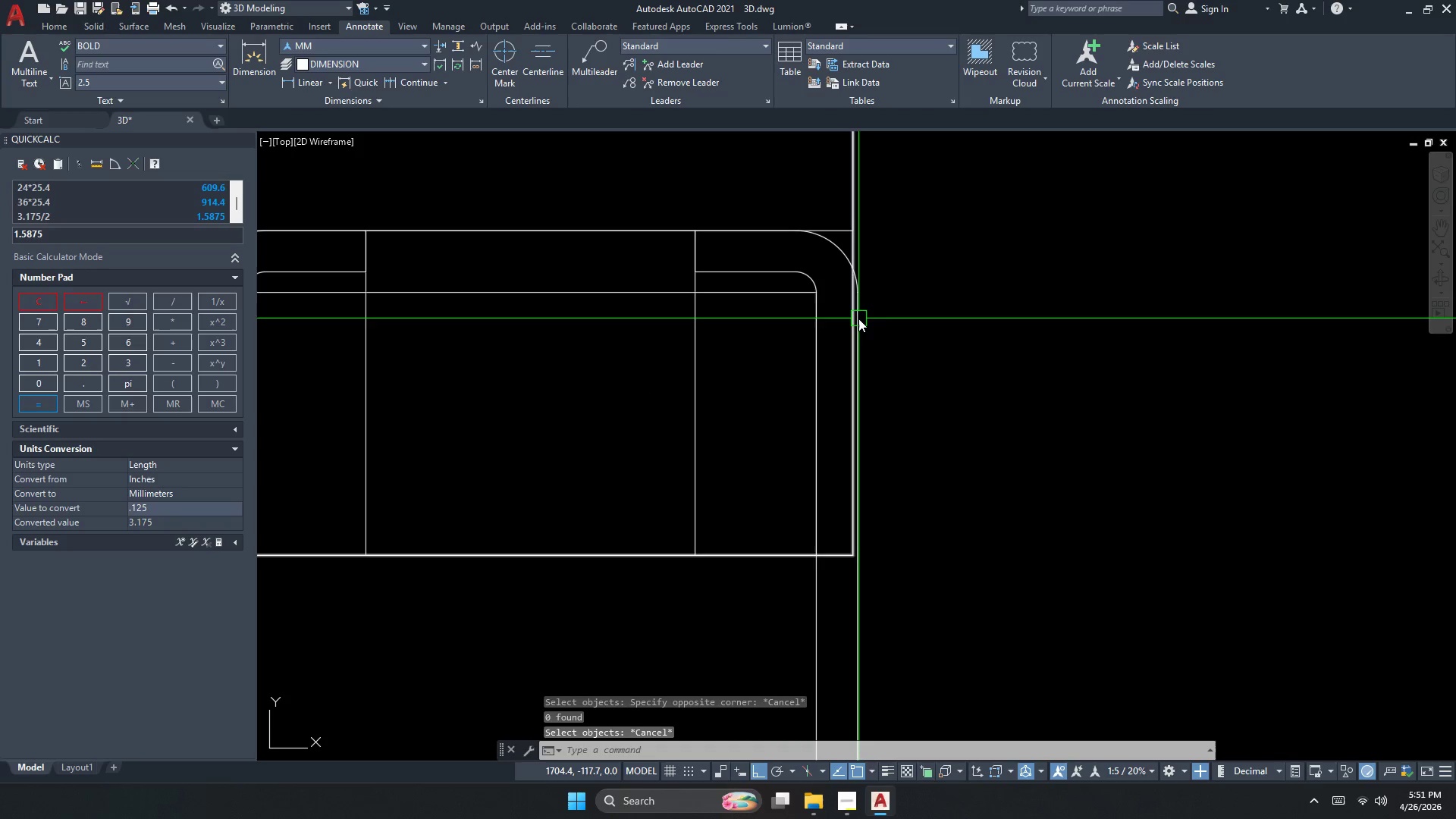 
left_click([858, 318])
 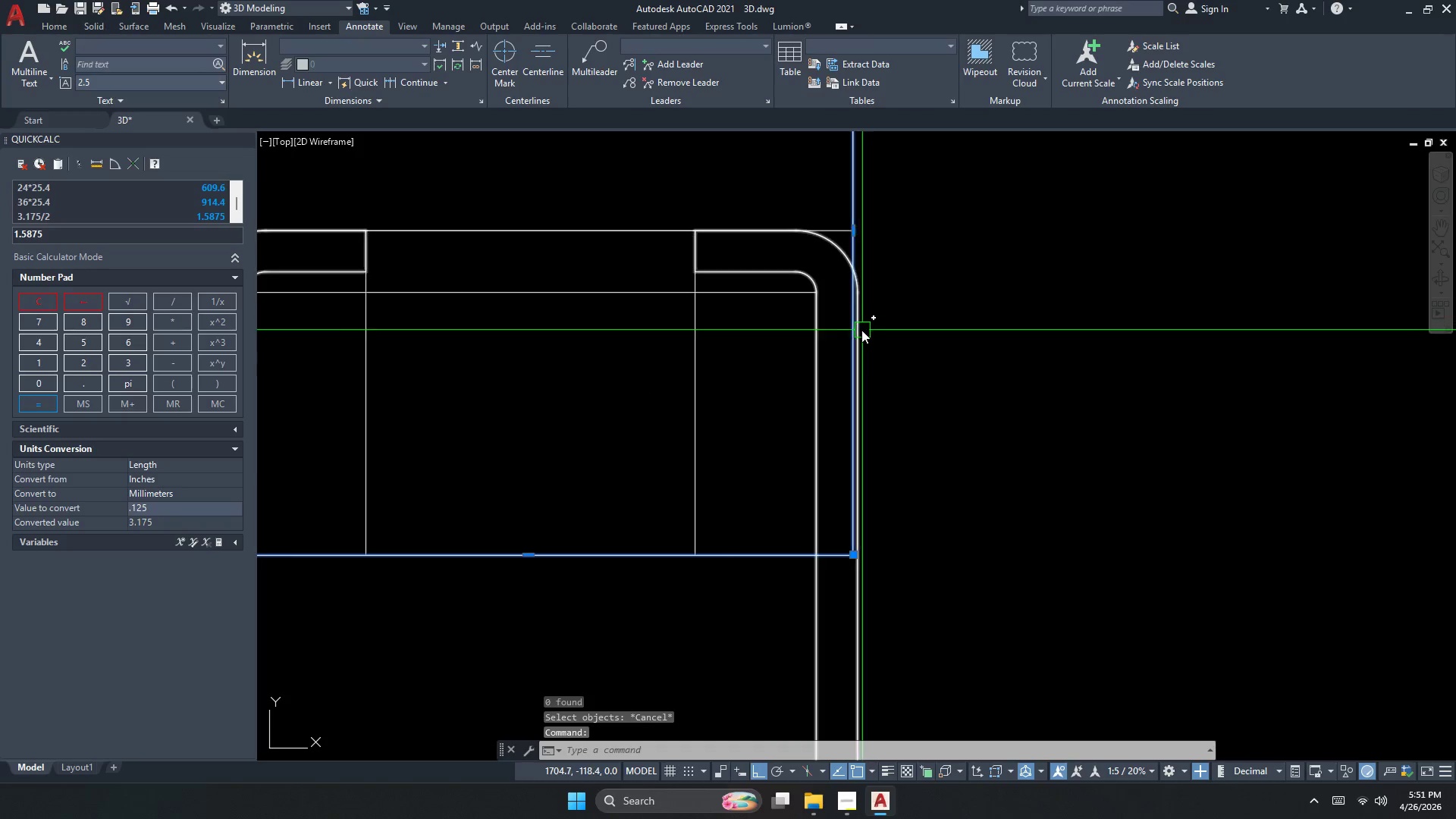 
scroll: coordinate [861, 331], scroll_direction: down, amount: 1.0
 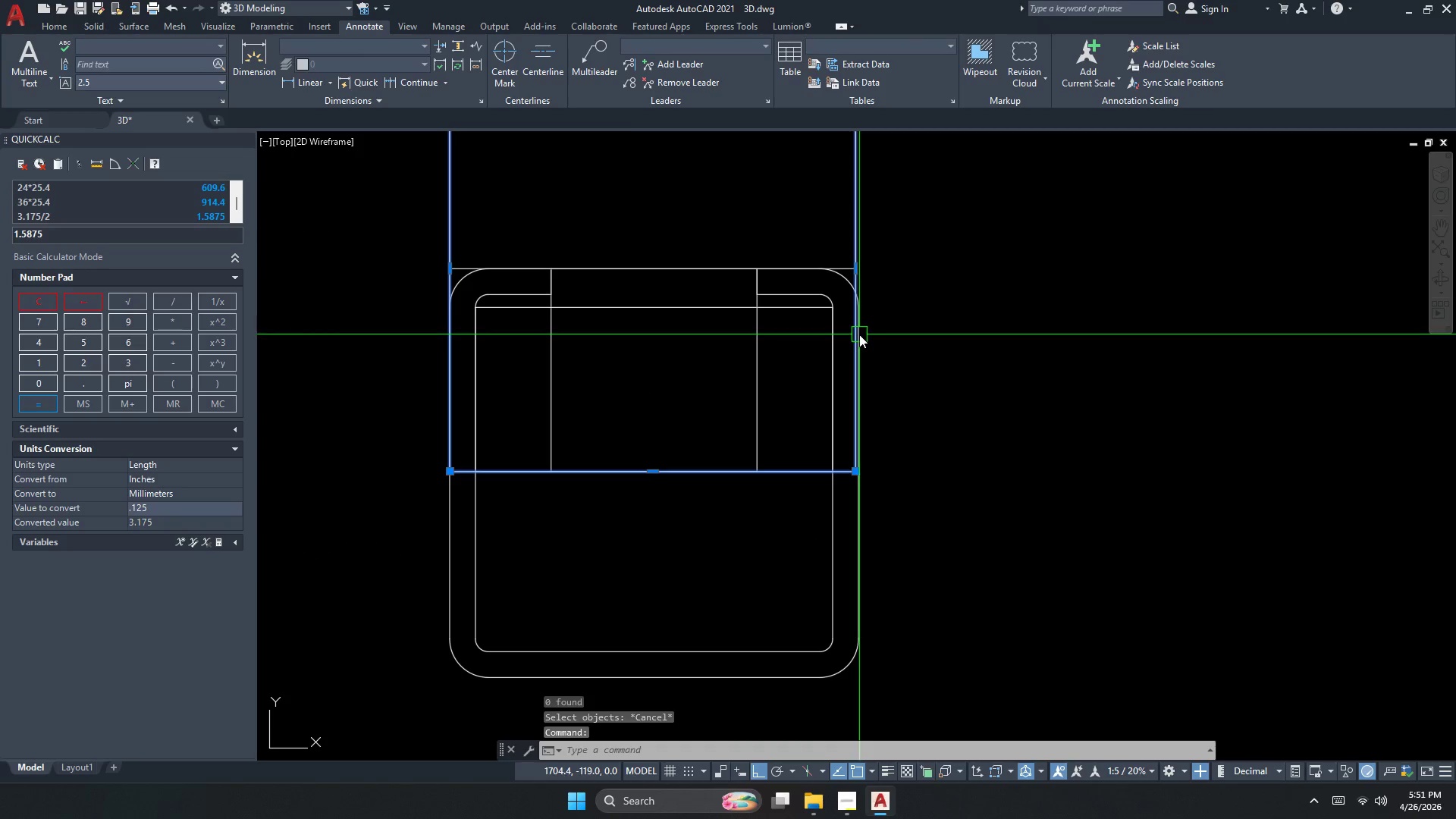 
key(E)
 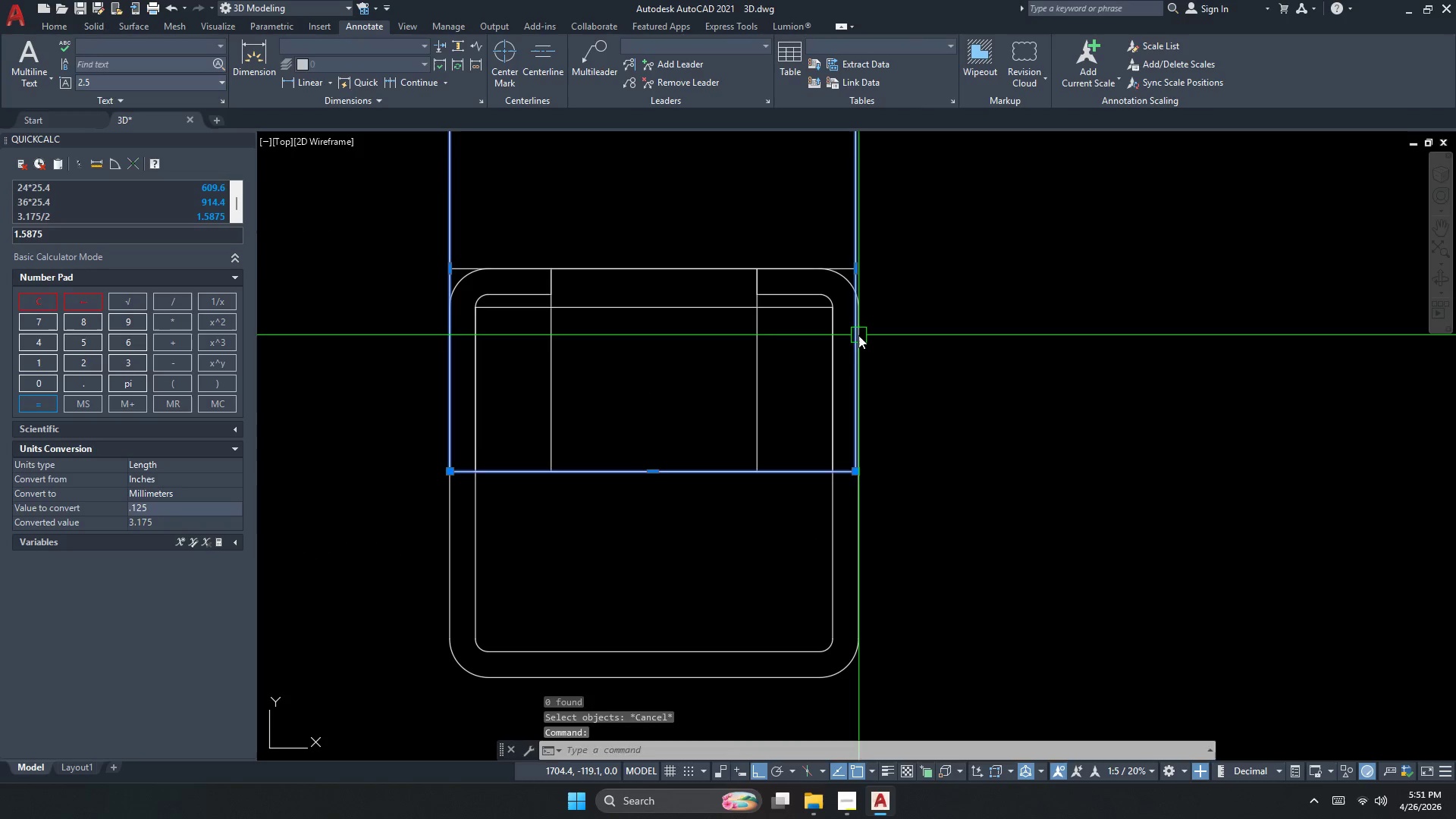 
key(Space)
 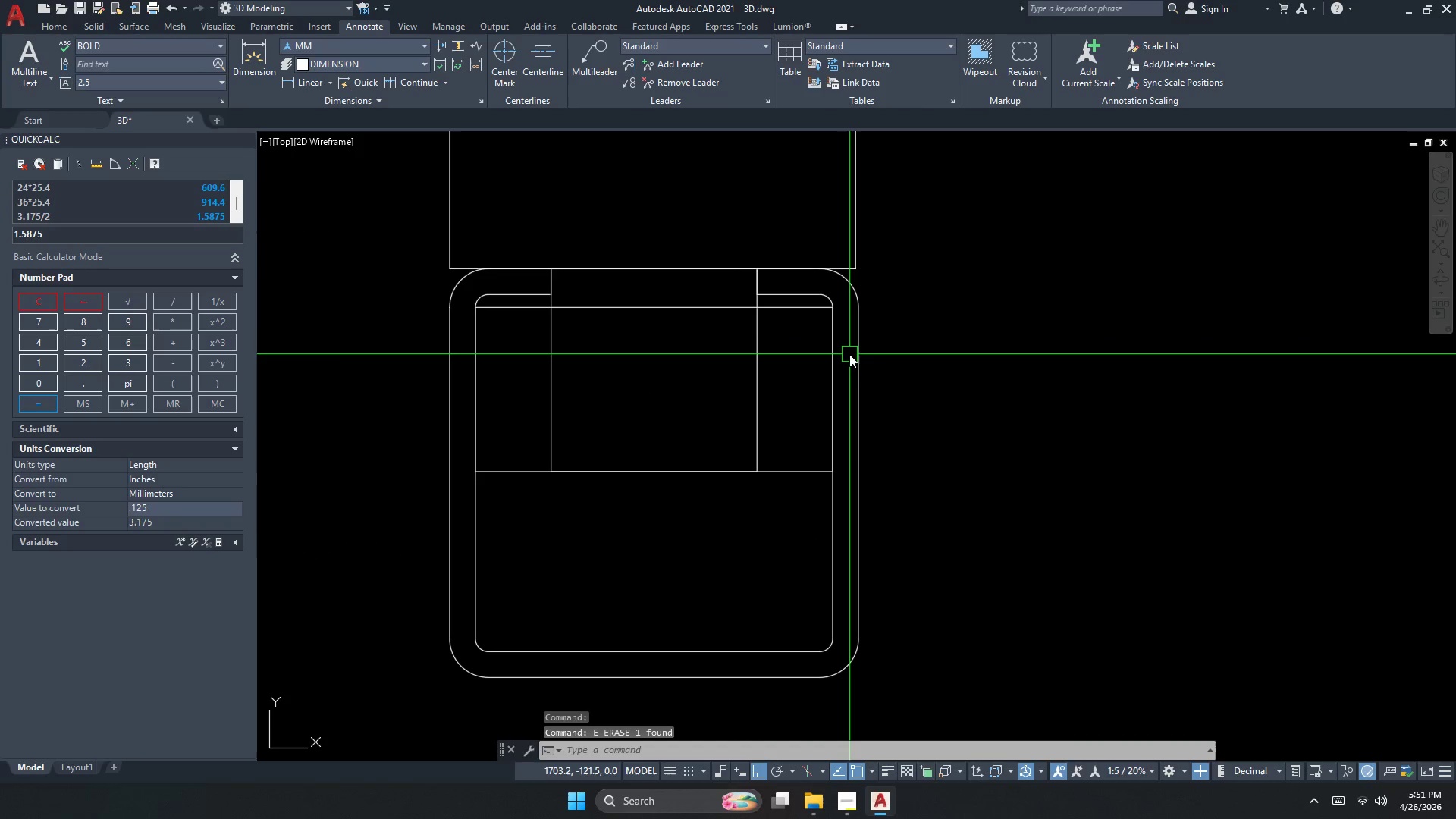 
key(Escape)
 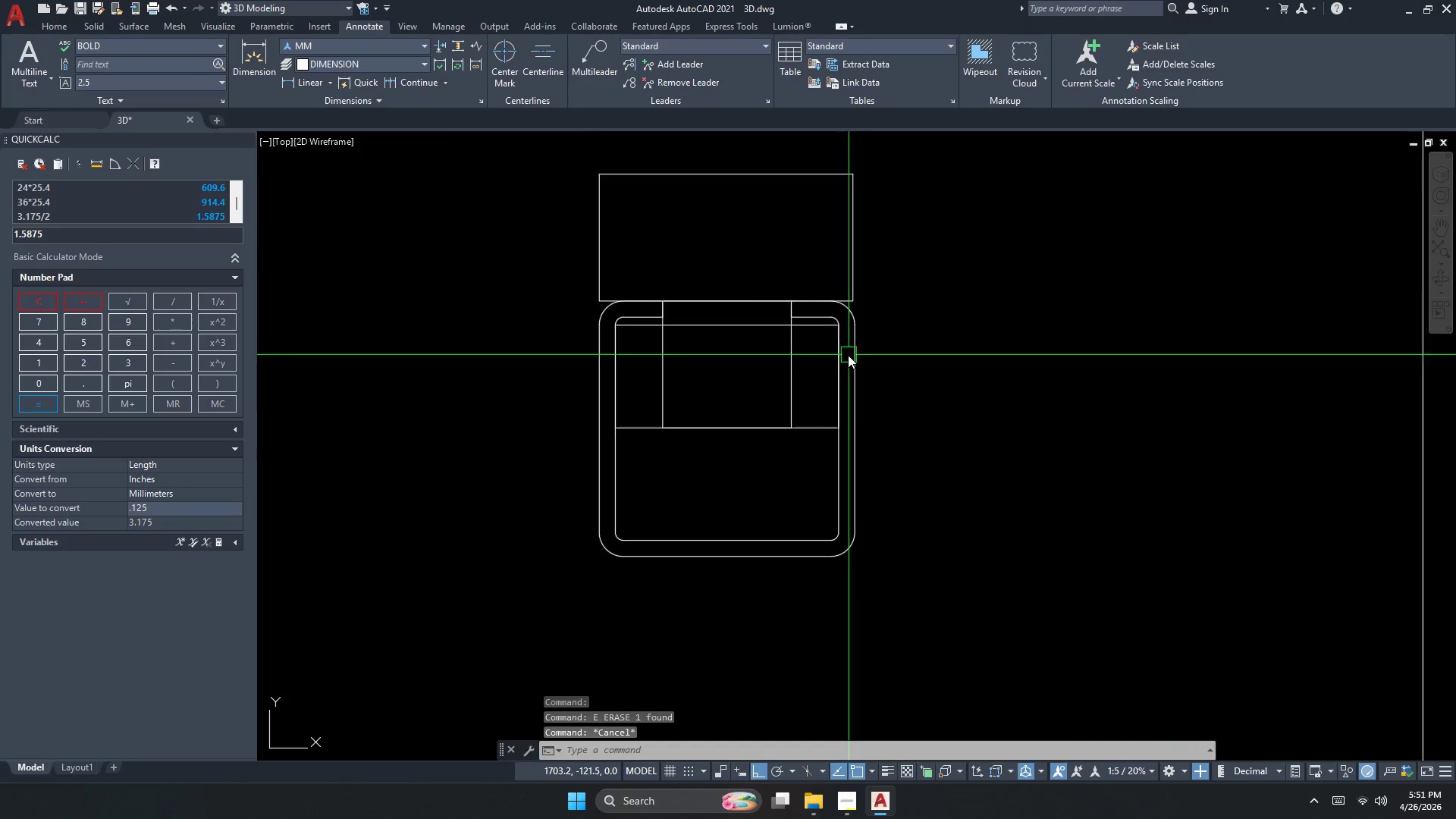 
left_click_drag(start_coordinate=[882, 294], to_coordinate=[877, 294])
 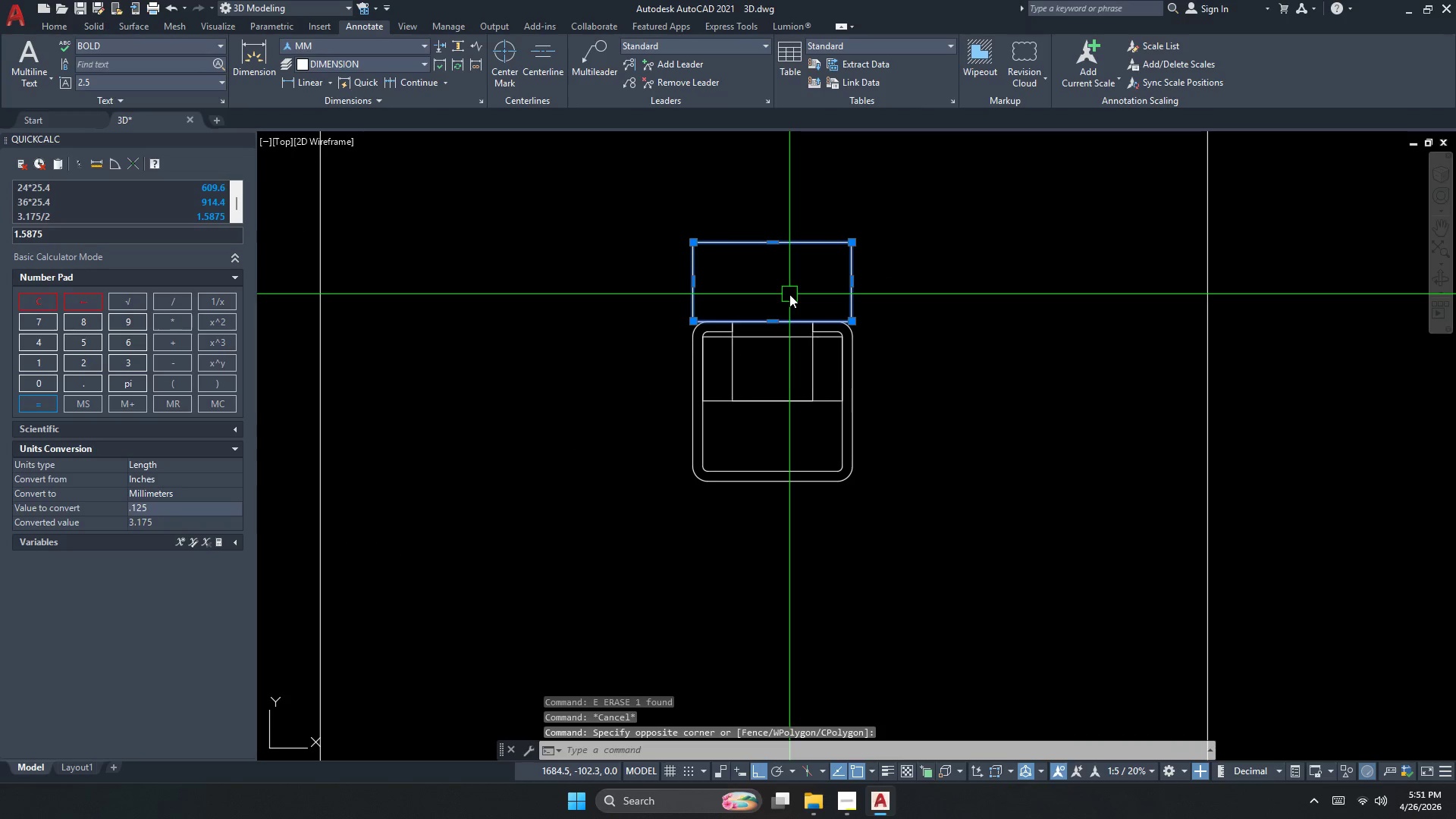 
scroll: coordinate [848, 356], scroll_direction: down, amount: 2.0
 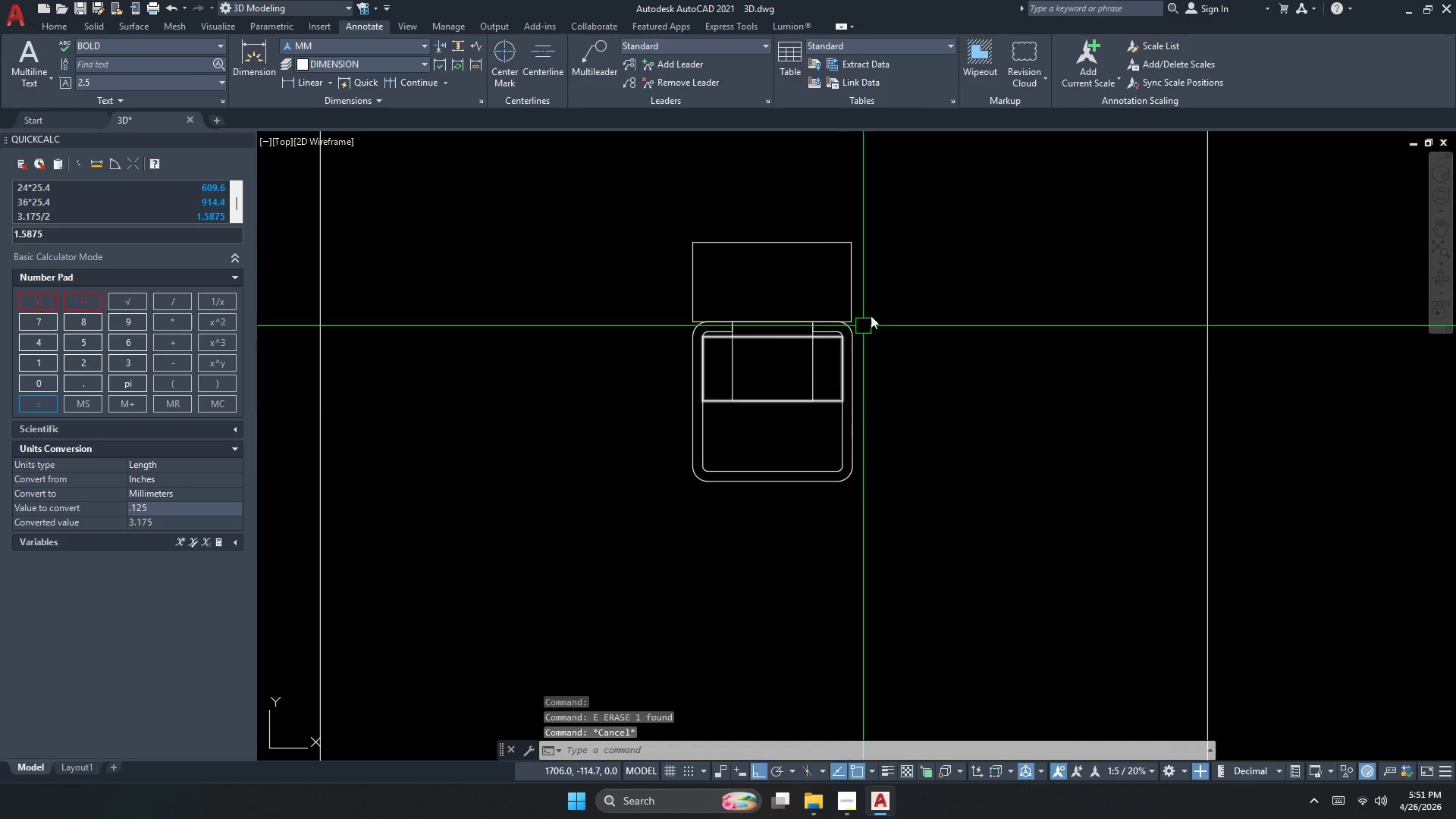 
type(e  )
key(Escape)
type(rec )
 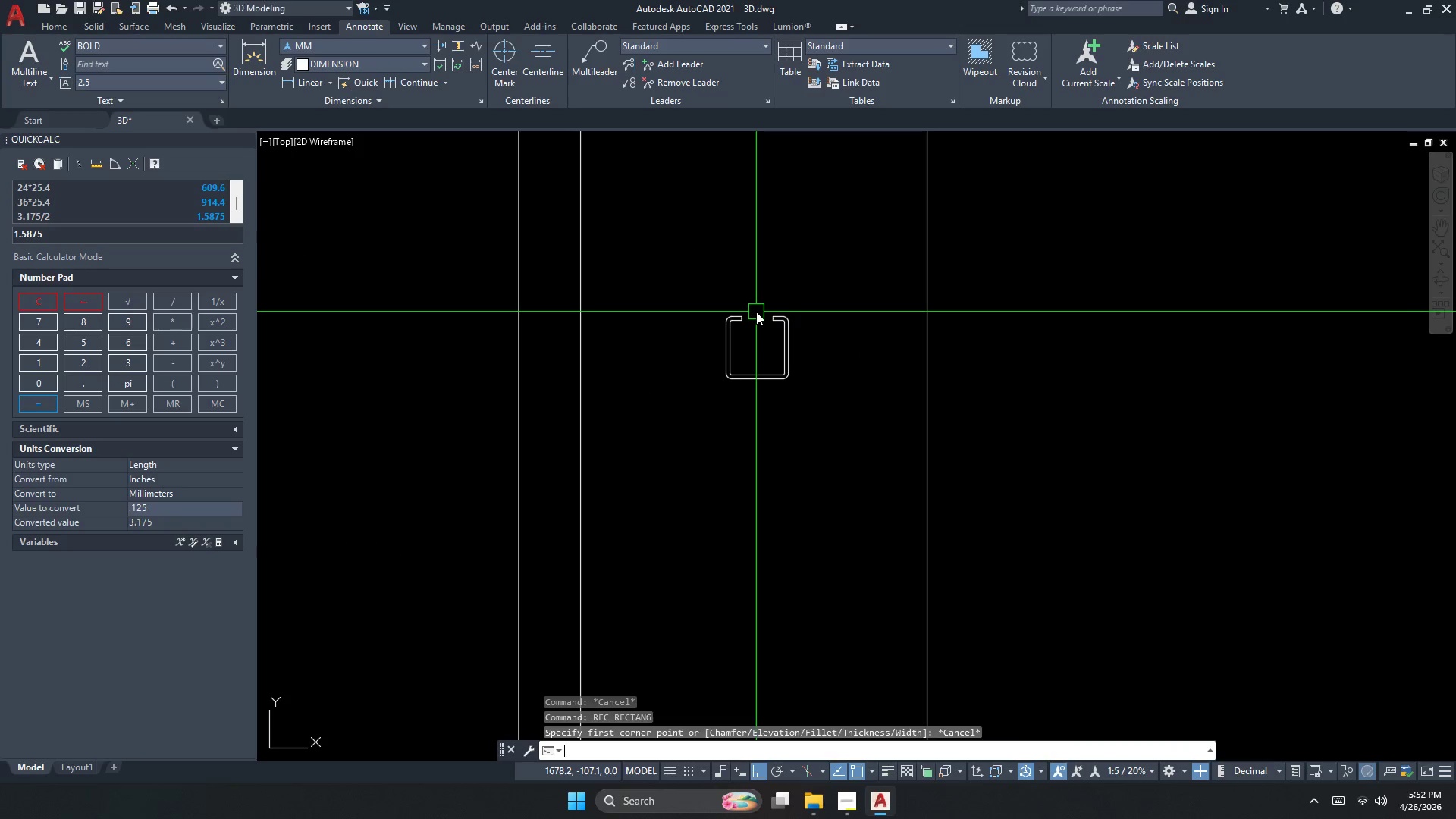 
scroll: coordinate [747, 312], scroll_direction: down, amount: 2.0
 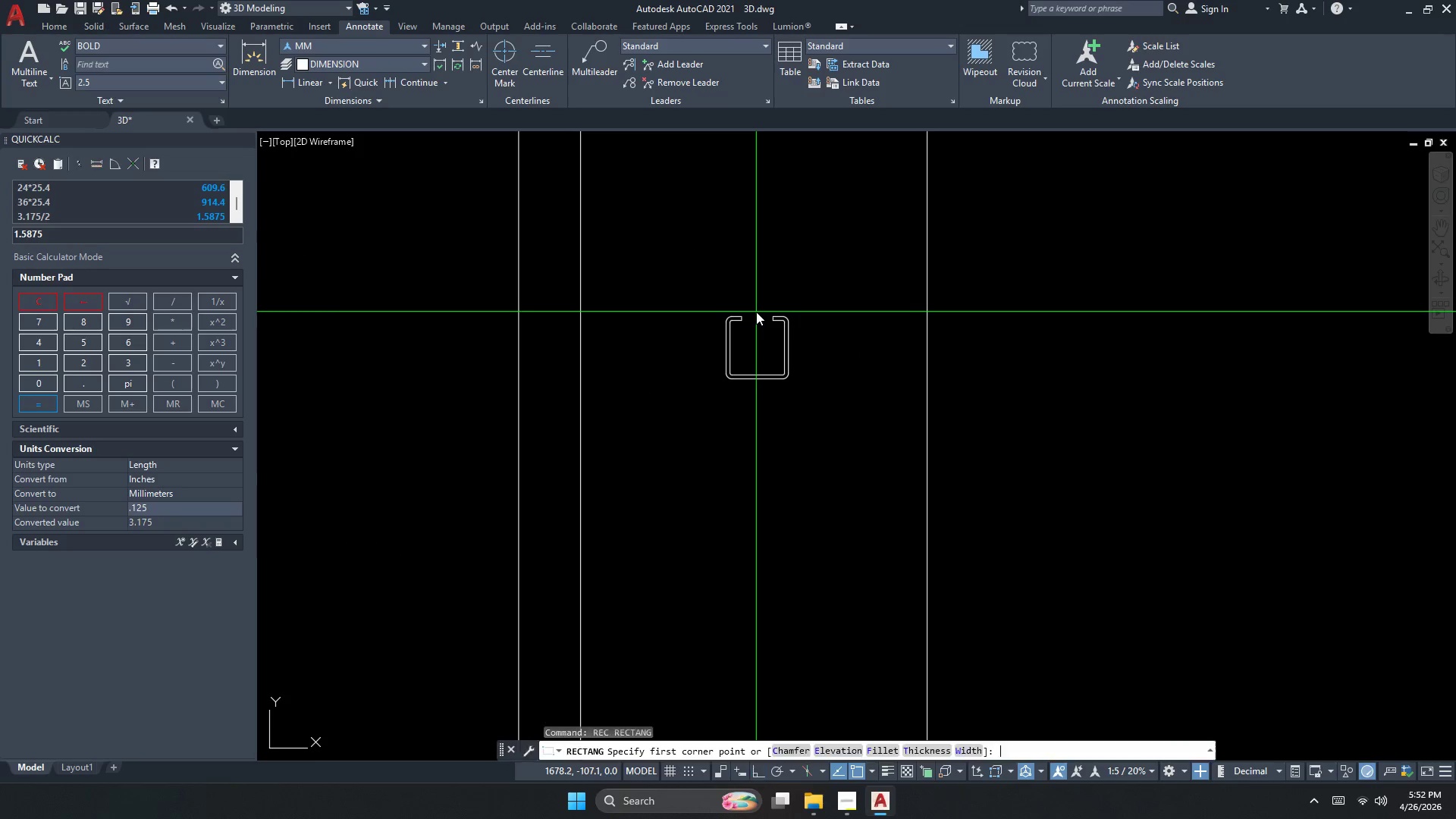 
key(Escape)
key(Escape)
type(xl )
 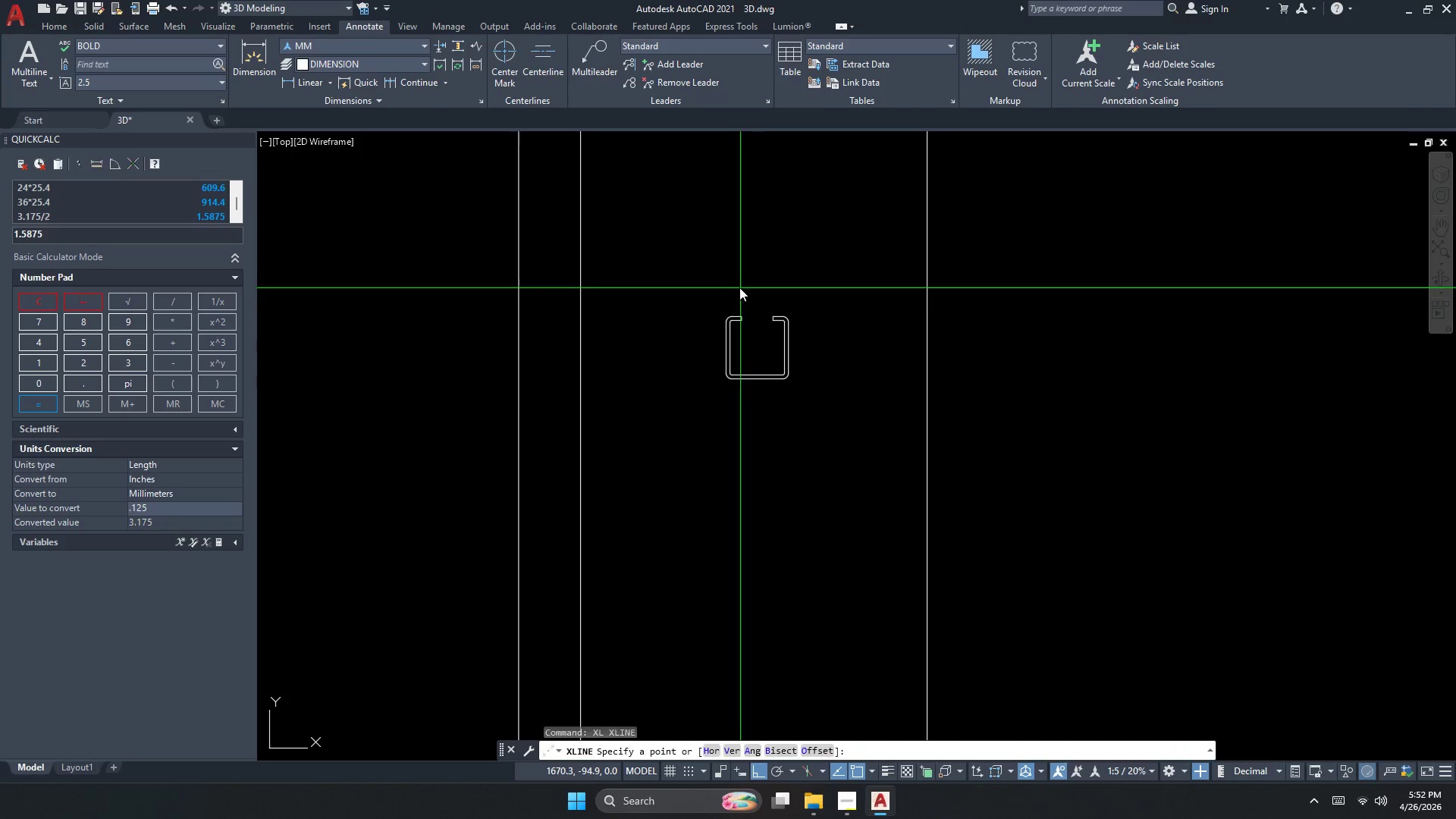 
key(V)
 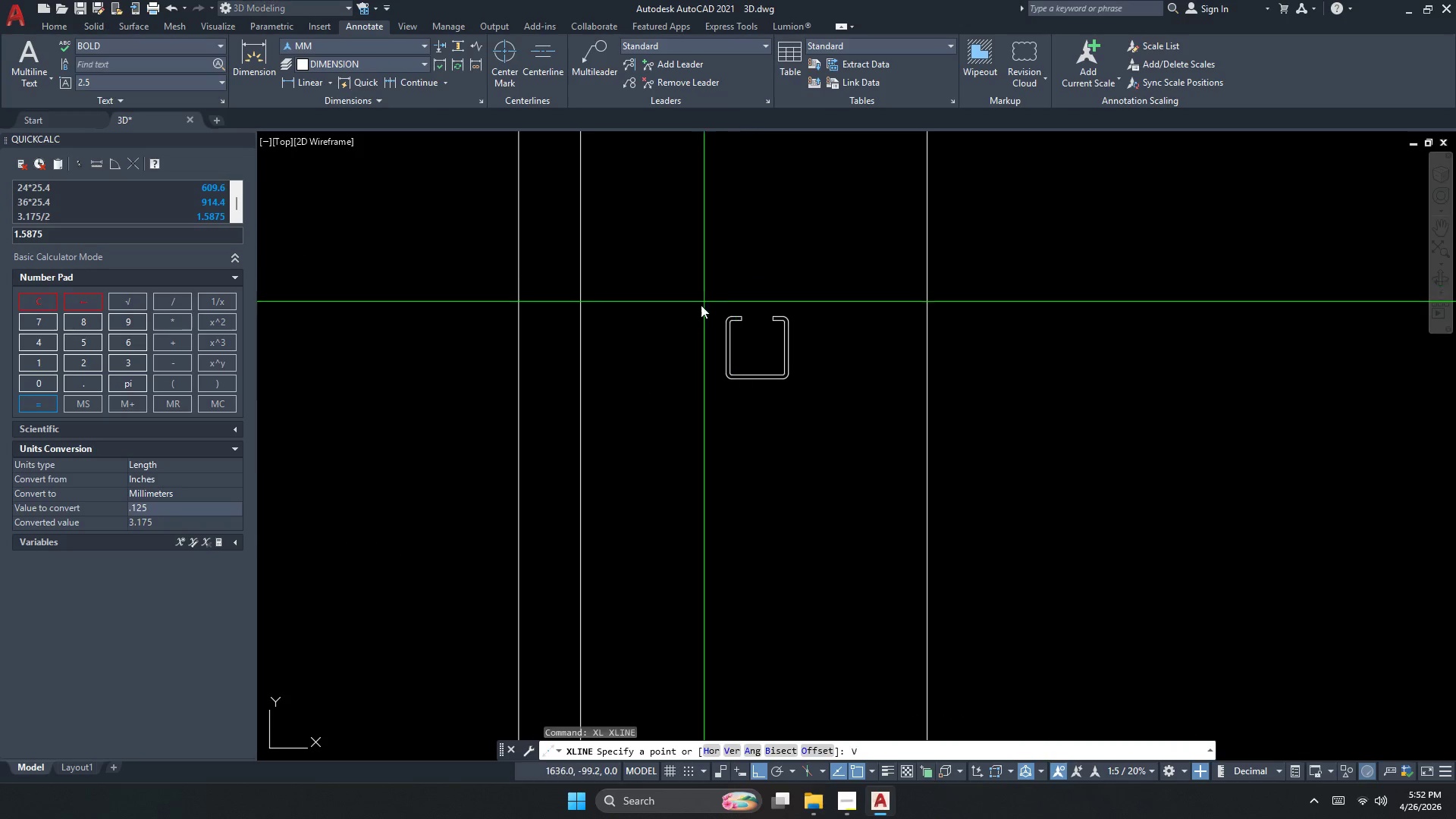 
key(Space)
 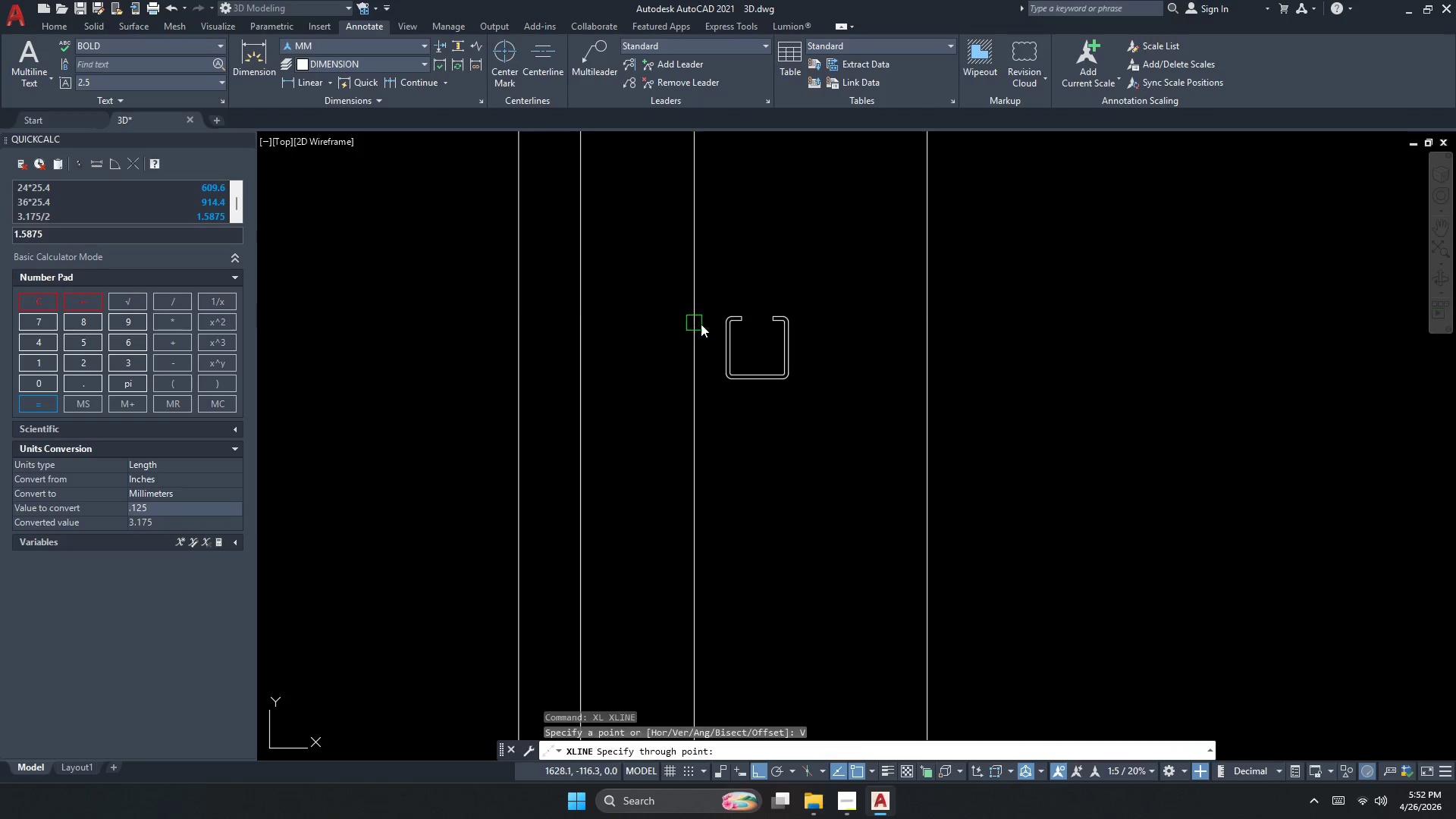 
scroll: coordinate [712, 320], scroll_direction: up, amount: 2.0
 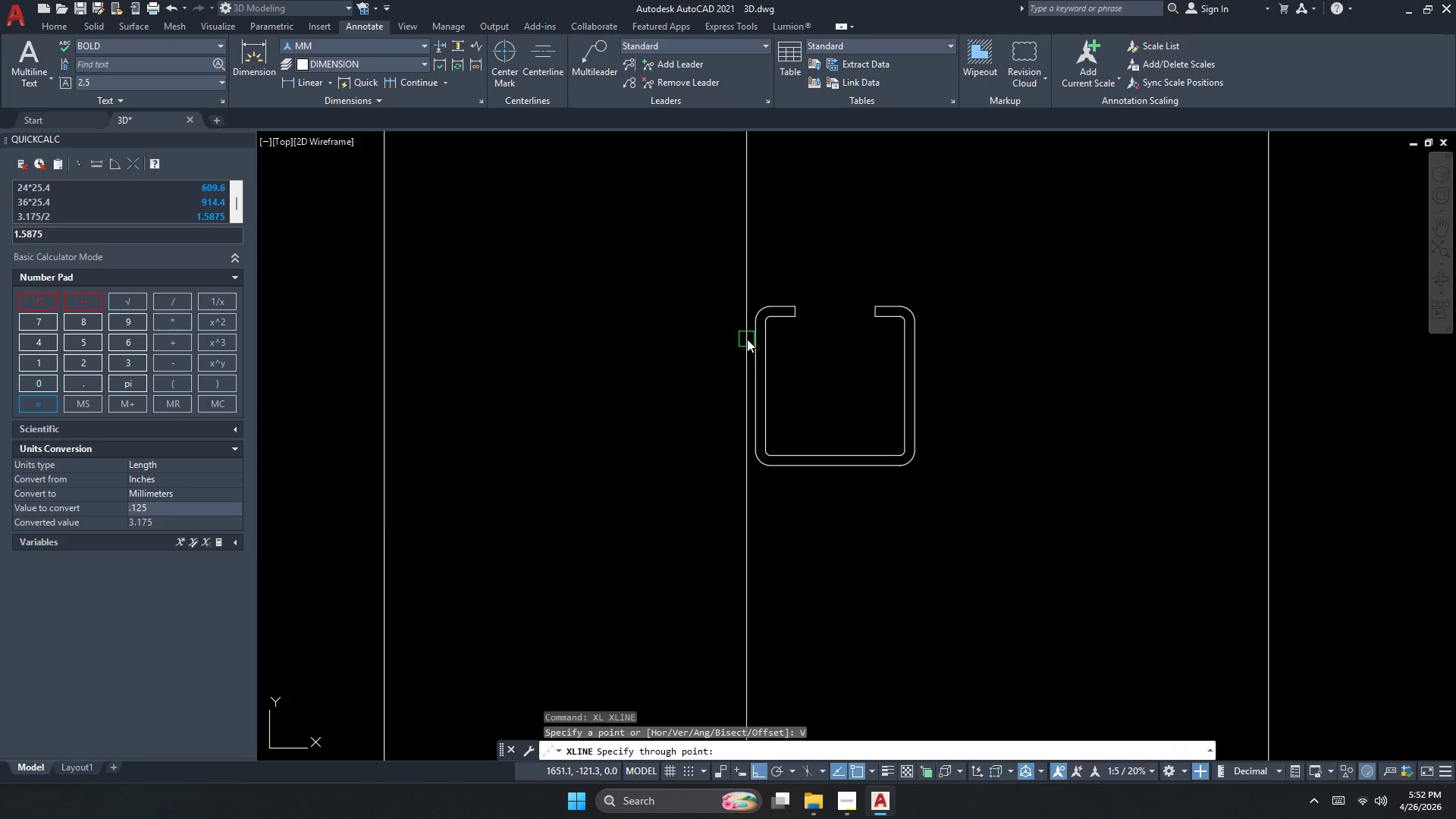 
left_click([750, 339])
 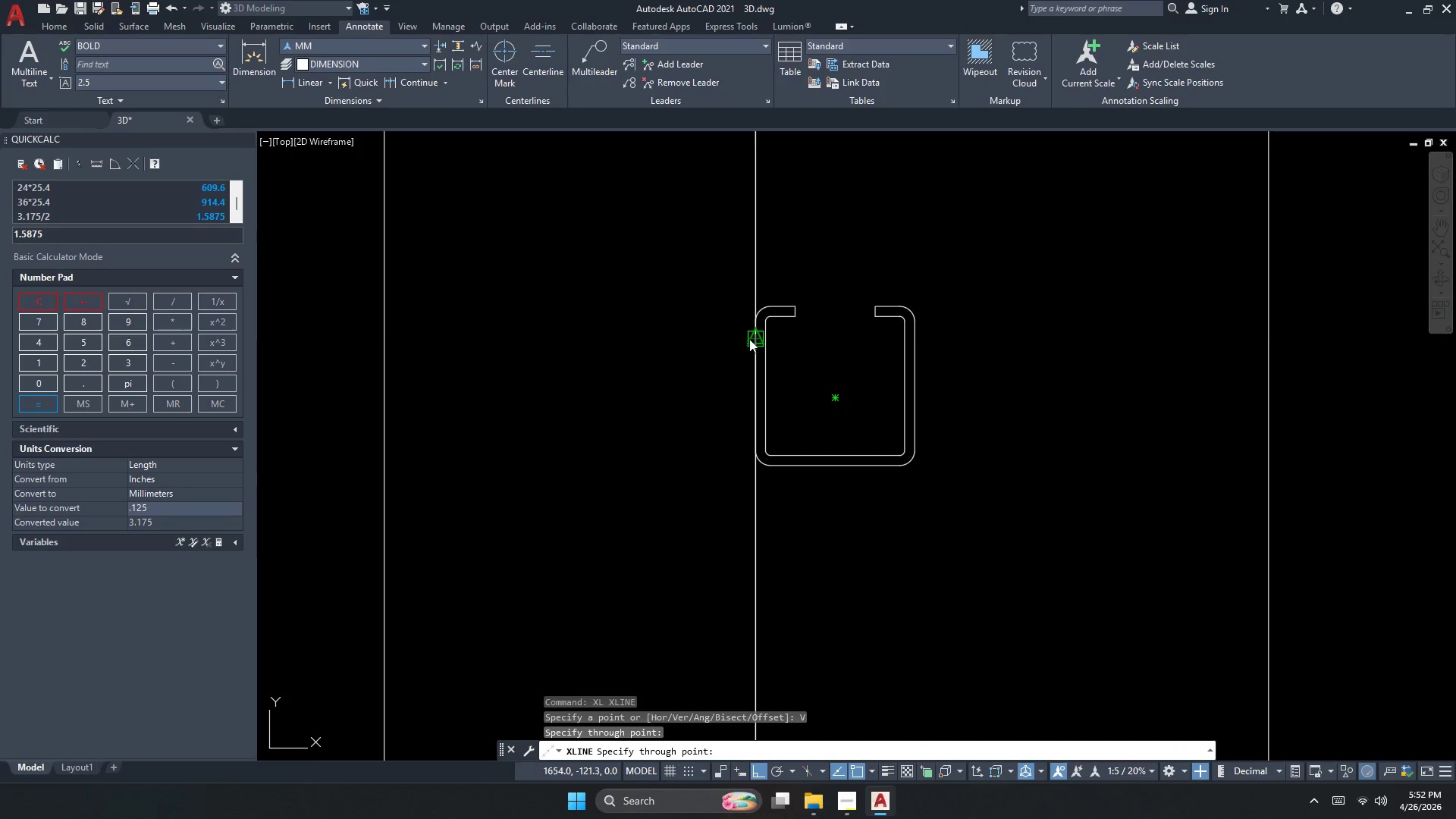 
key(Escape)
 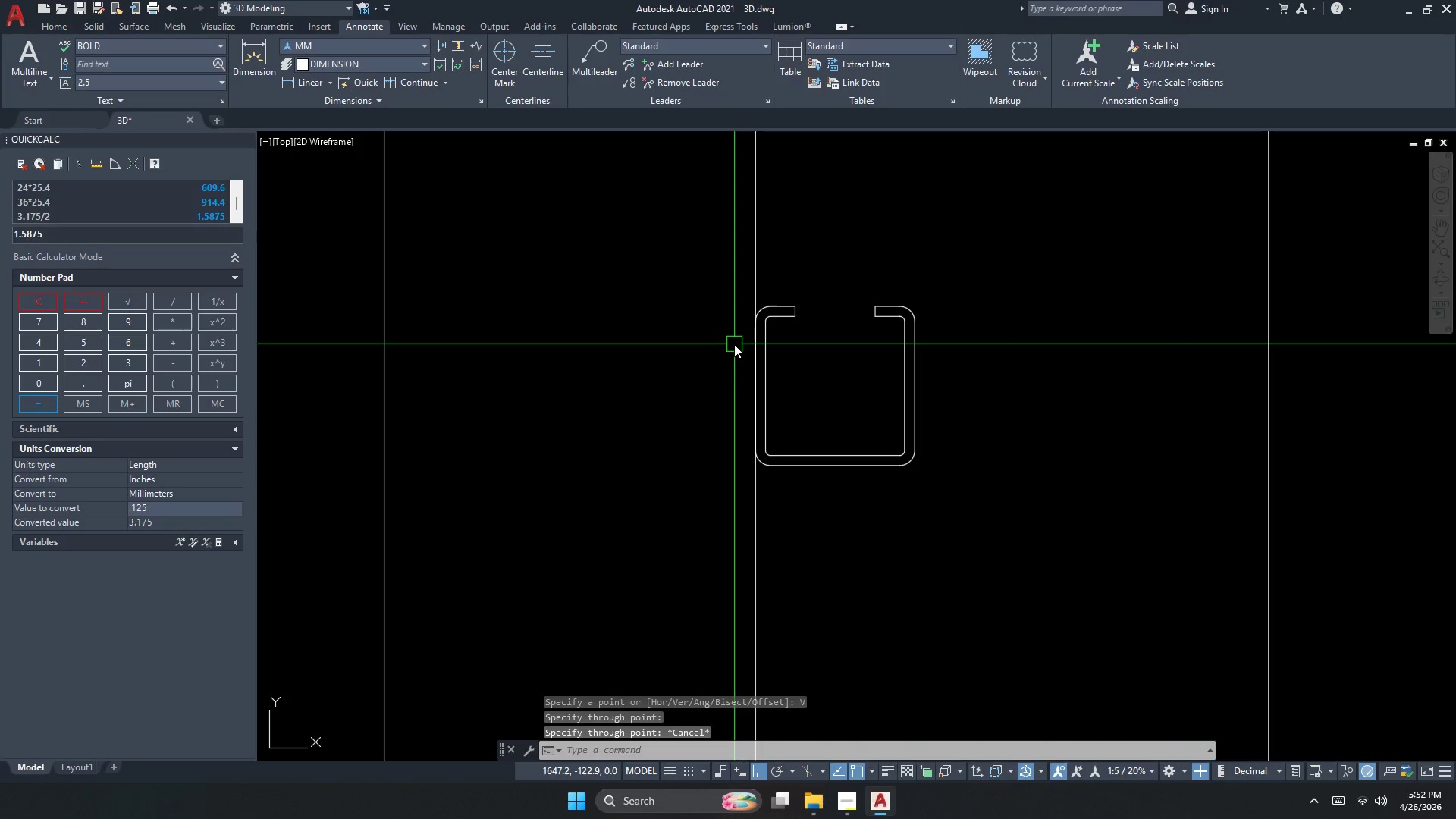 
key(O)
 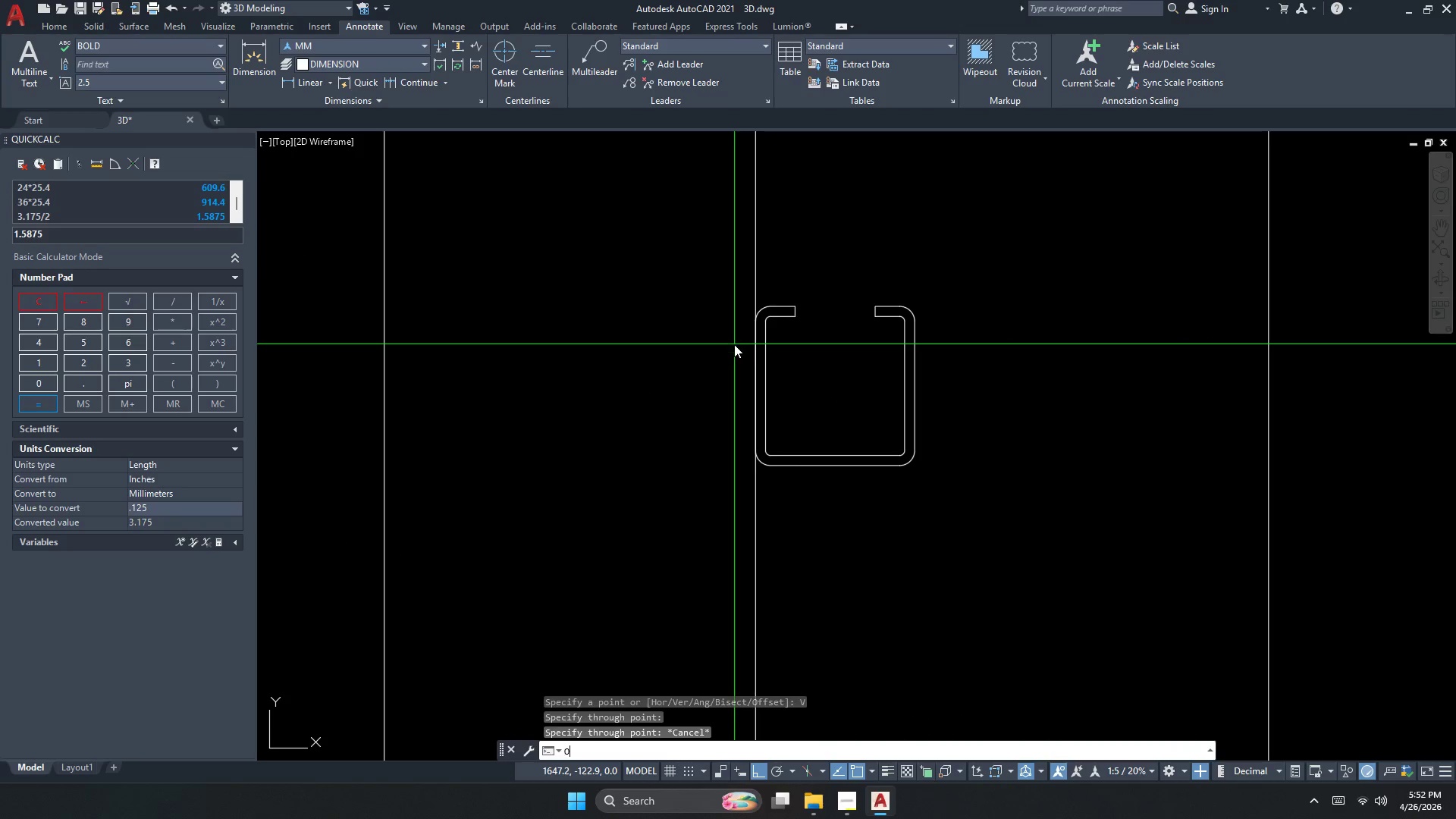 
key(Space)
 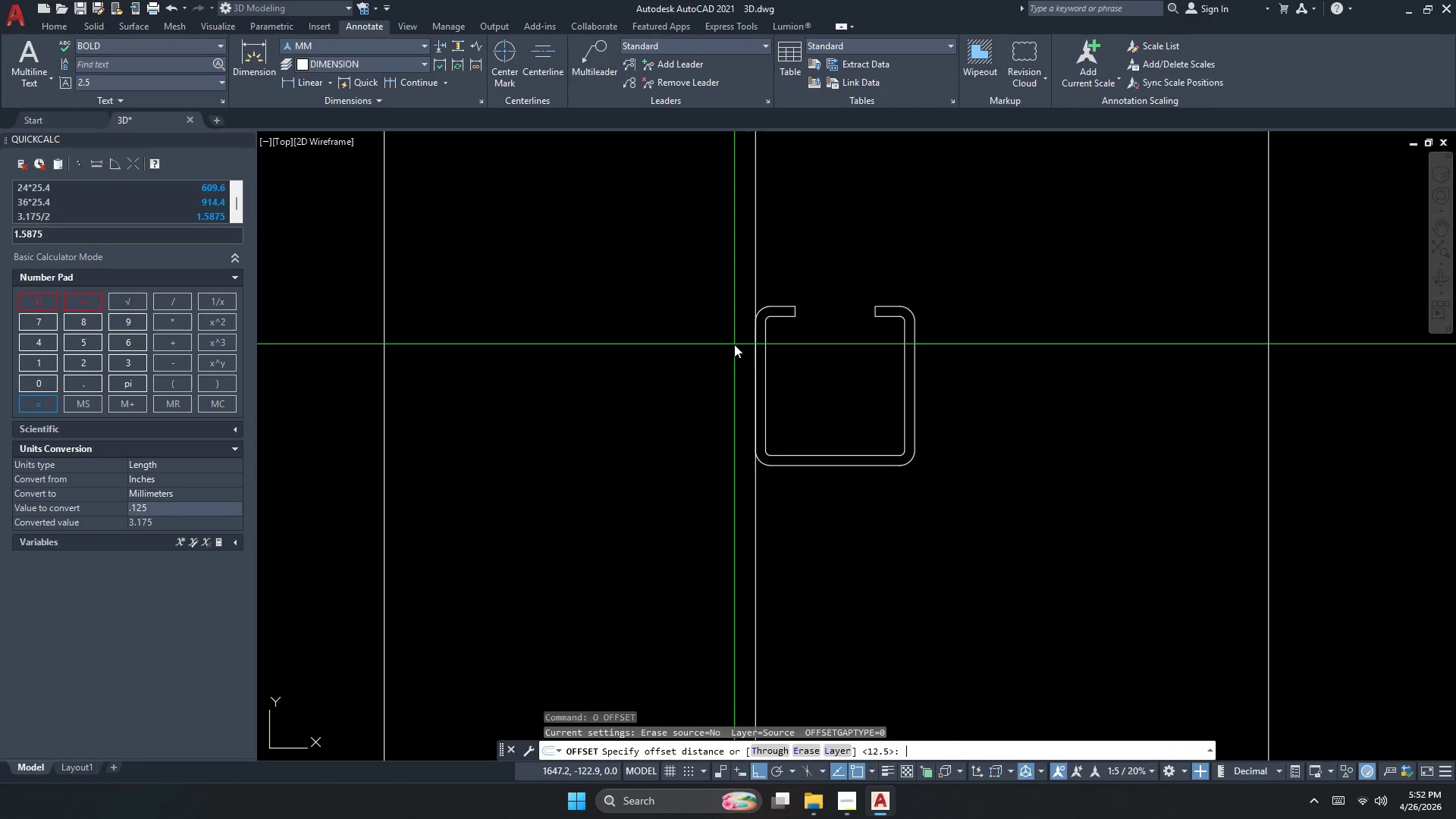 
key(Numpad5)
 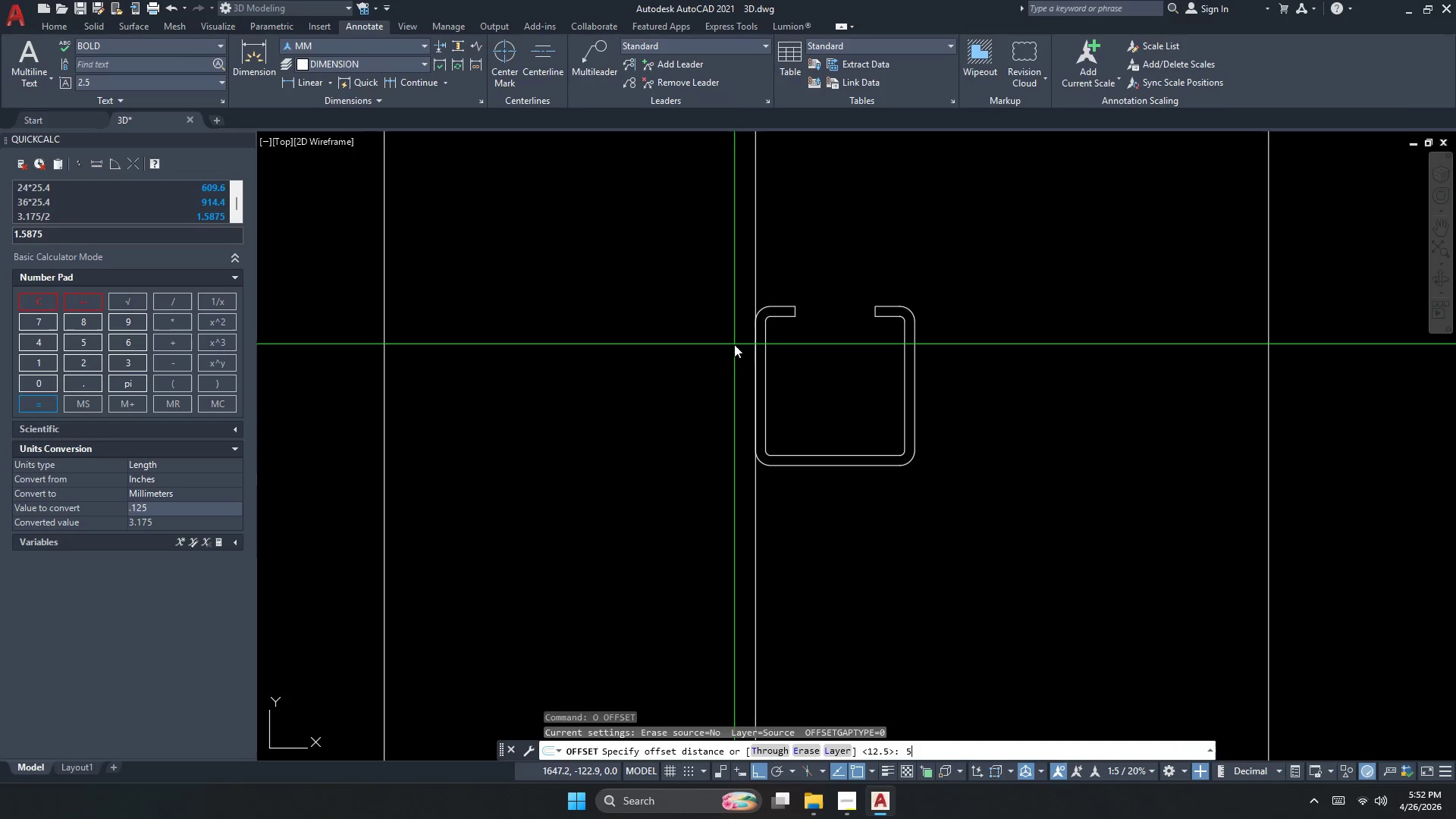 
key(Numpad0)
 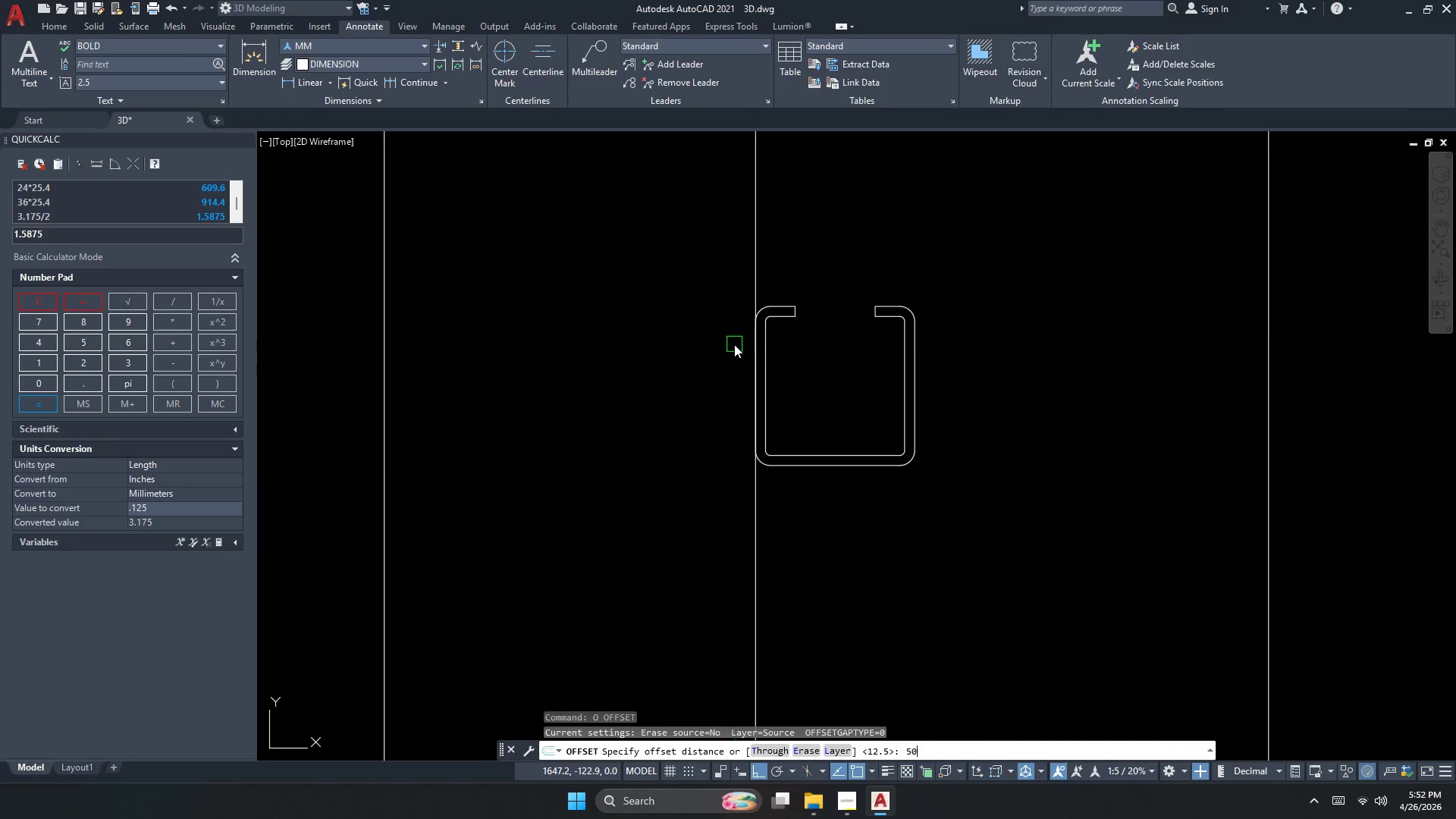 
key(NumpadEnter)
 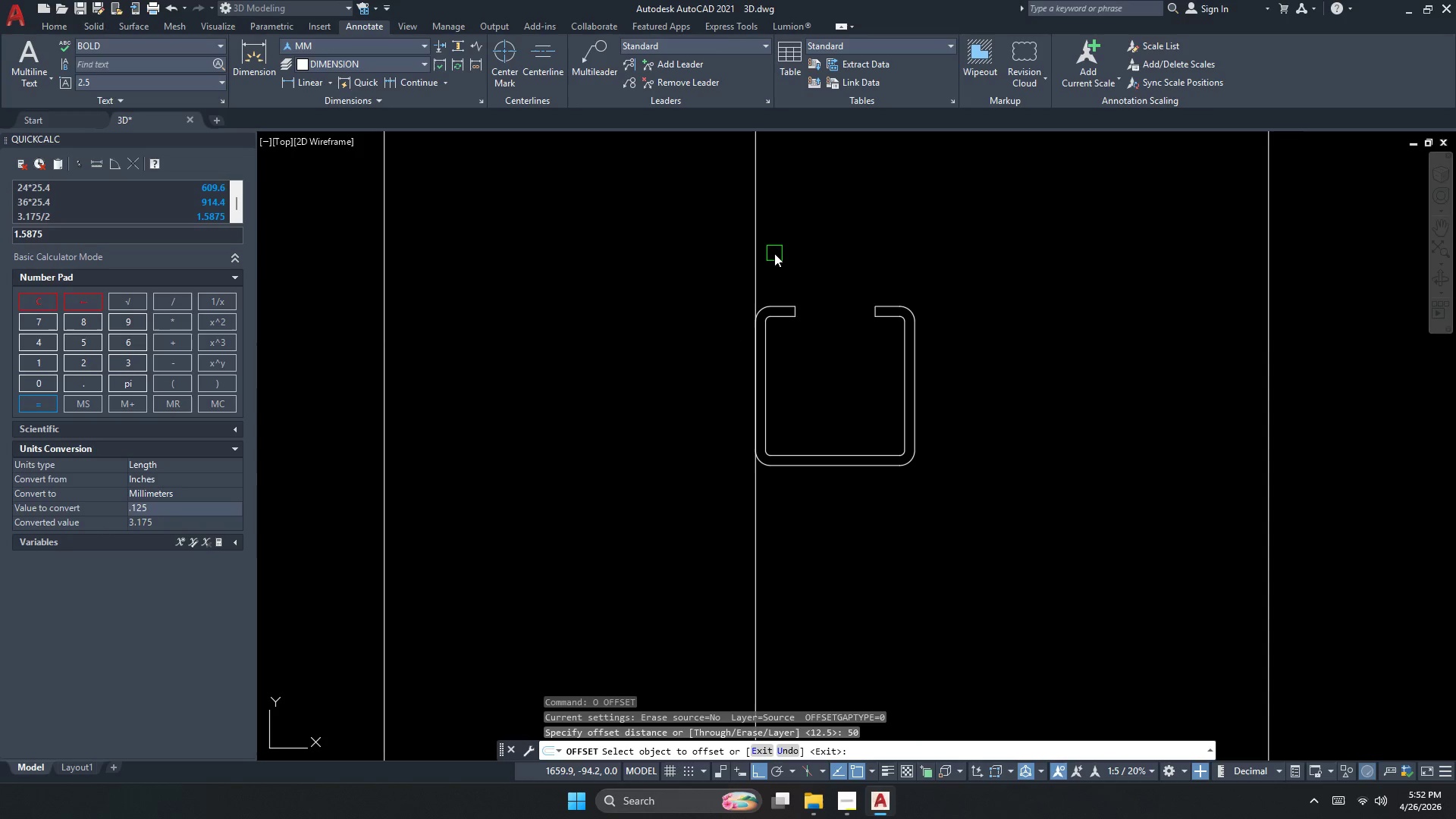 
left_click([758, 267])
 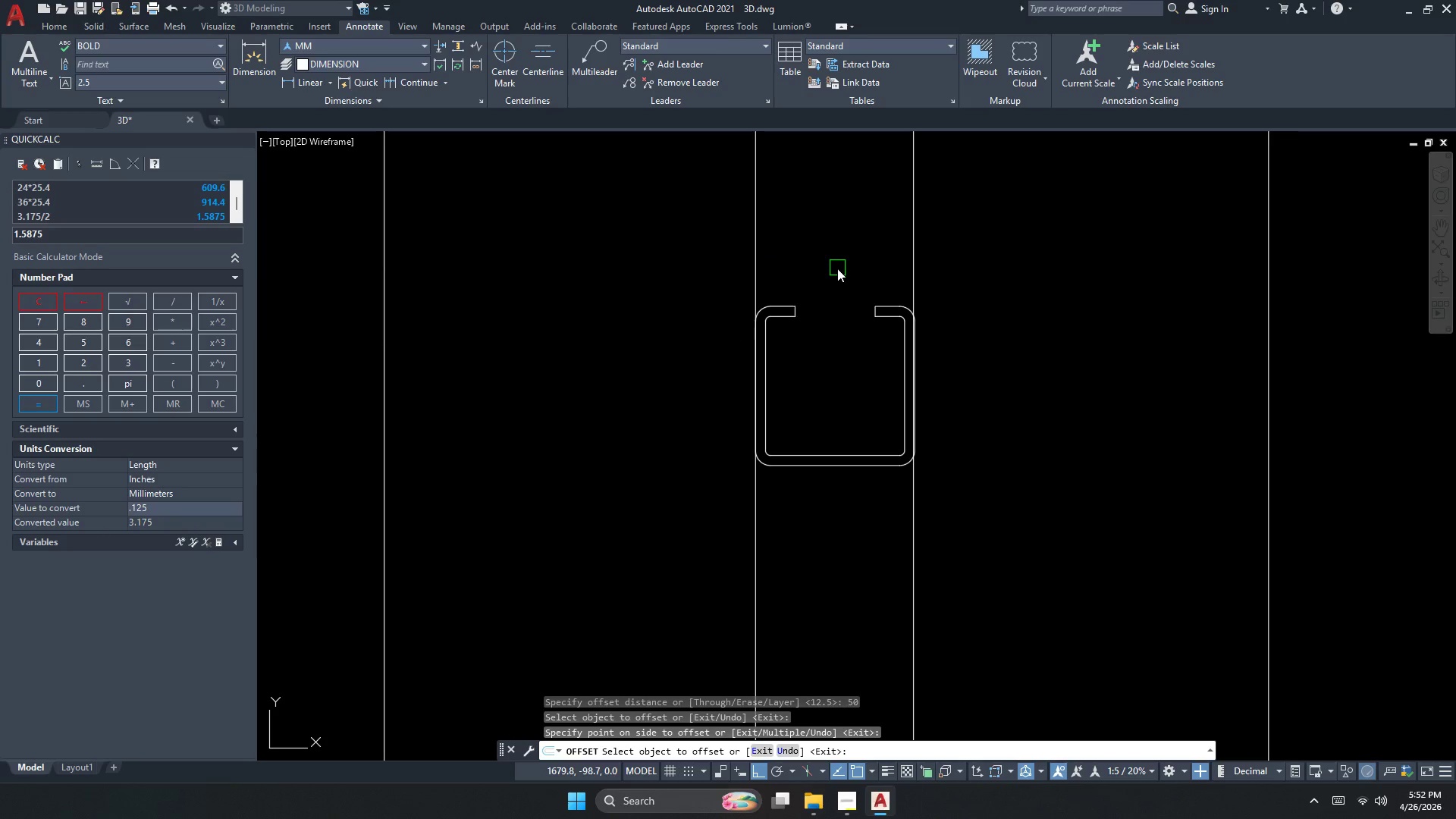 
key(Escape)
 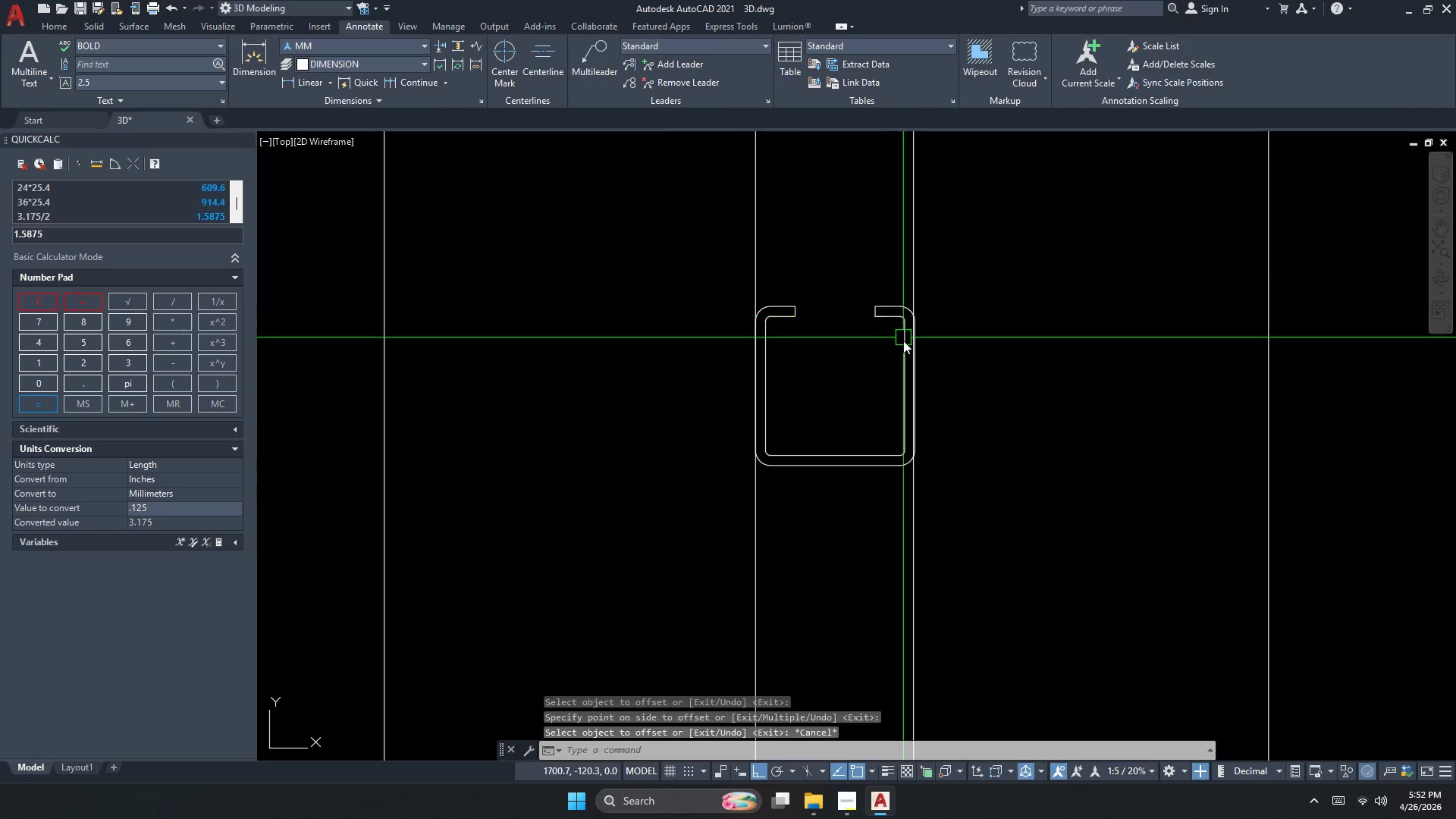 
scroll: coordinate [905, 349], scroll_direction: up, amount: 2.0
 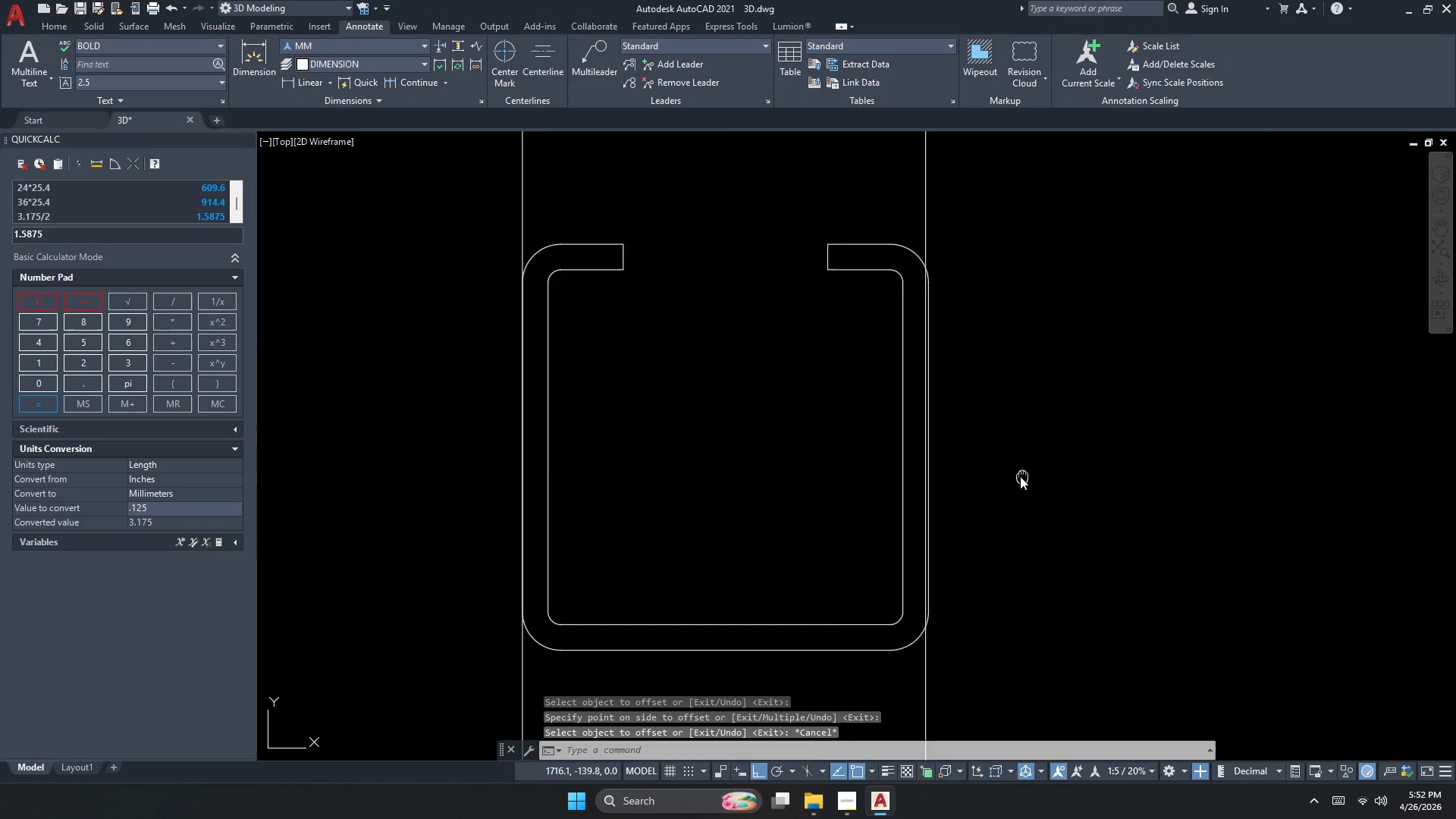 
key(S)
 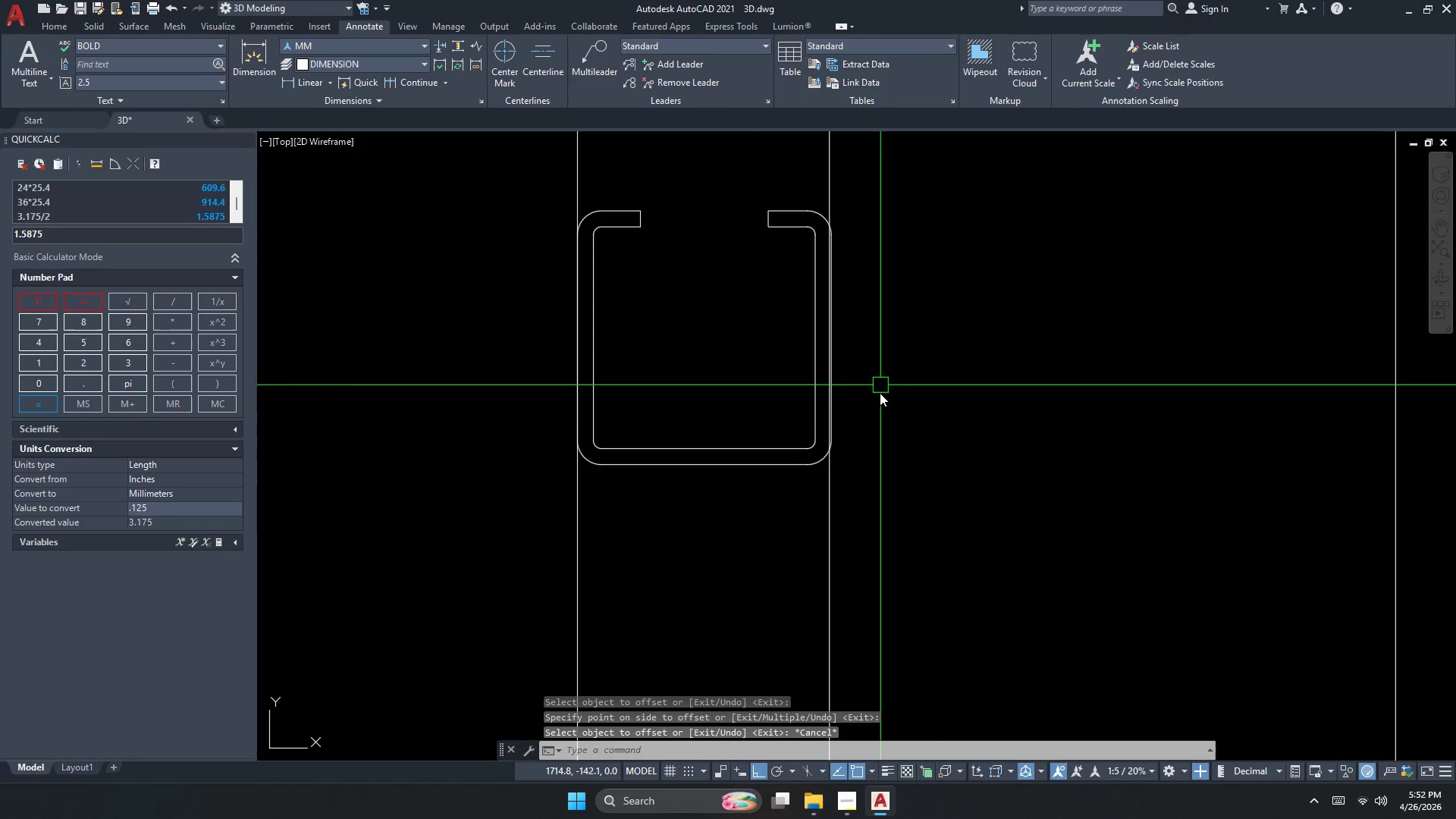 
key(Space)
 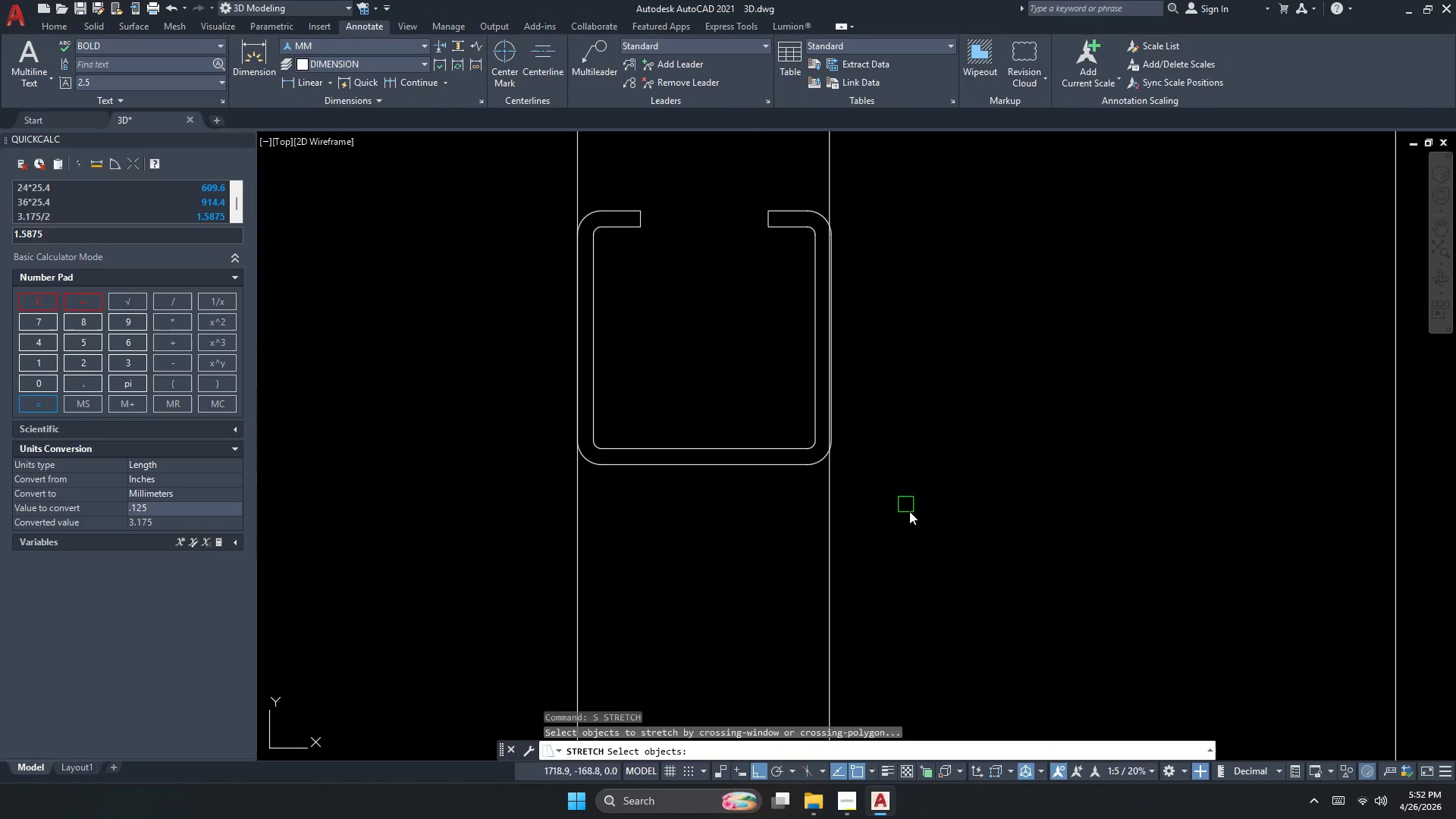 
left_click_drag(start_coordinate=[907, 521], to_coordinate=[876, 494])
 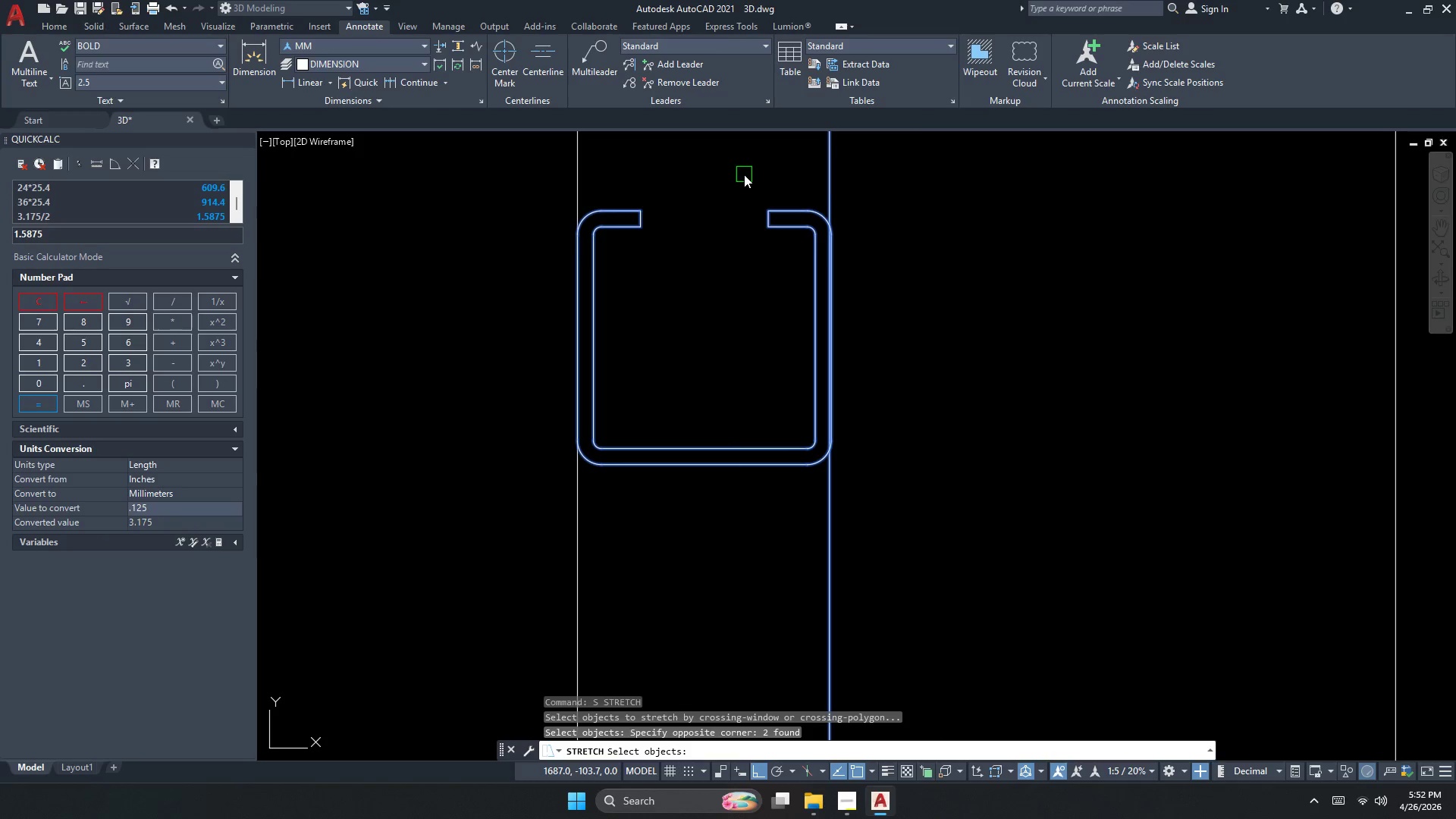 
scroll: coordinate [890, 356], scroll_direction: down, amount: 1.0
 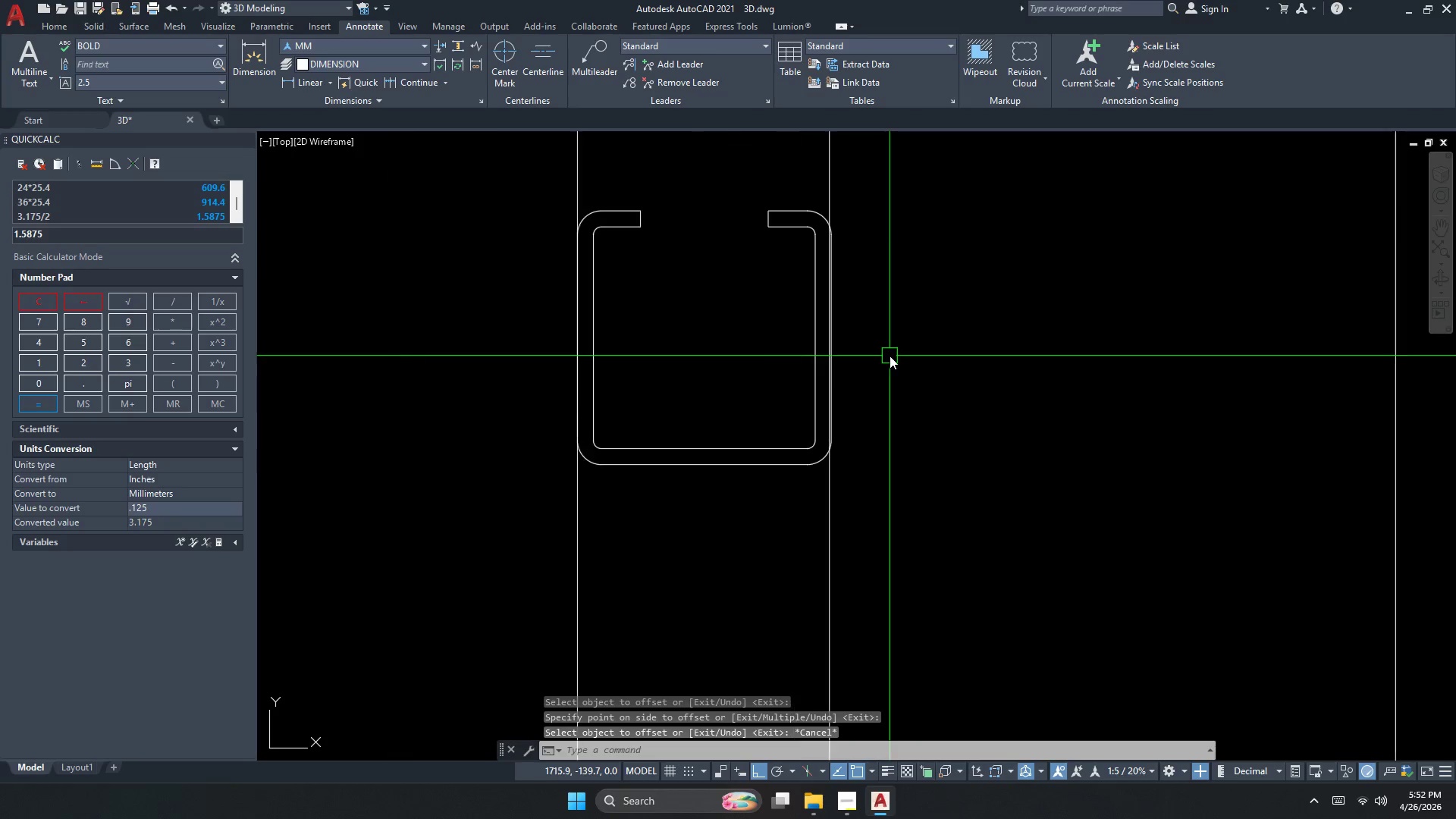 
hold_key(key=ShiftLeft, duration=0.47)
left_click_drag(start_coordinate=[869, 184], to_coordinate=[859, 187])
 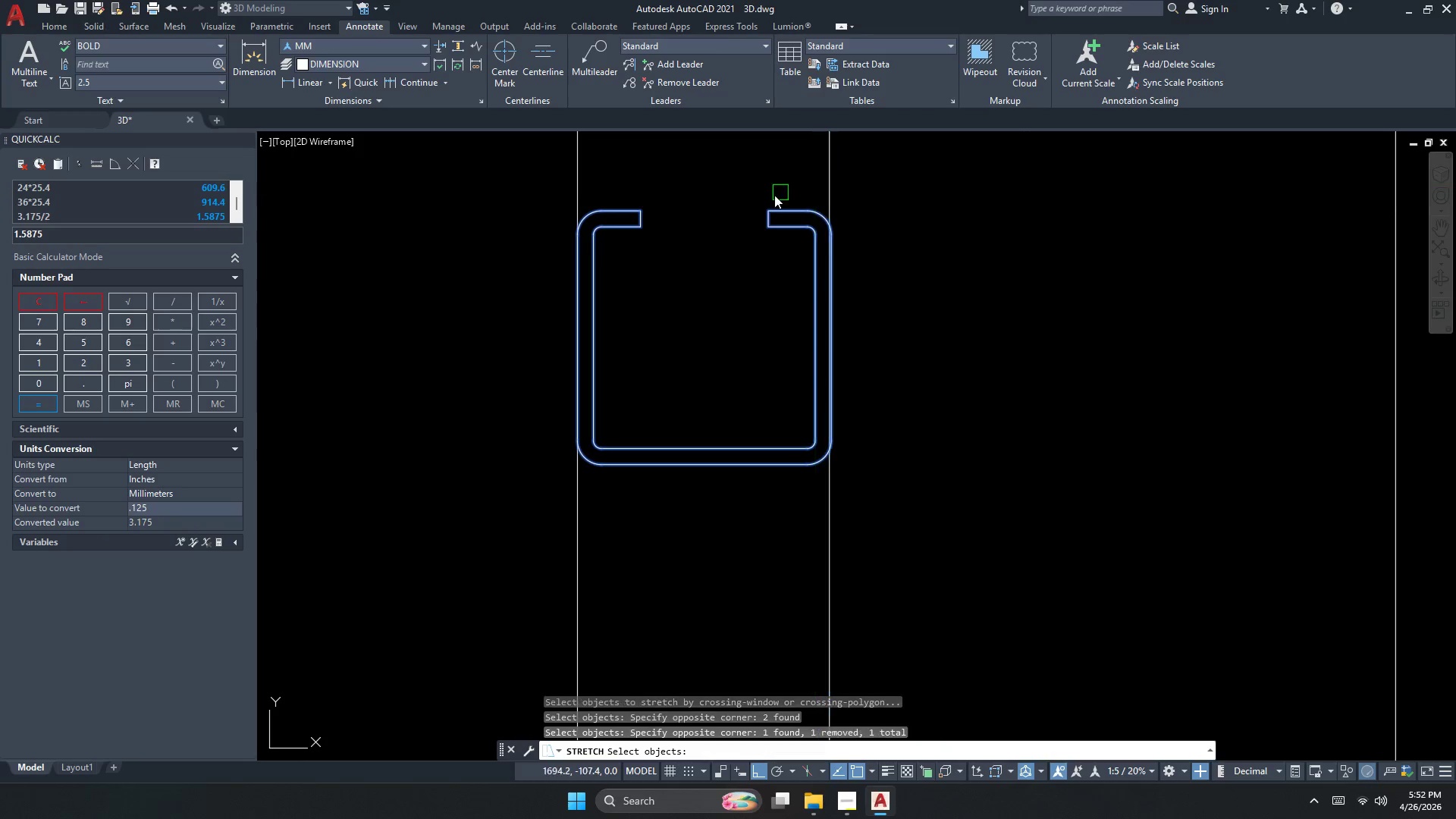 
left_click_drag(start_coordinate=[780, 193], to_coordinate=[774, 196])
 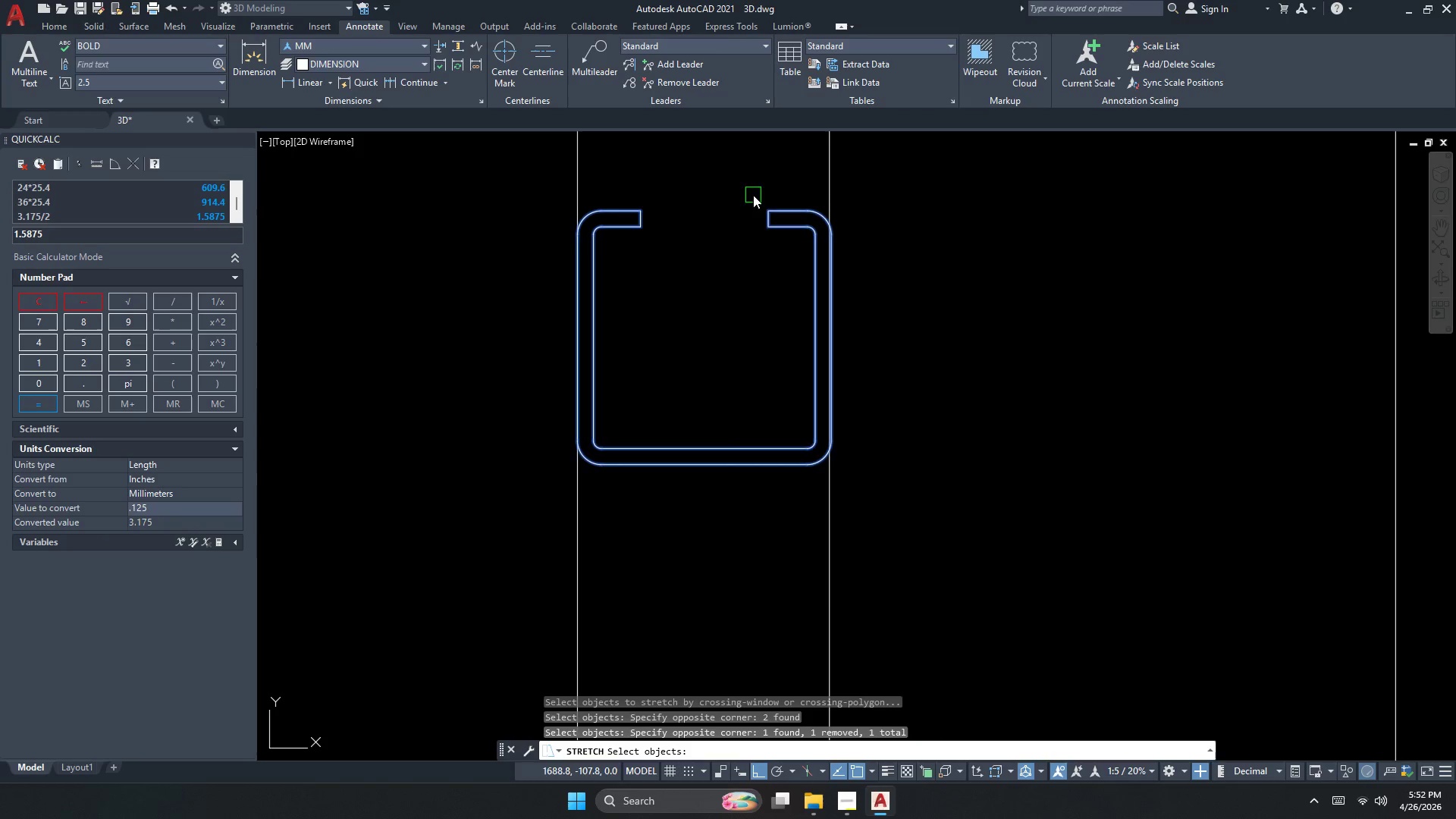 
key(Space)
 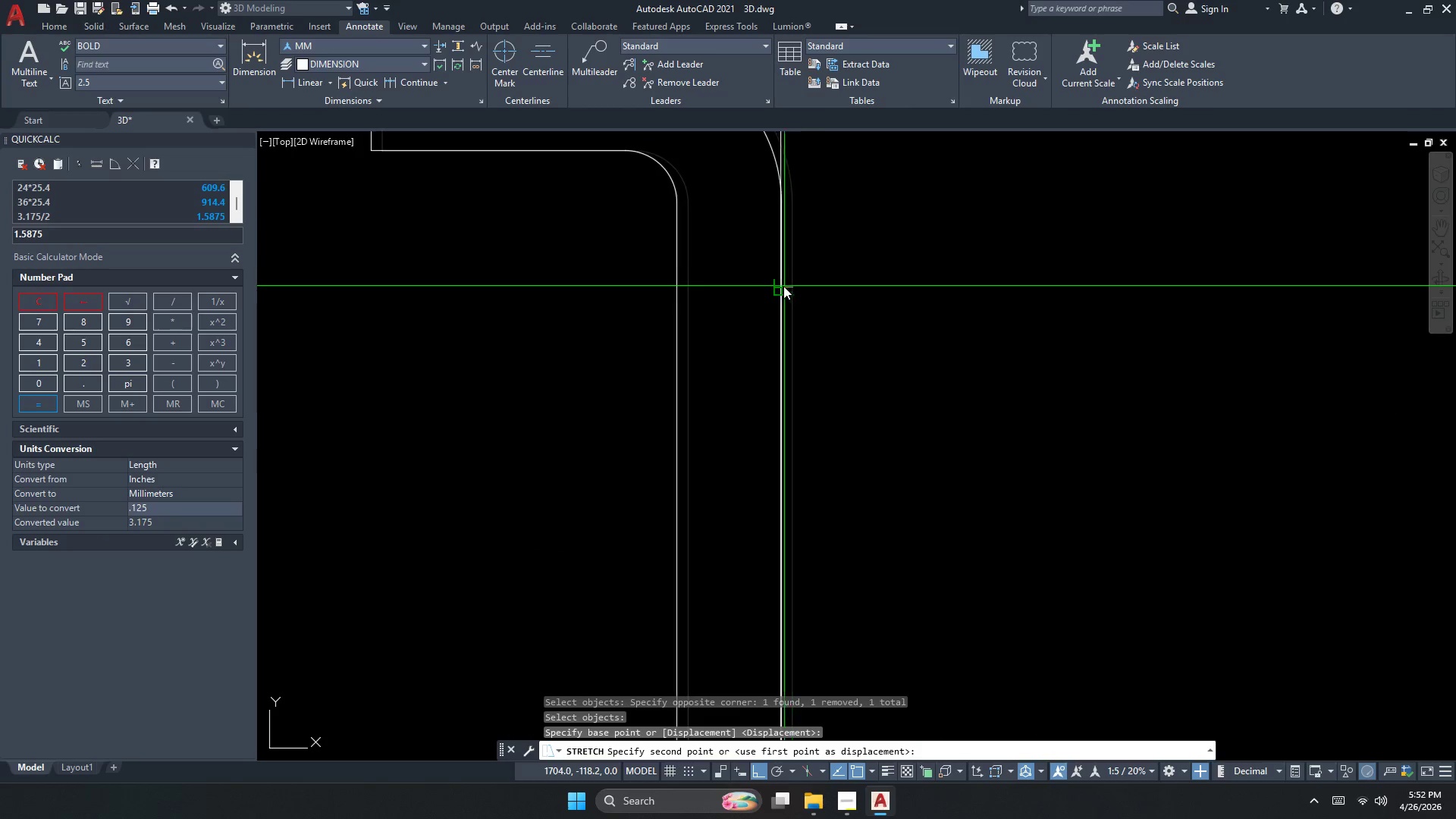 
scroll: coordinate [845, 270], scroll_direction: up, amount: 4.0
 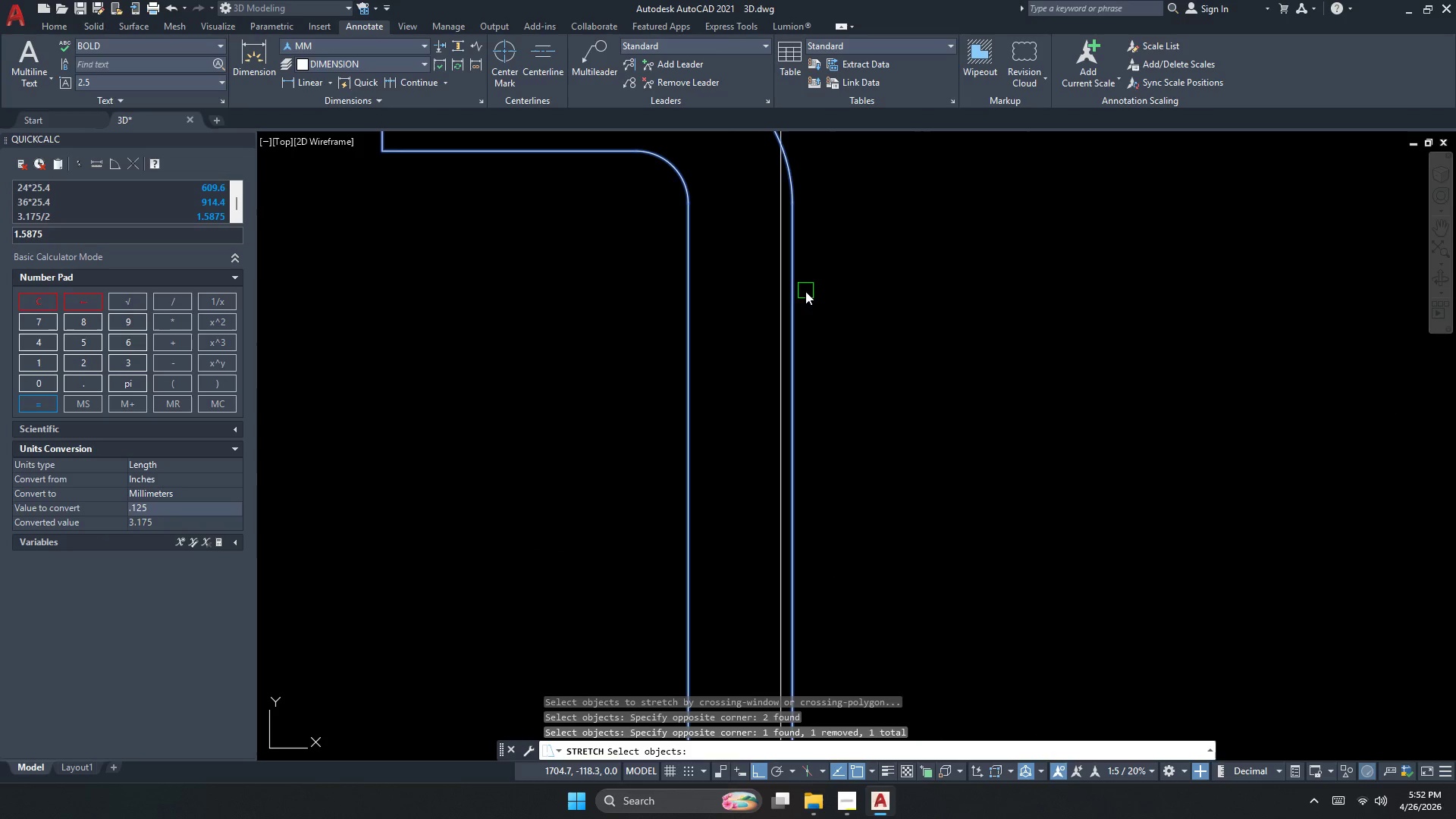 
left_click([781, 285])
 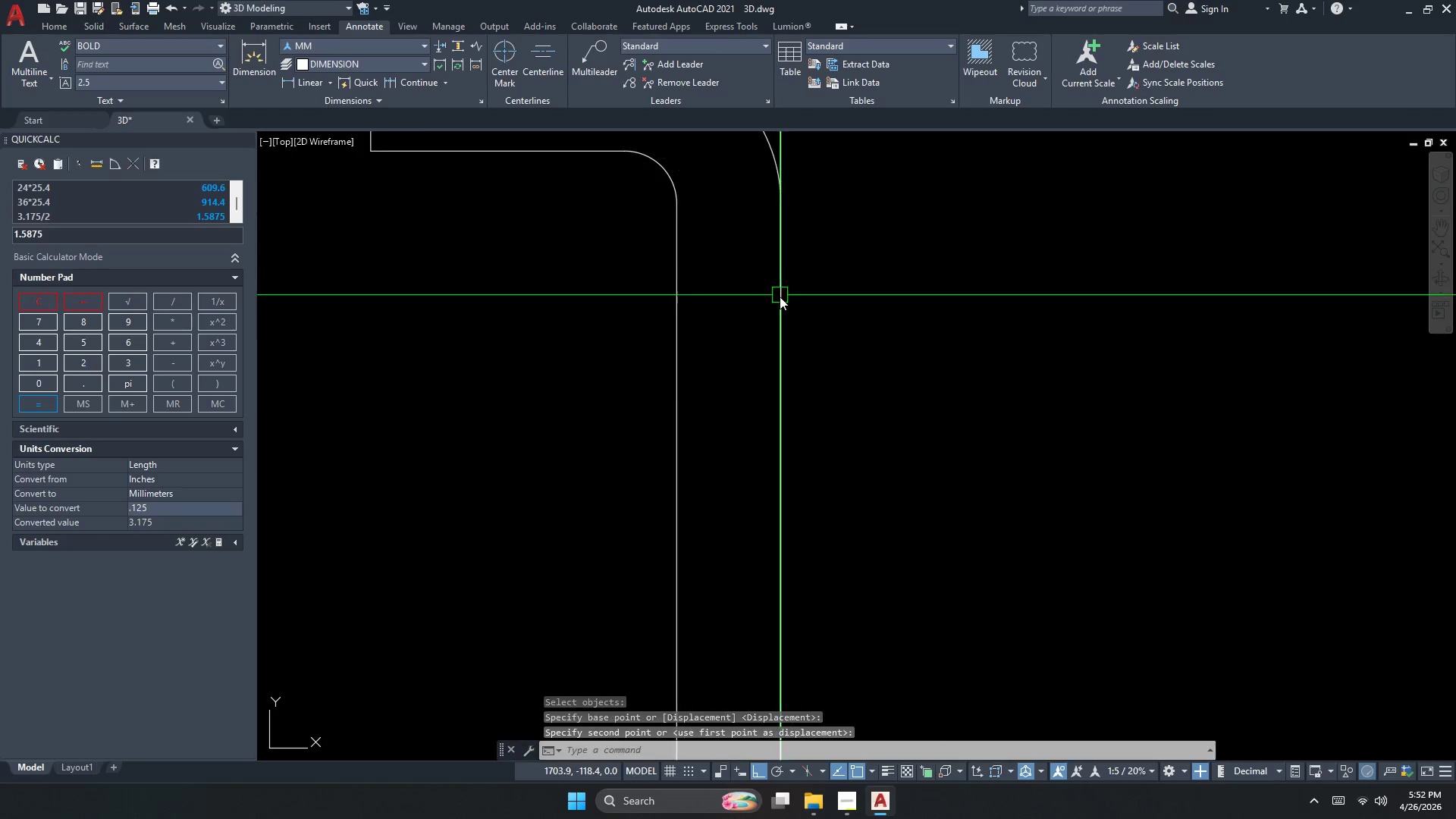 
key(Escape)
 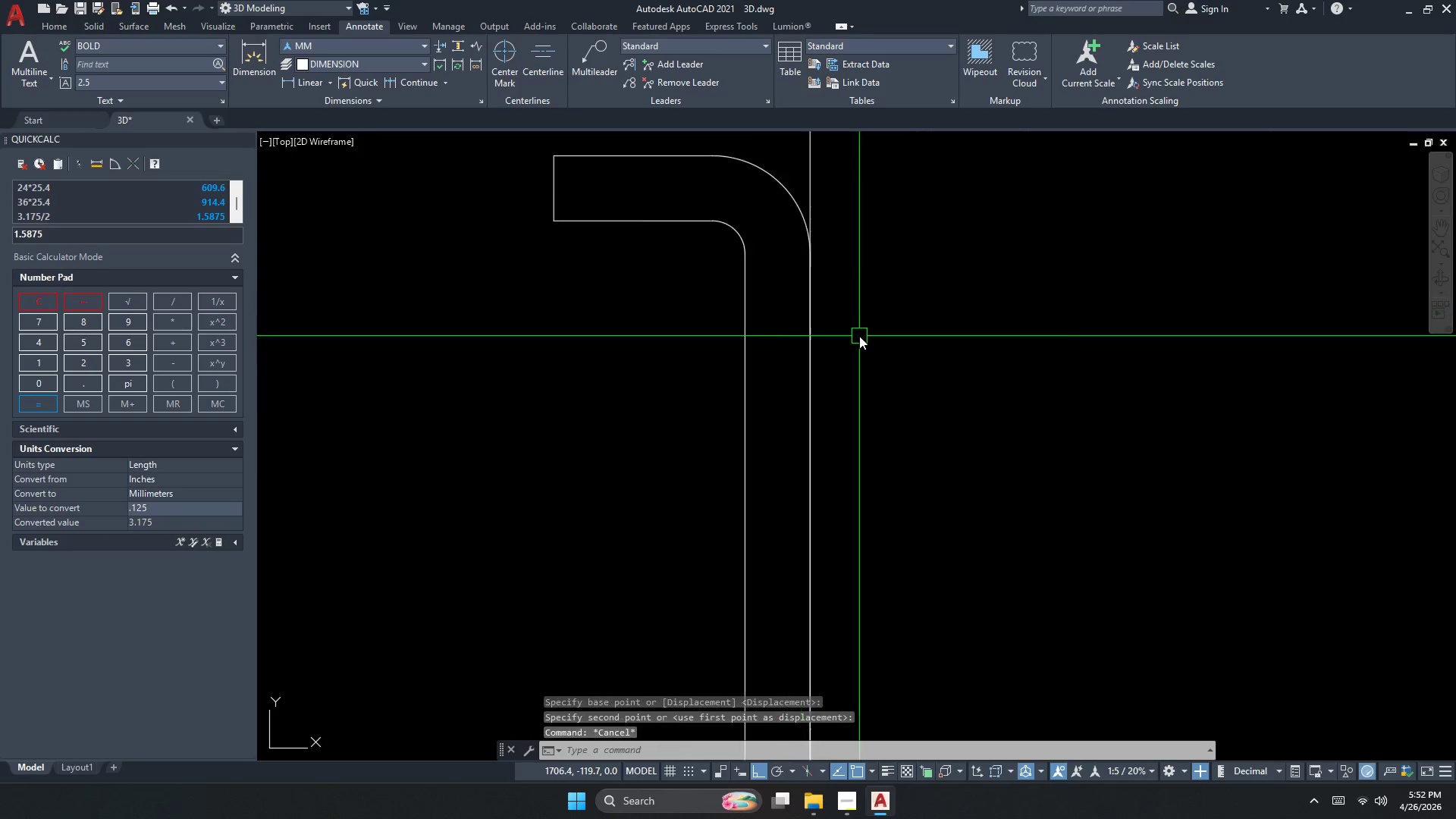 
key(Escape)
 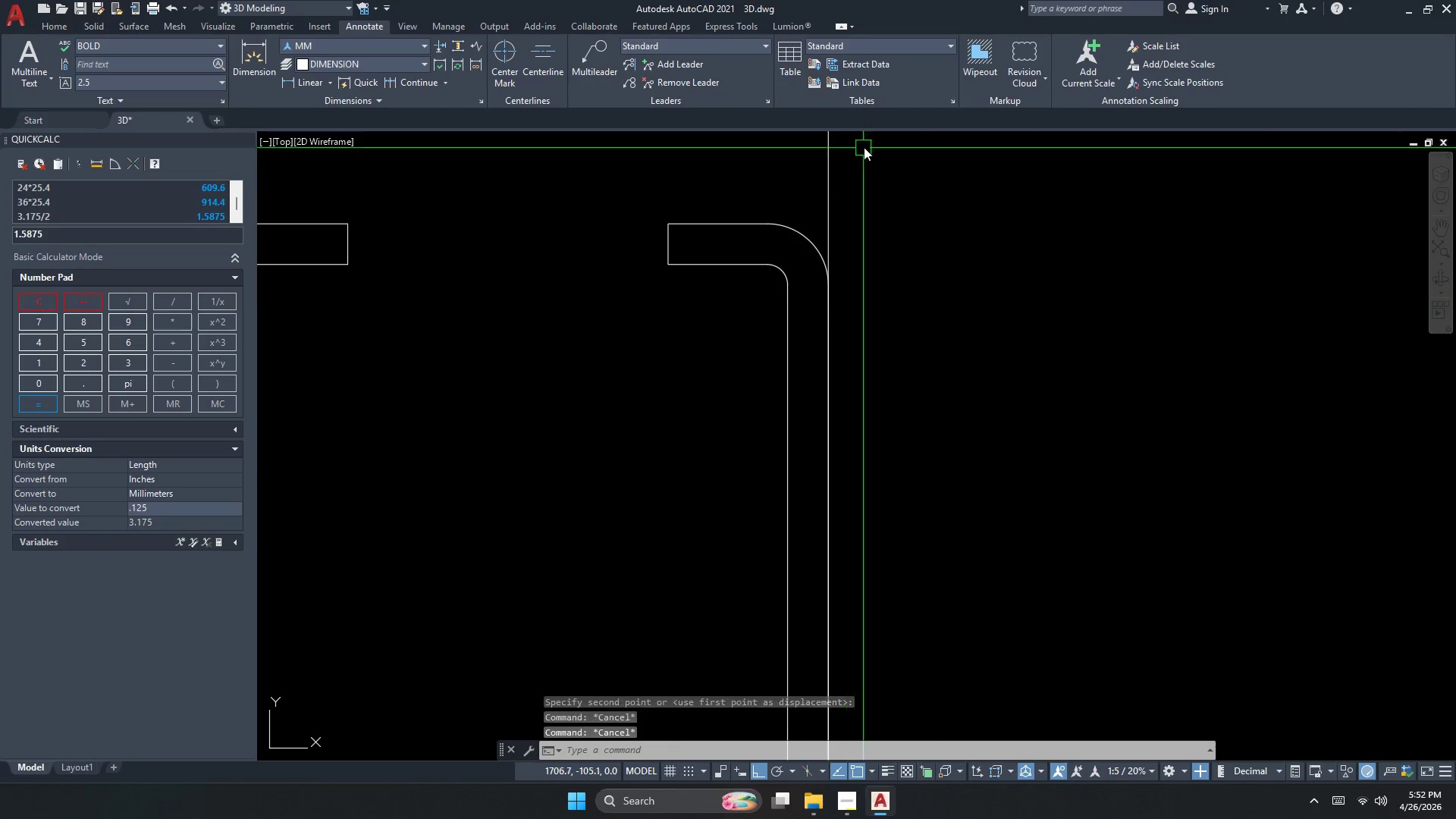 
left_click_drag(start_coordinate=[864, 146], to_coordinate=[851, 149])
 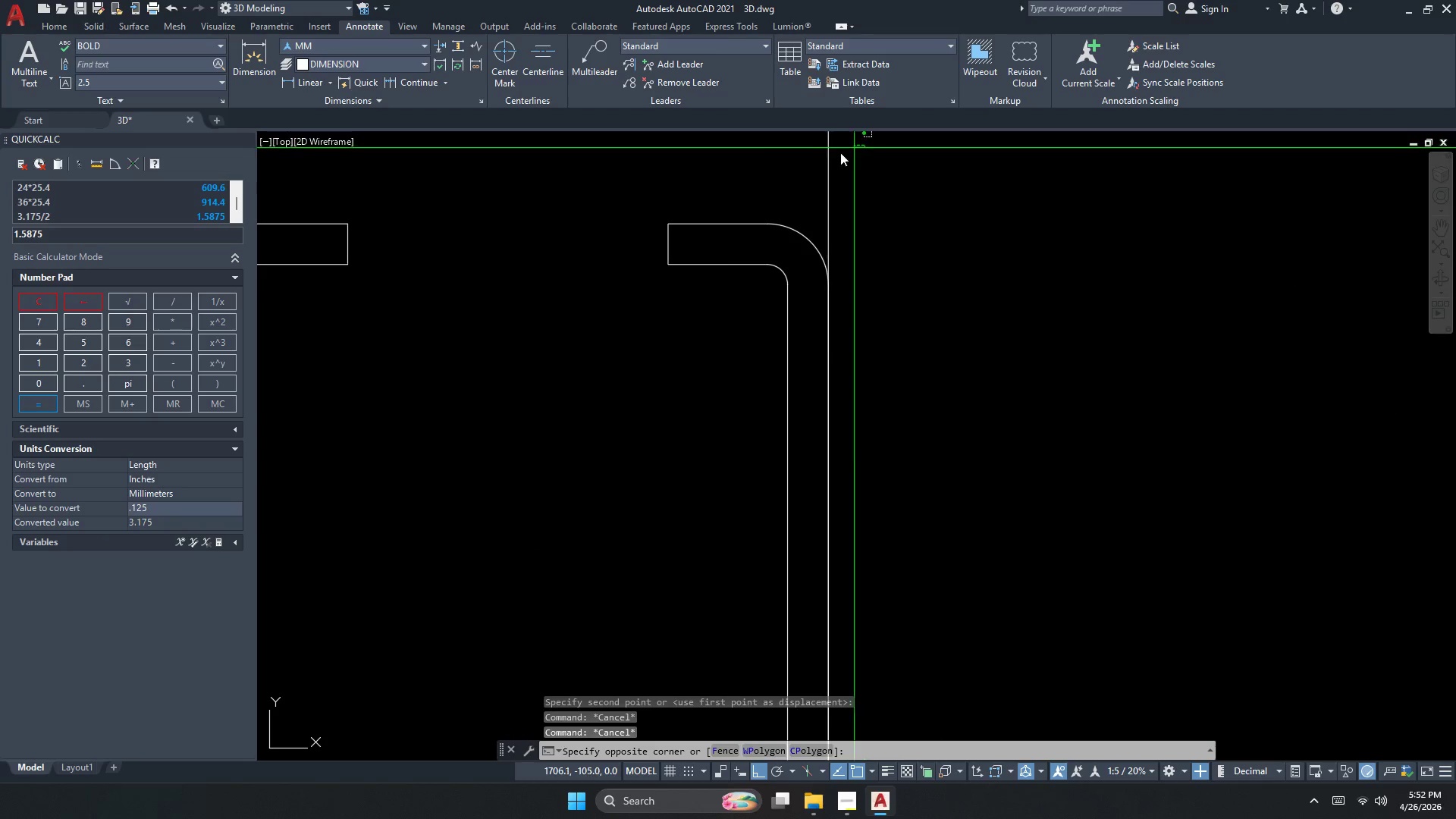 
scroll: coordinate [859, 336], scroll_direction: down, amount: 2.0
 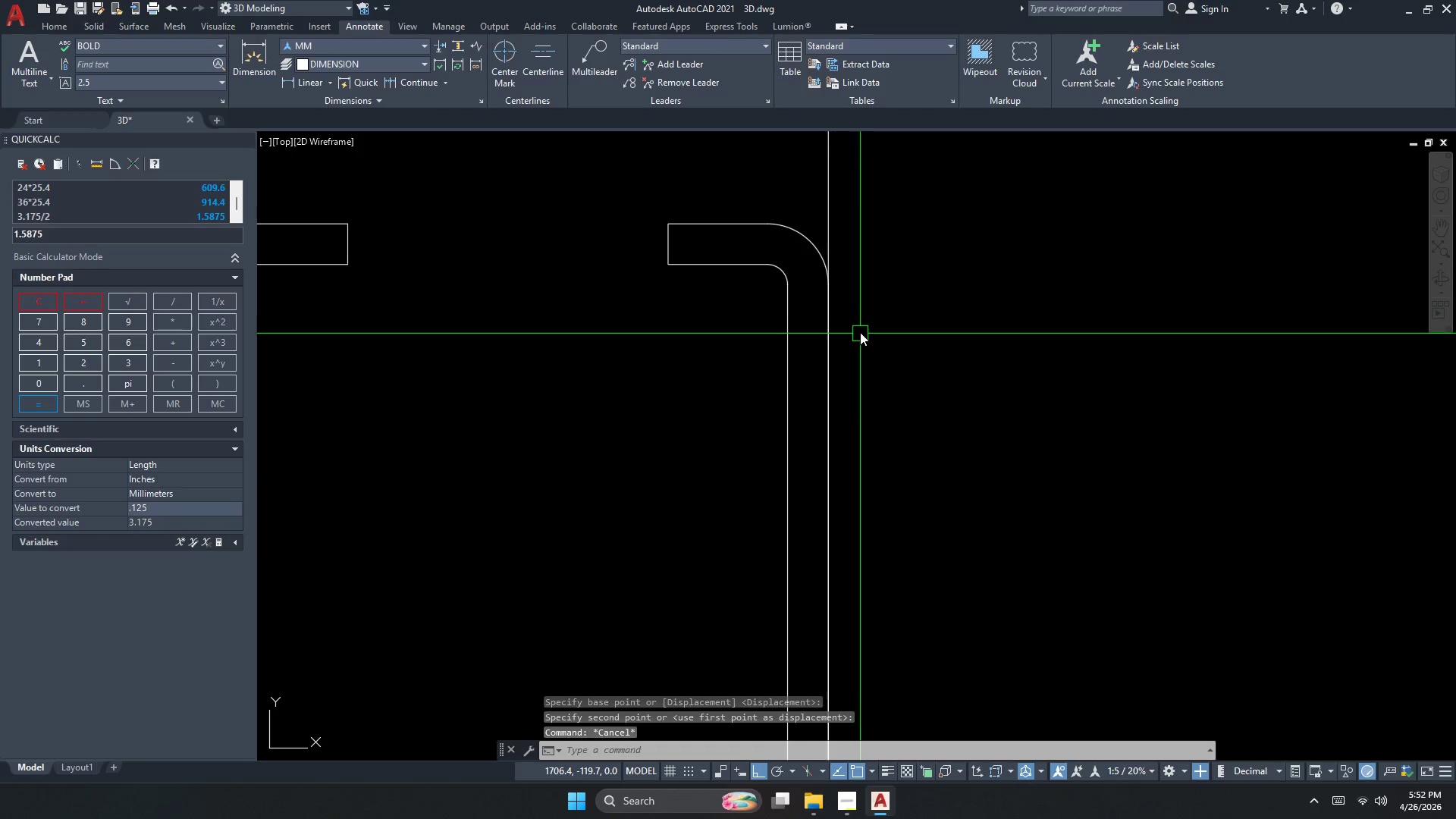 
left_click_drag(start_coordinate=[798, 162], to_coordinate=[794, 166])
 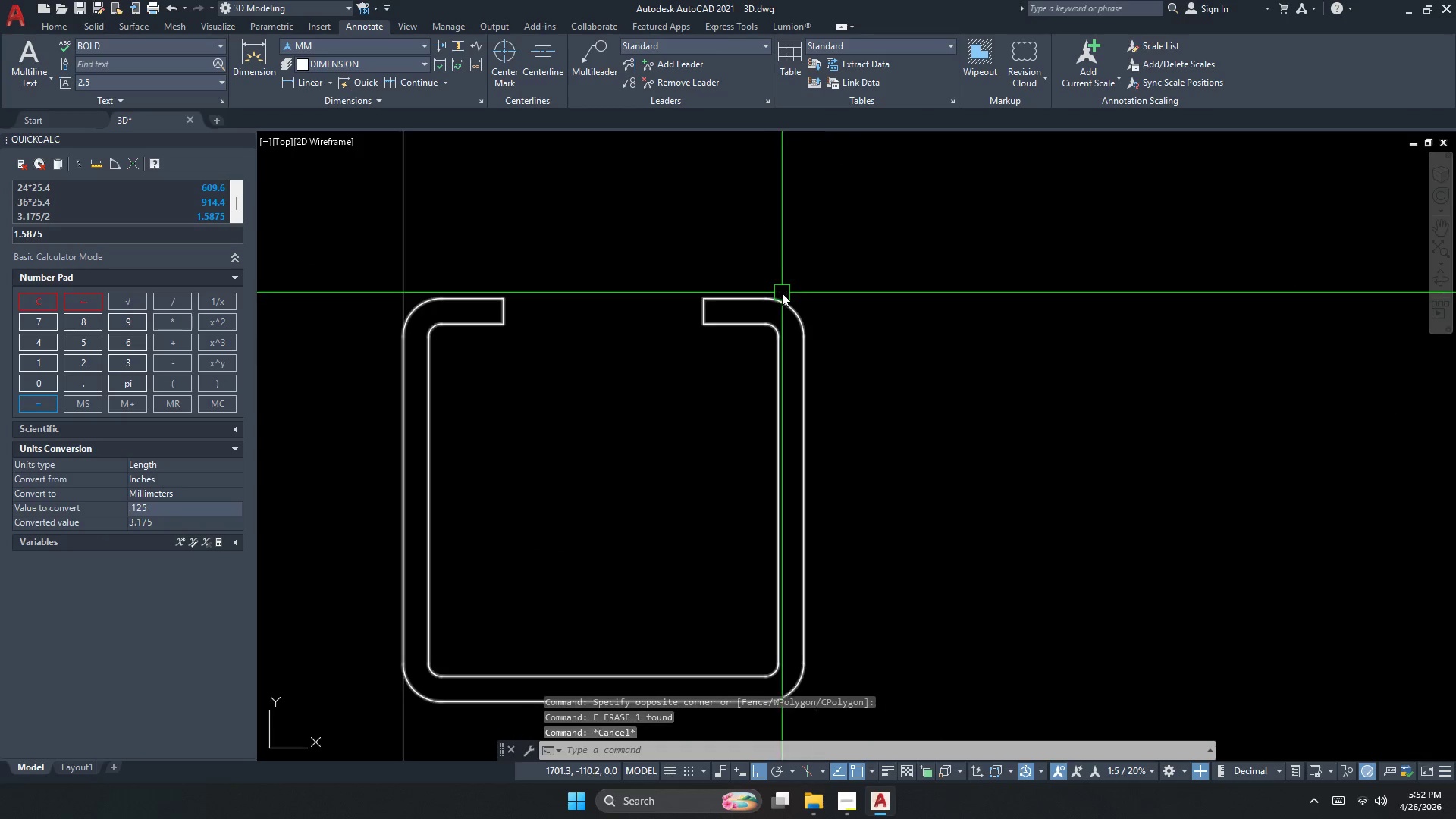 
key(E)
 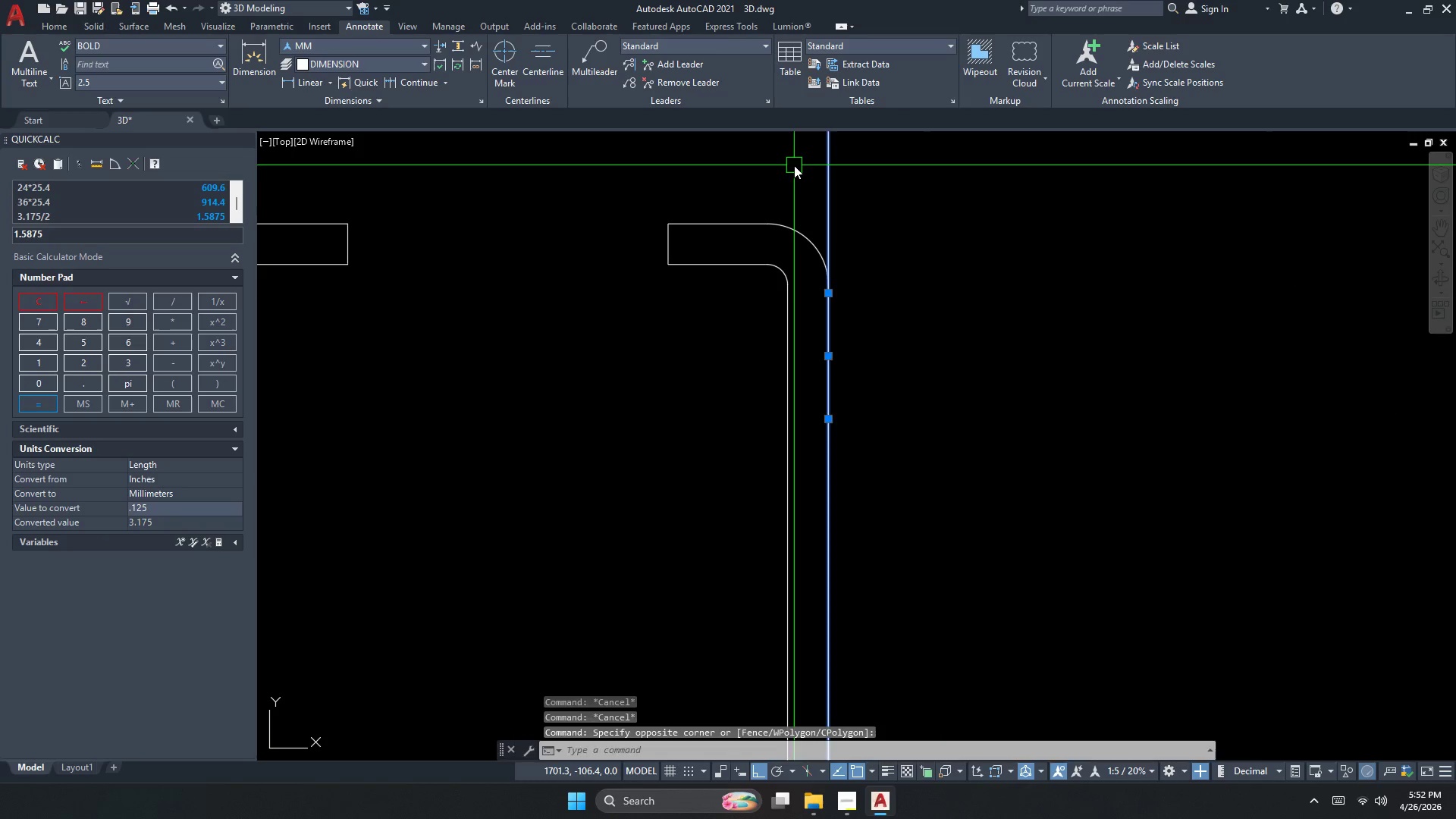 
key(Space)
 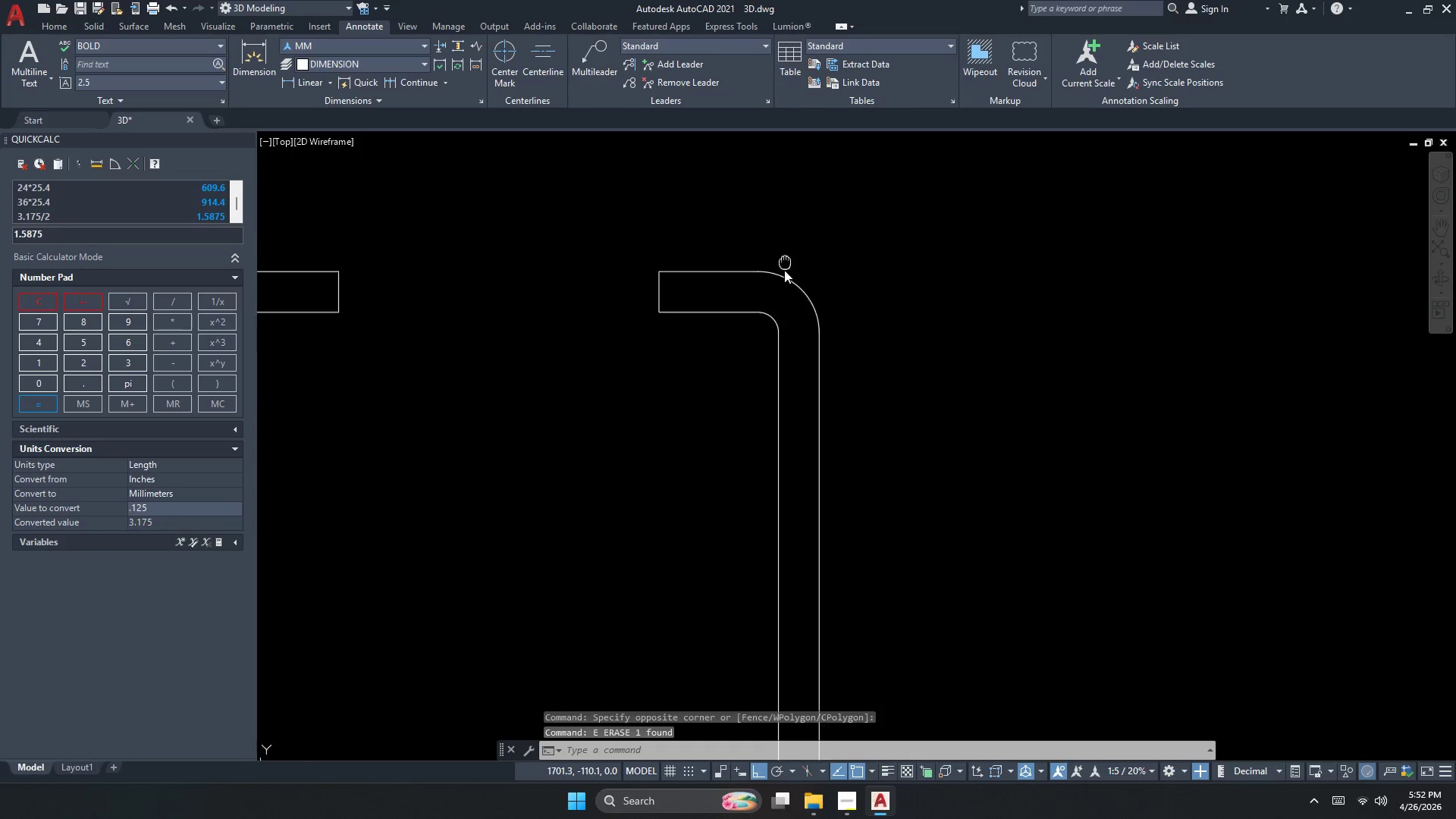 
key(Escape)
 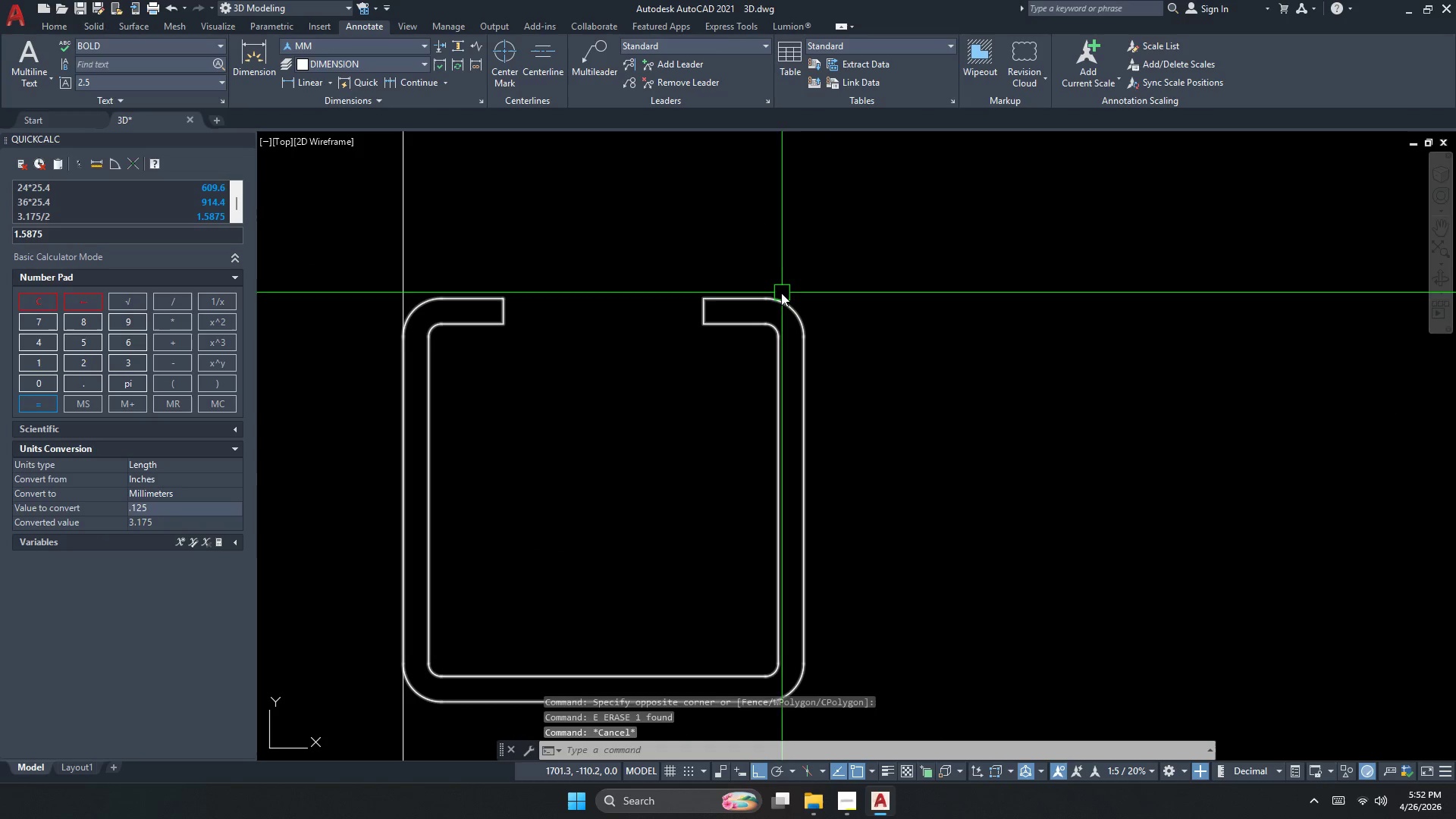 
key(Escape)
 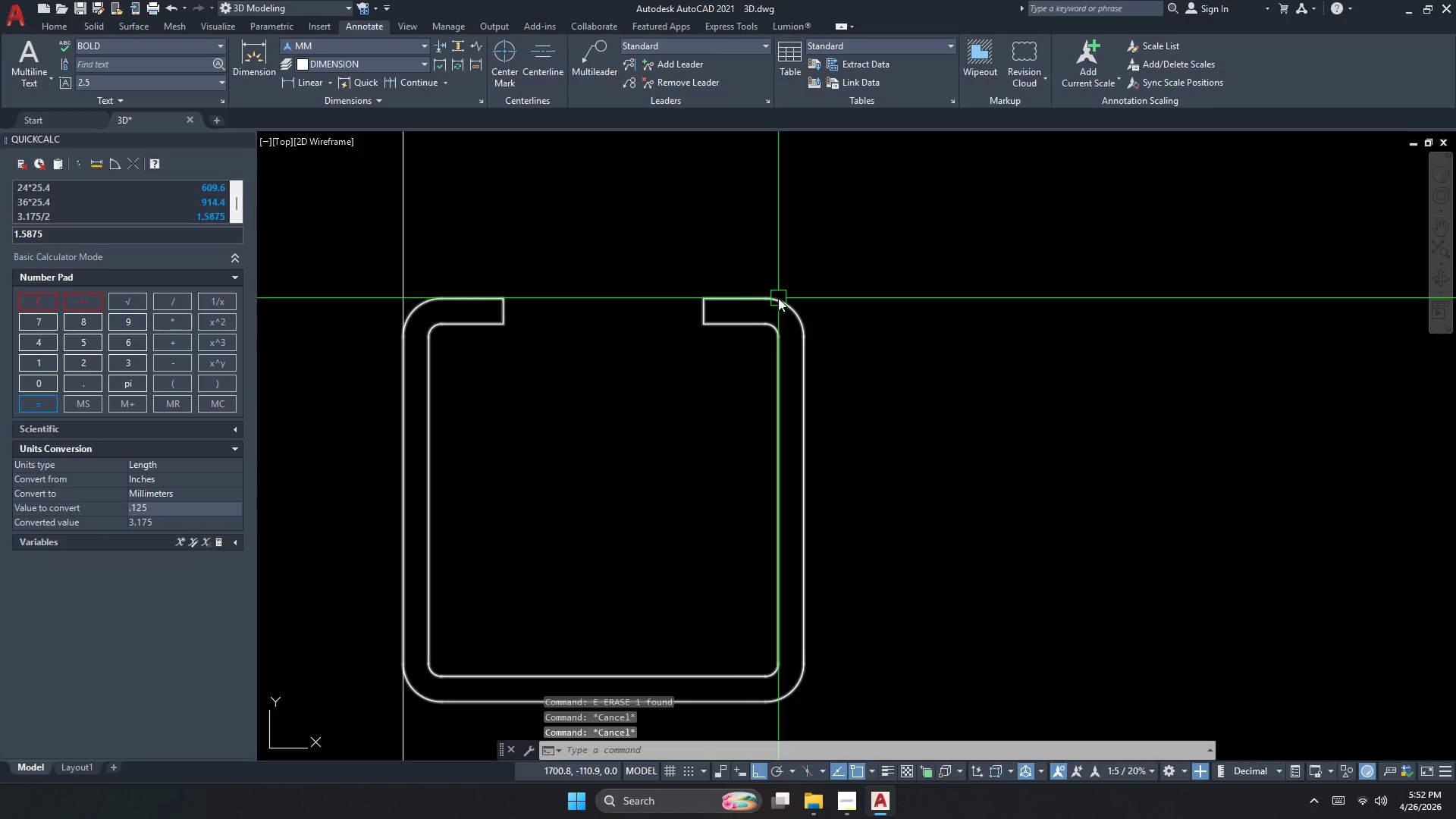 
scroll: coordinate [782, 292], scroll_direction: down, amount: 1.0
 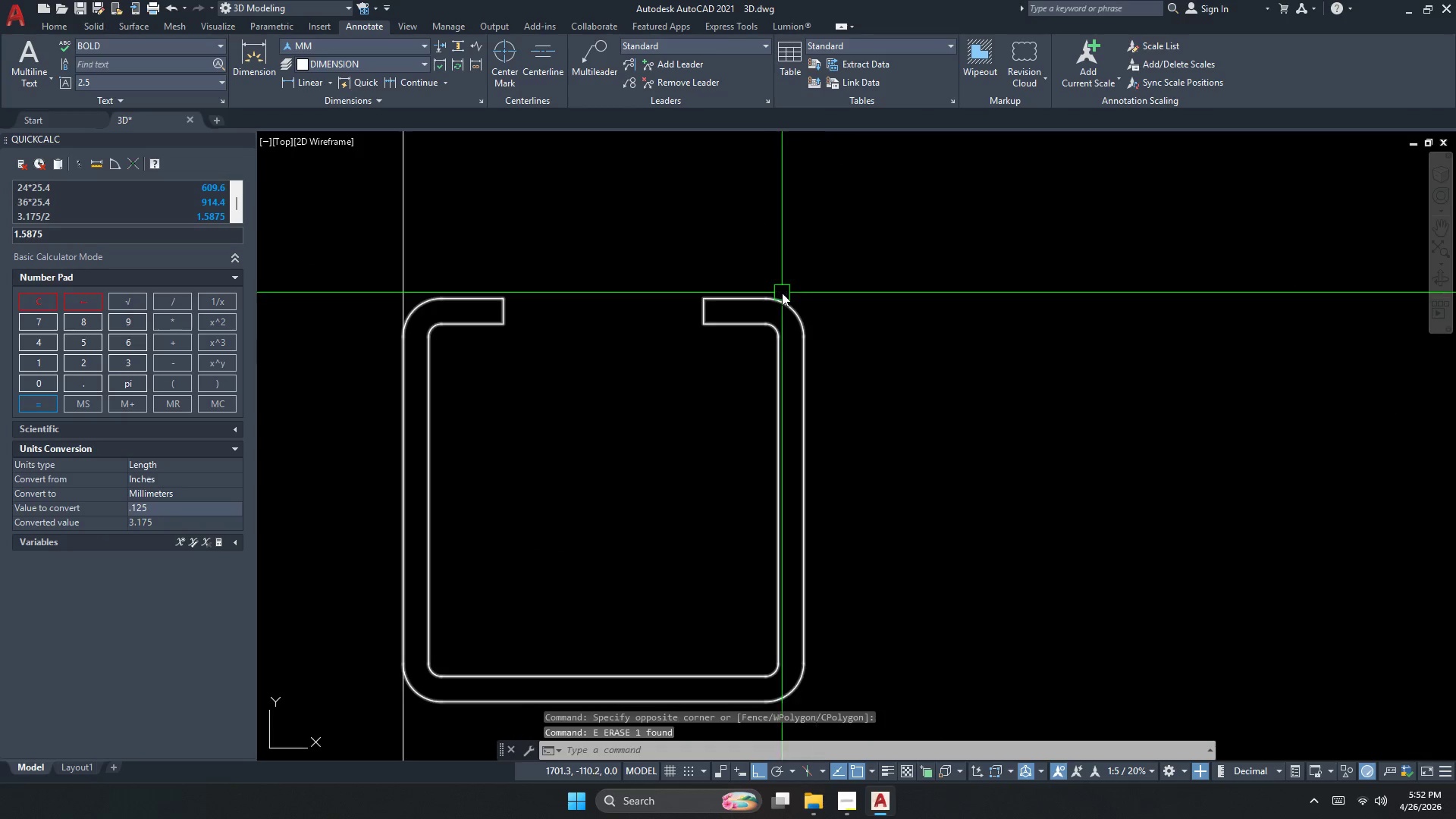 
key(D)
 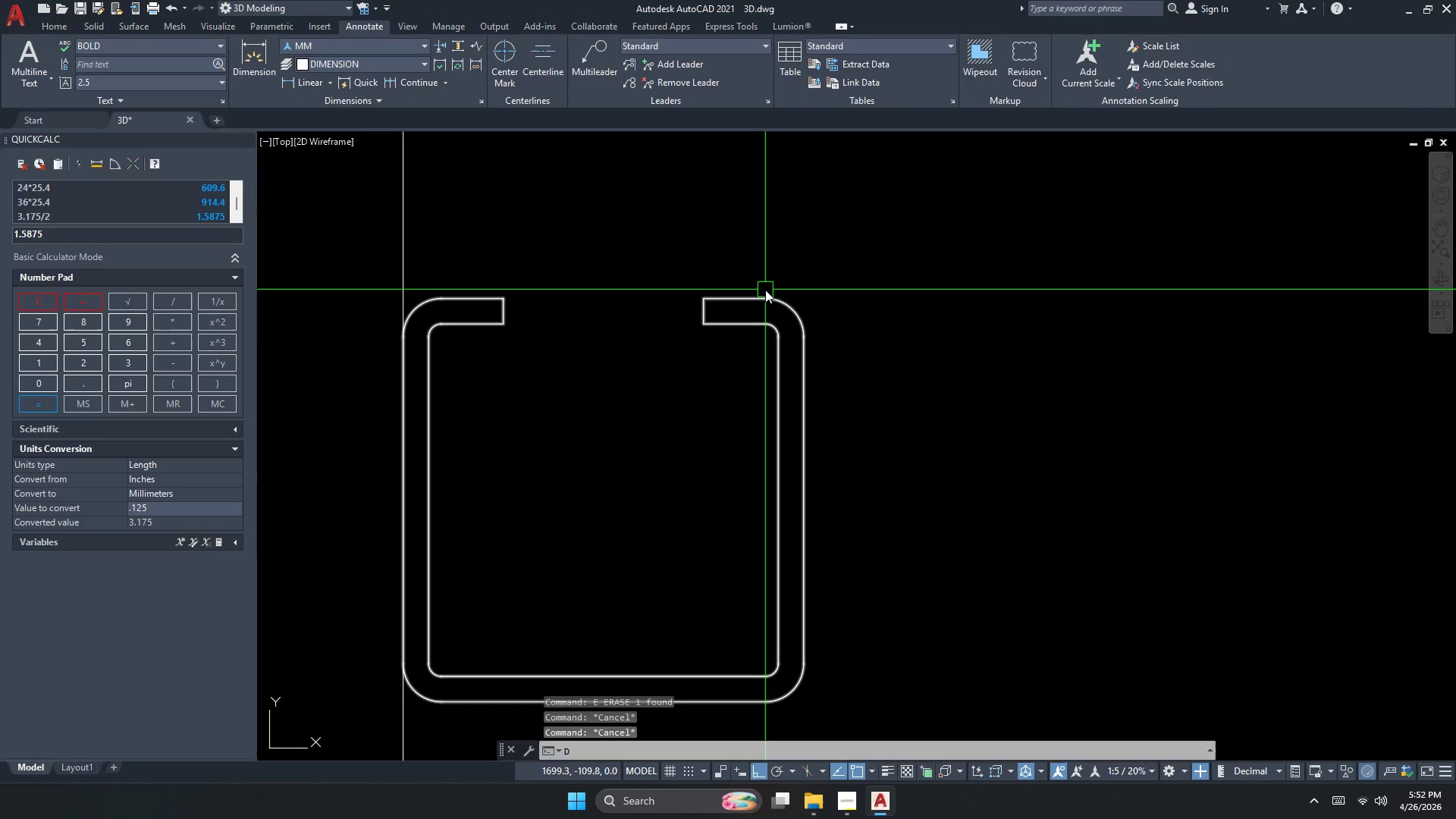 
type(li  )
 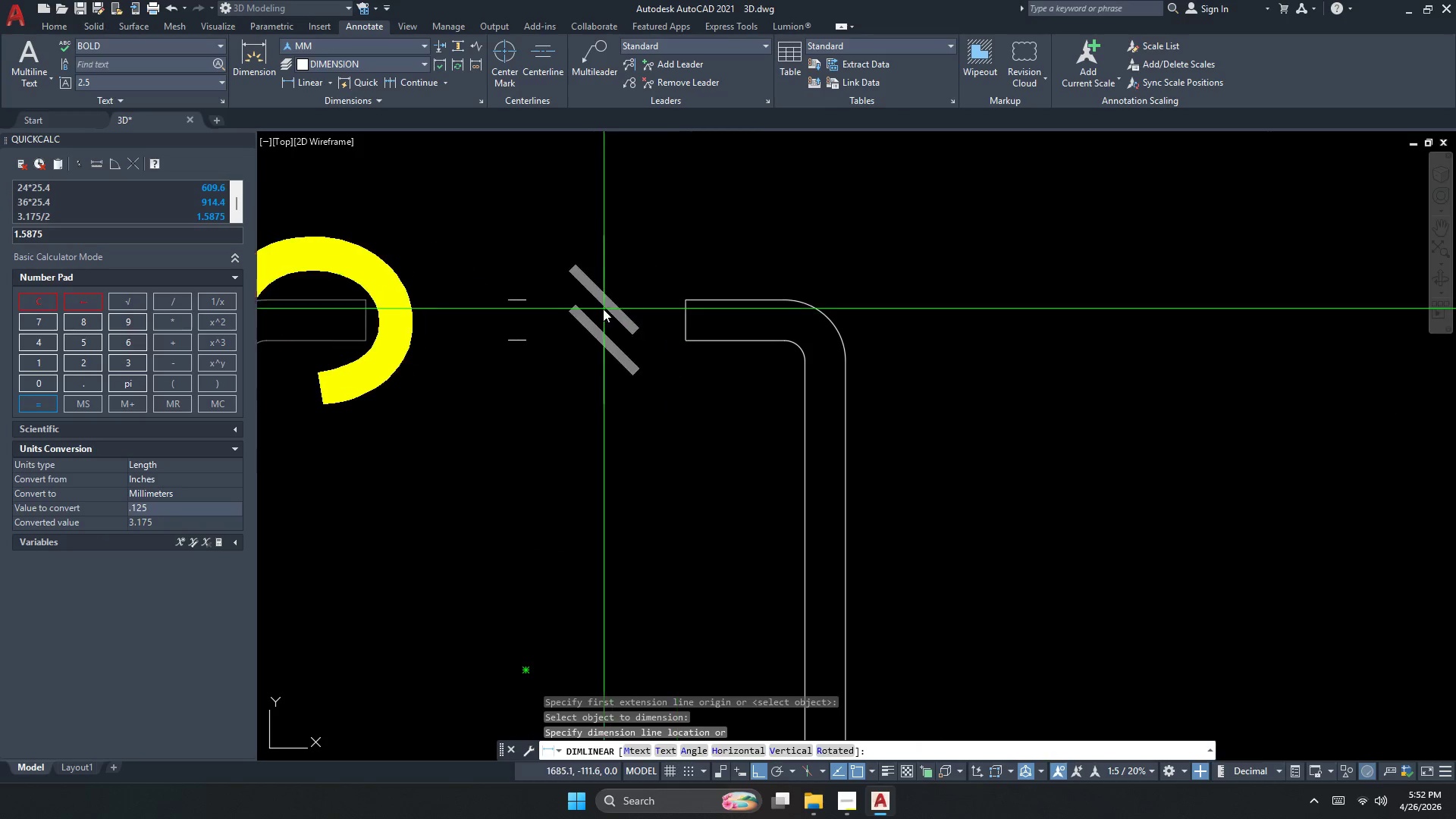 
scroll: coordinate [732, 297], scroll_direction: up, amount: 1.0
 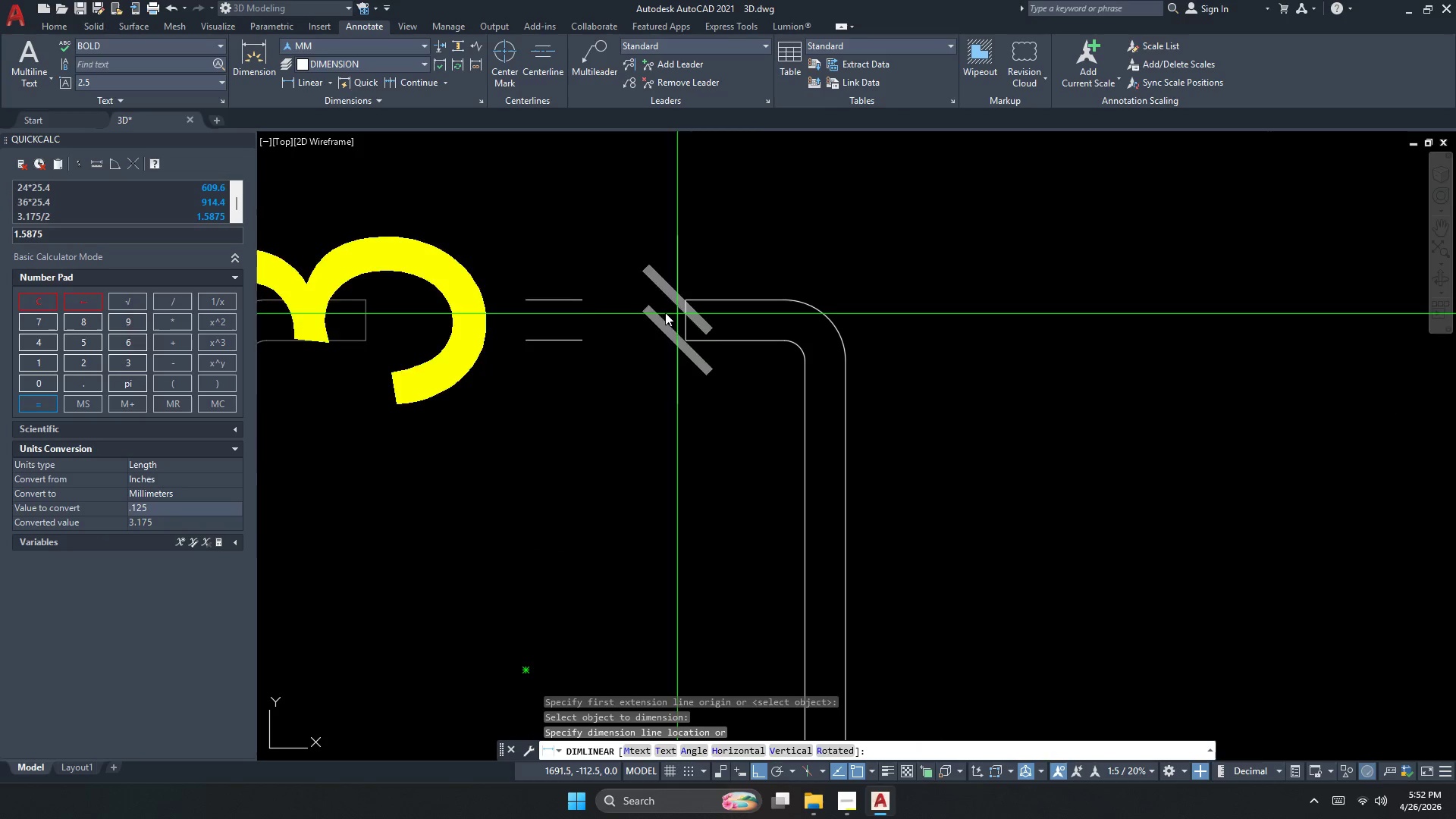 
scroll: coordinate [602, 308], scroll_direction: down, amount: 3.0
 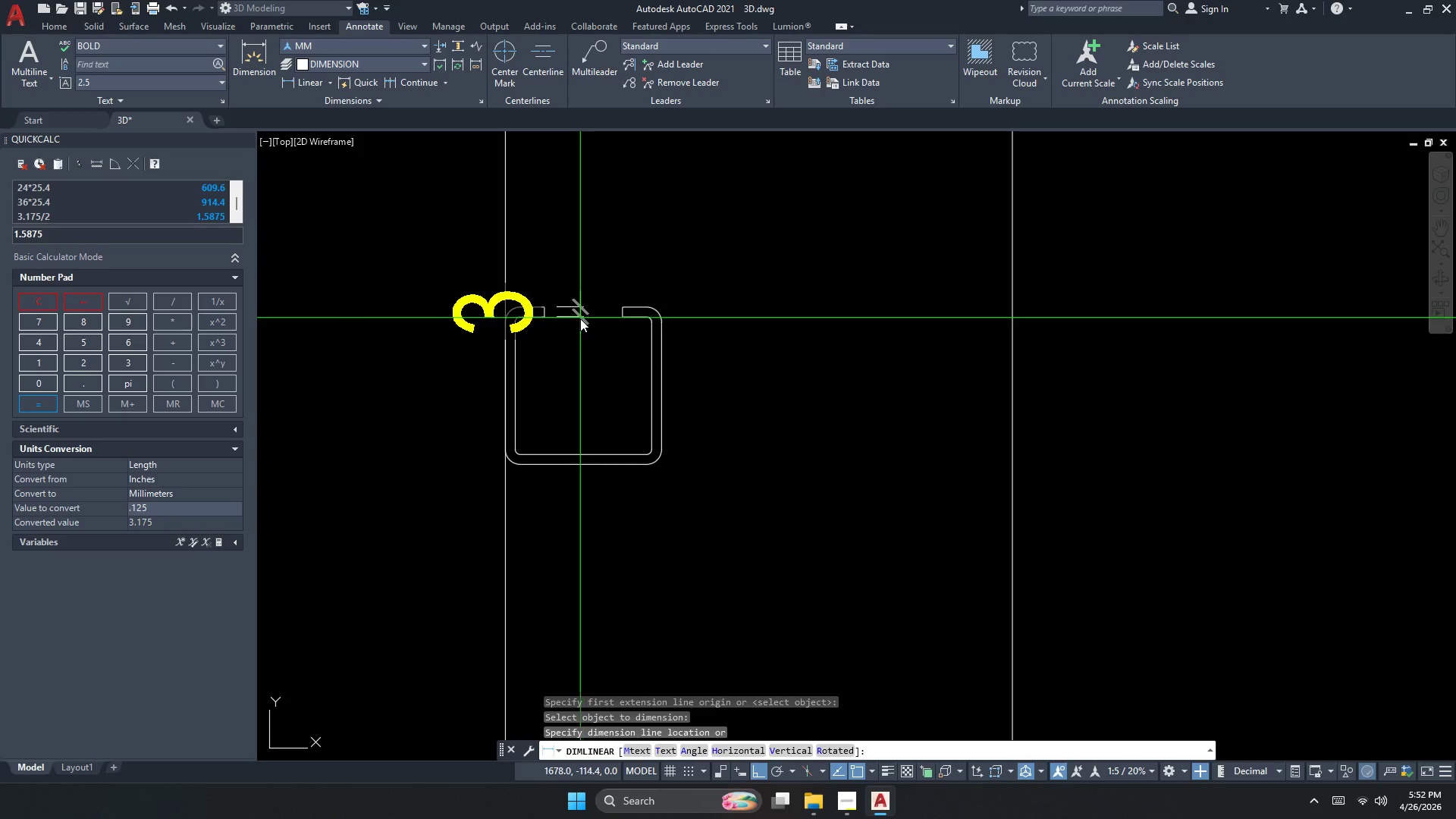 
scroll: coordinate [573, 322], scroll_direction: up, amount: 1.0
 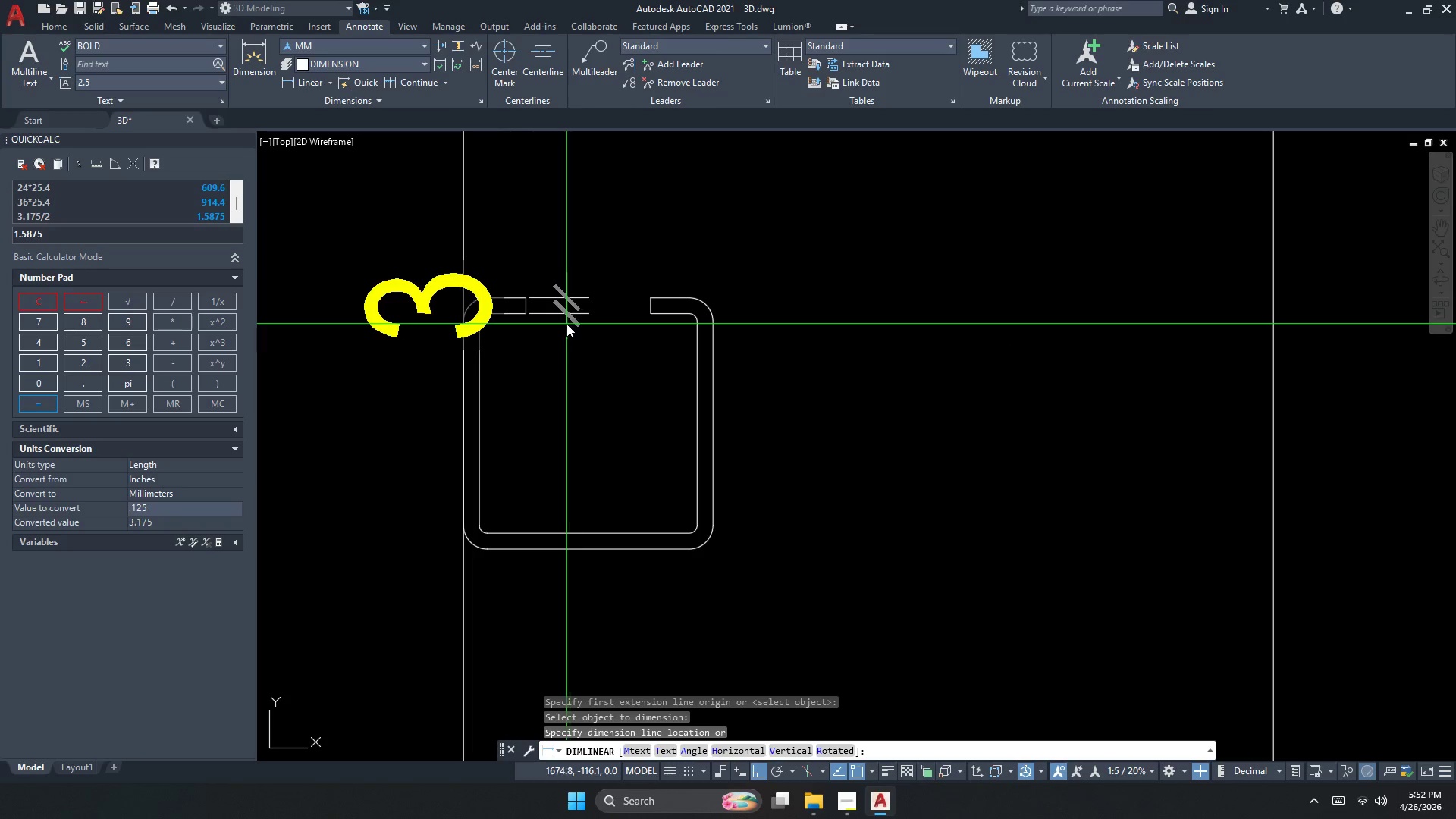 
key(Escape)
 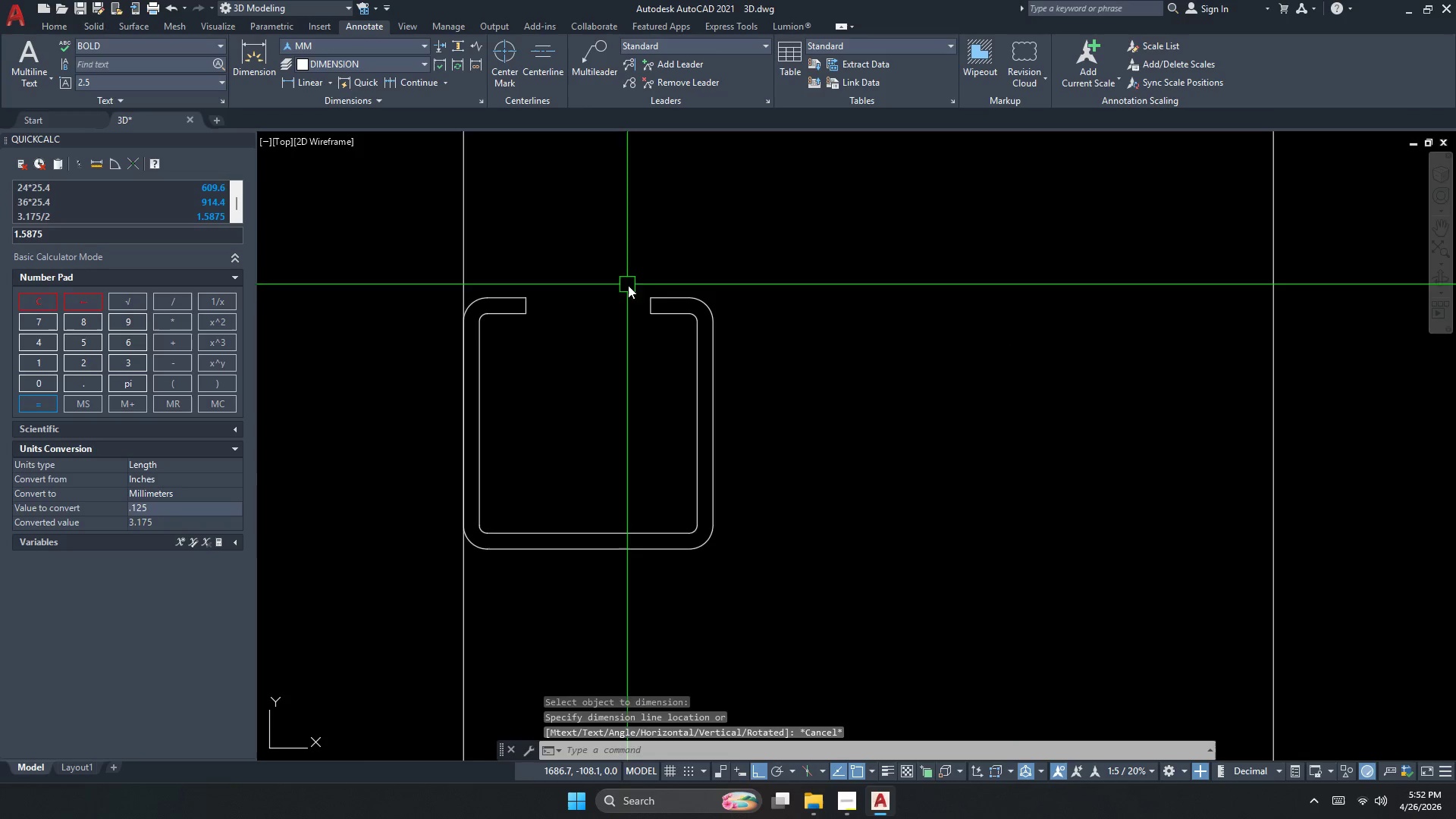 
key(Space)
 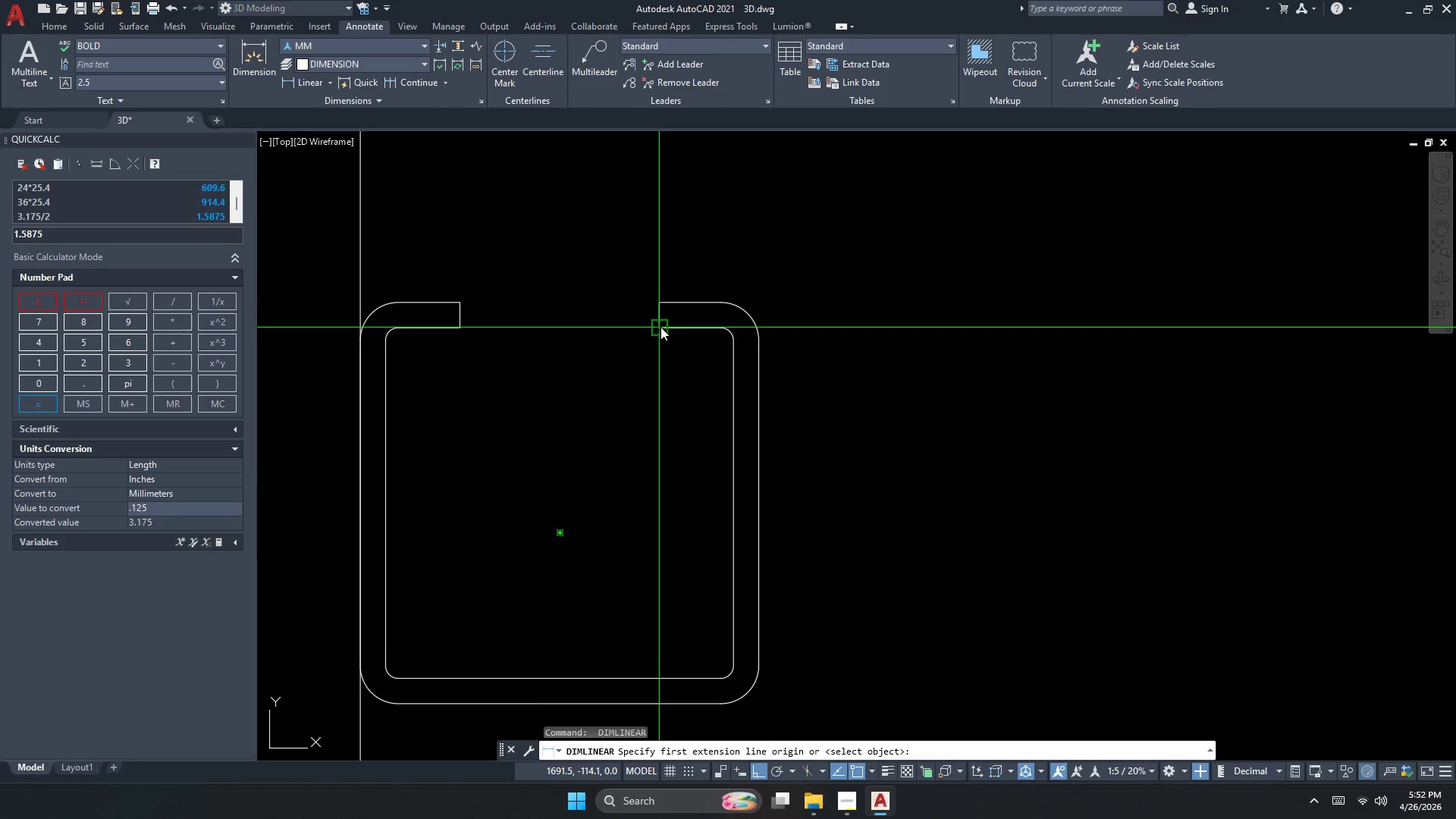 
scroll: coordinate [634, 290], scroll_direction: up, amount: 1.0
 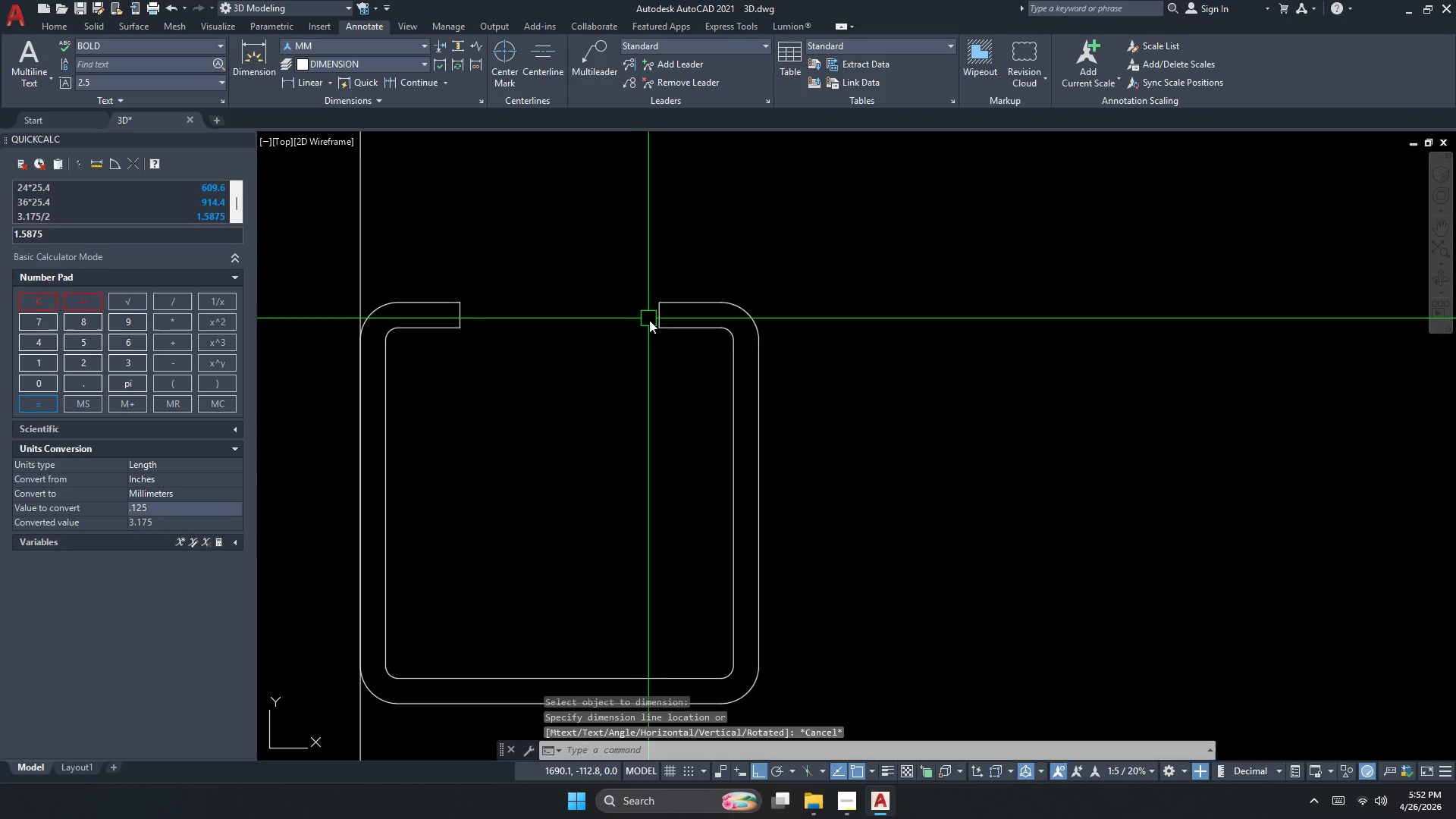 
left_click([661, 327])
 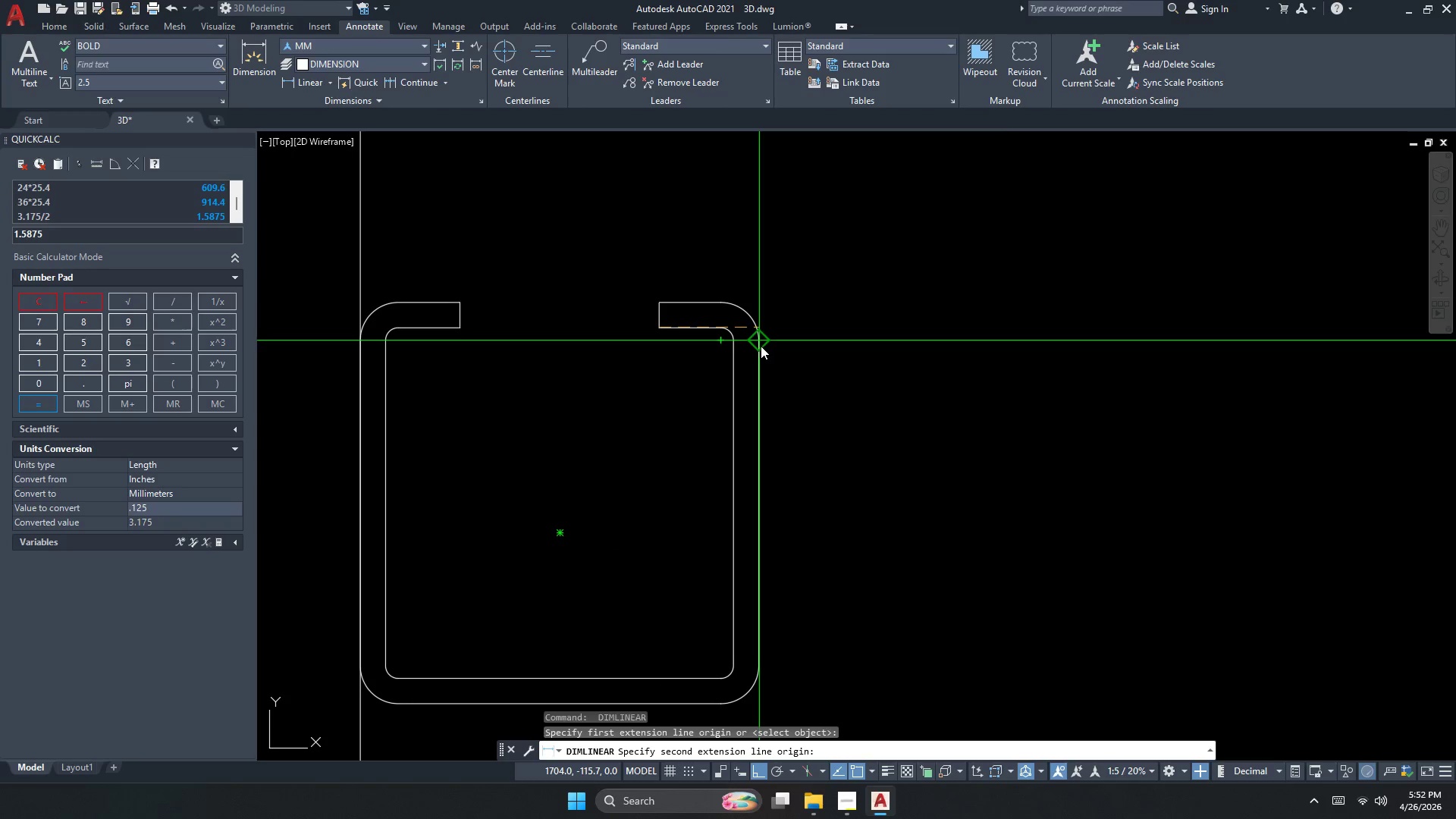 
scroll: coordinate [704, 284], scroll_direction: down, amount: 3.0
 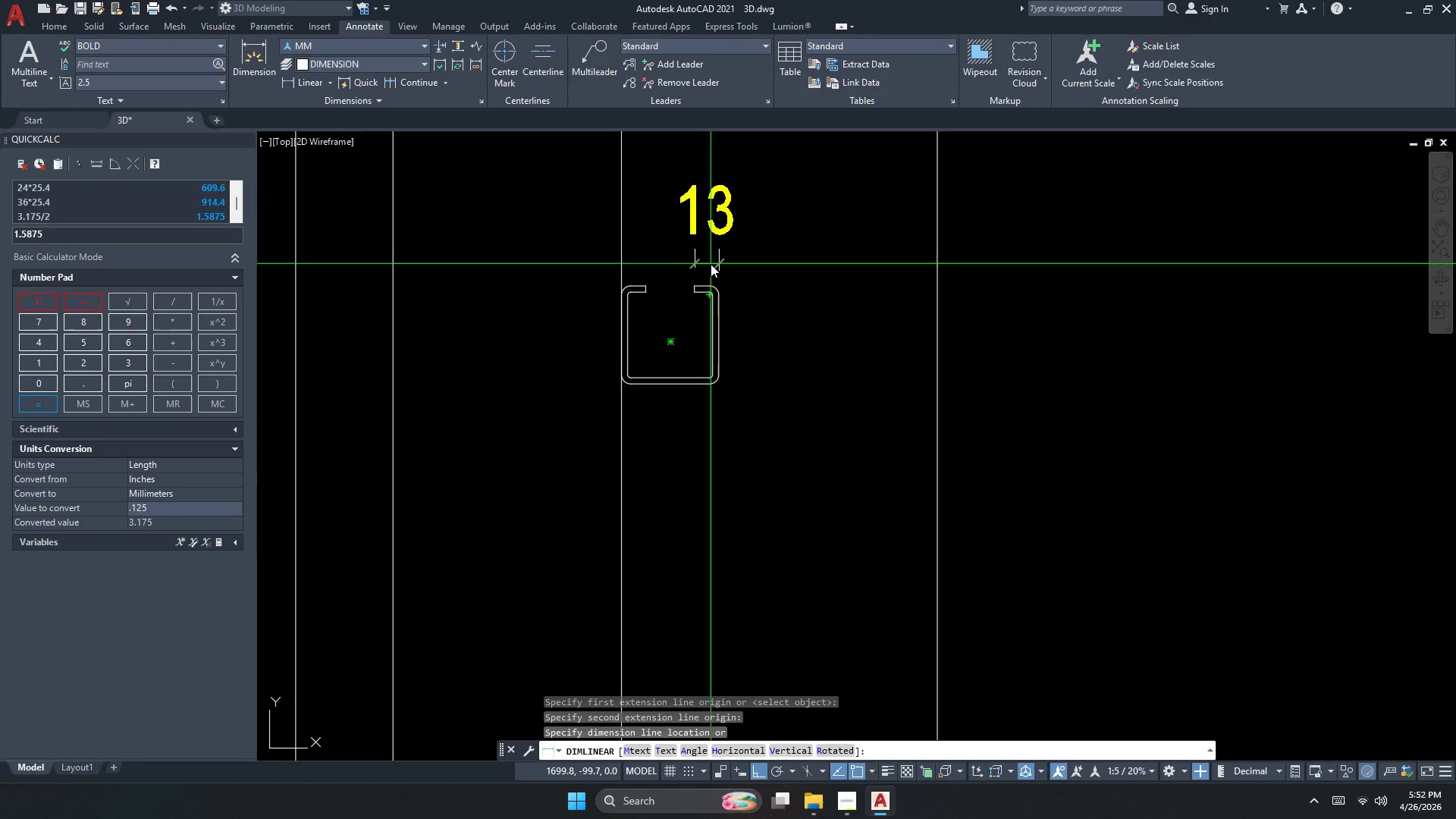 
key(Escape)
 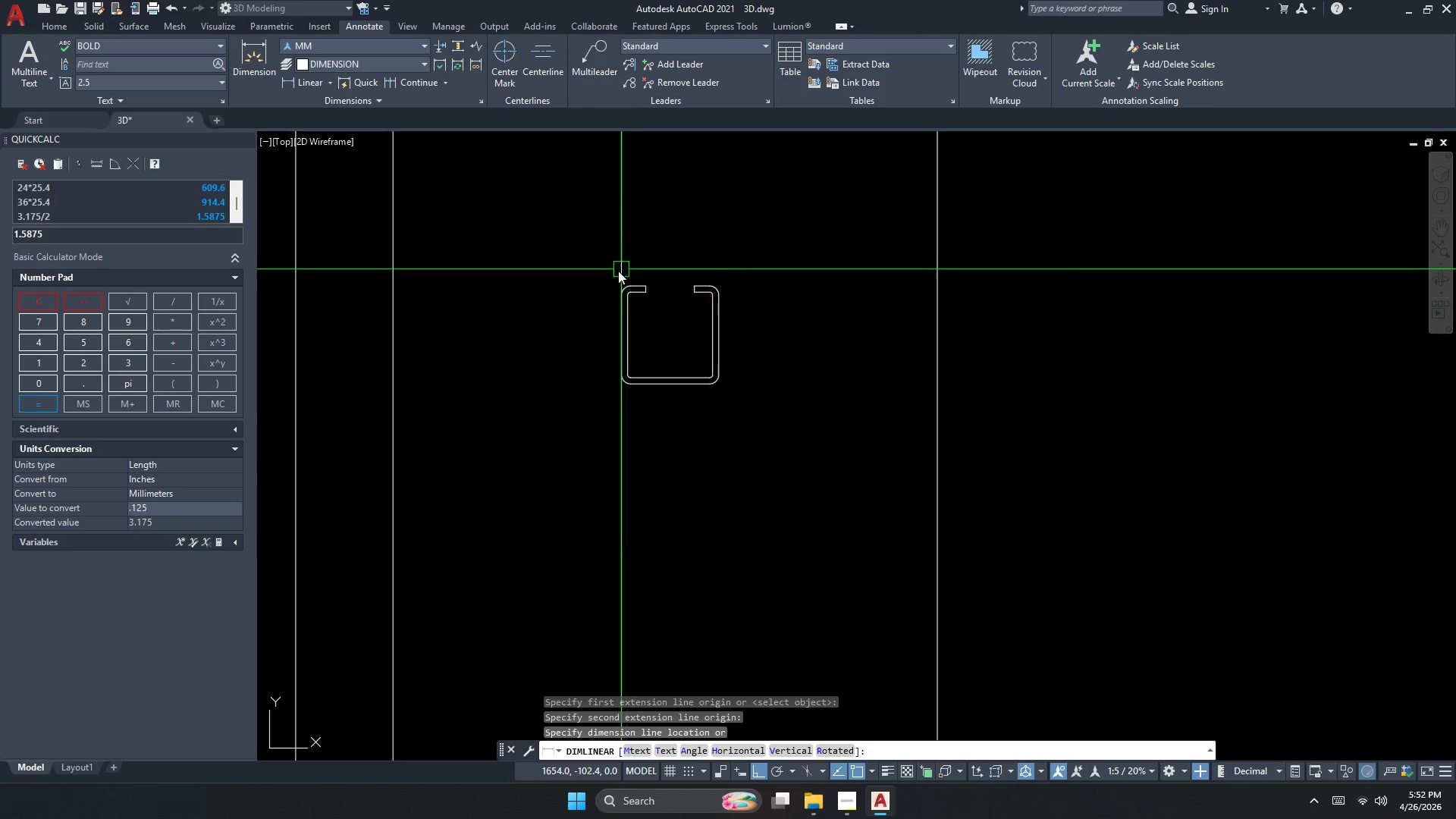 
key(Space)
 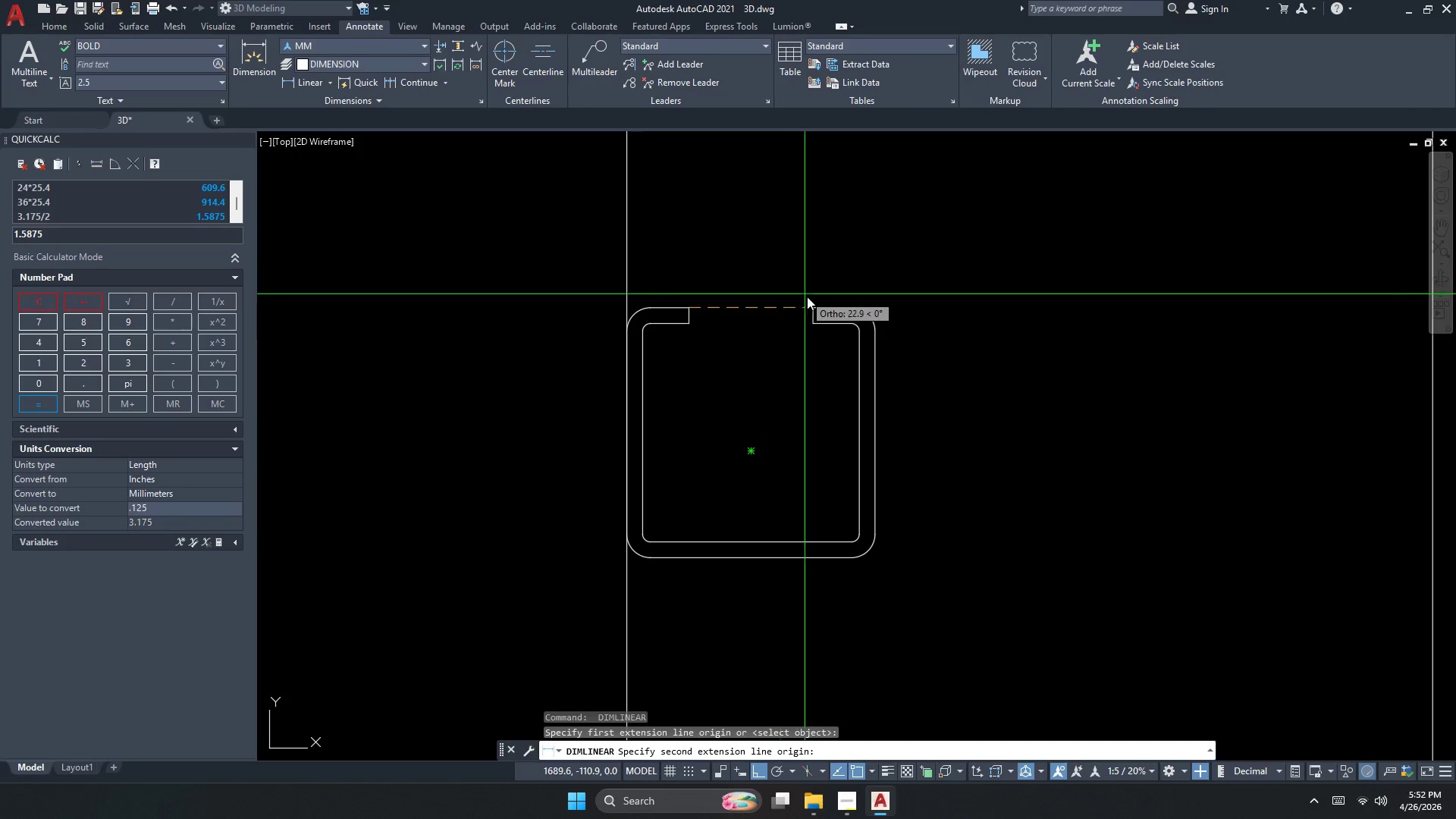 
scroll: coordinate [617, 271], scroll_direction: up, amount: 2.0
 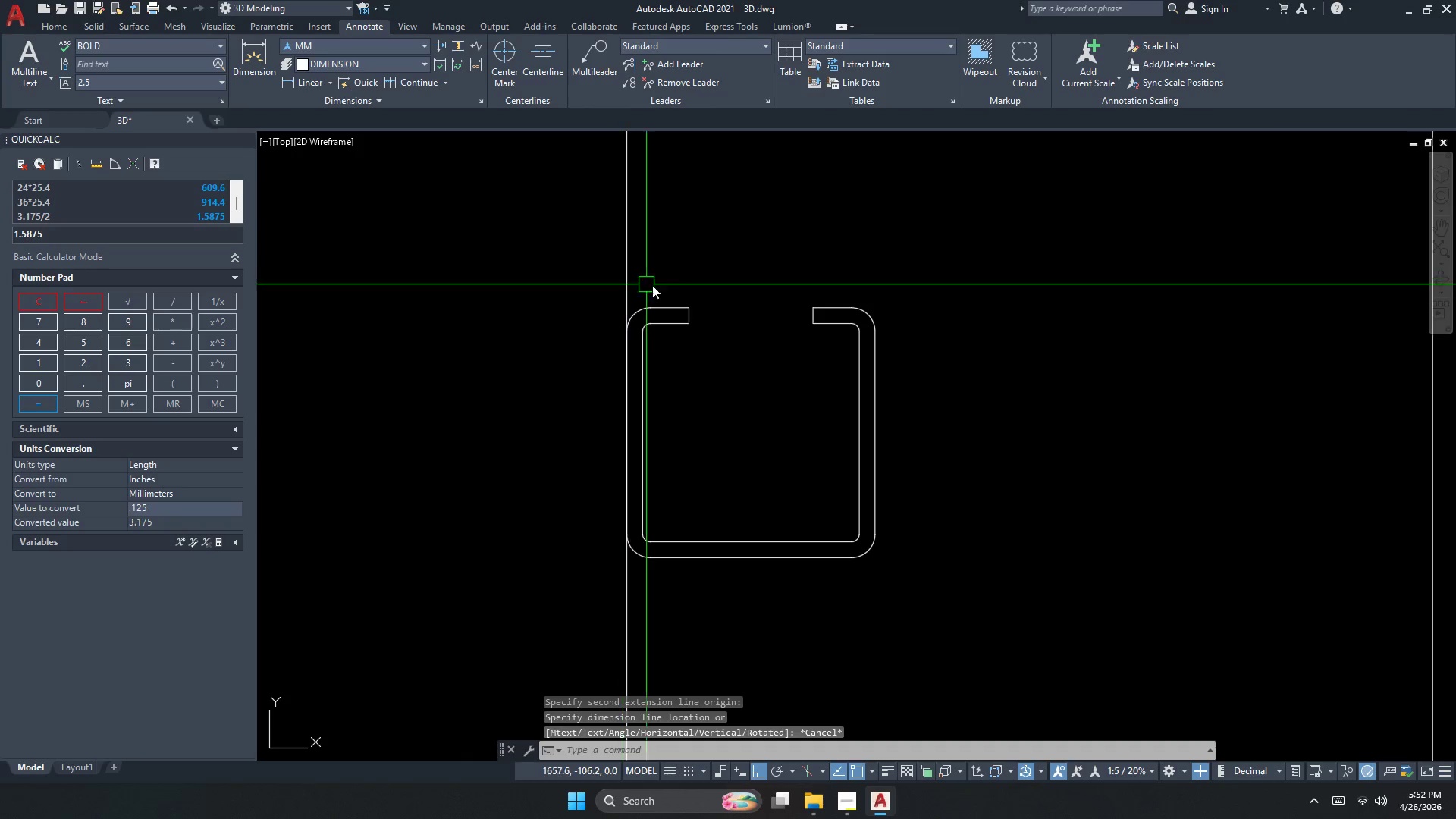 
left_click_drag(start_coordinate=[811, 308], to_coordinate=[759, 340])
 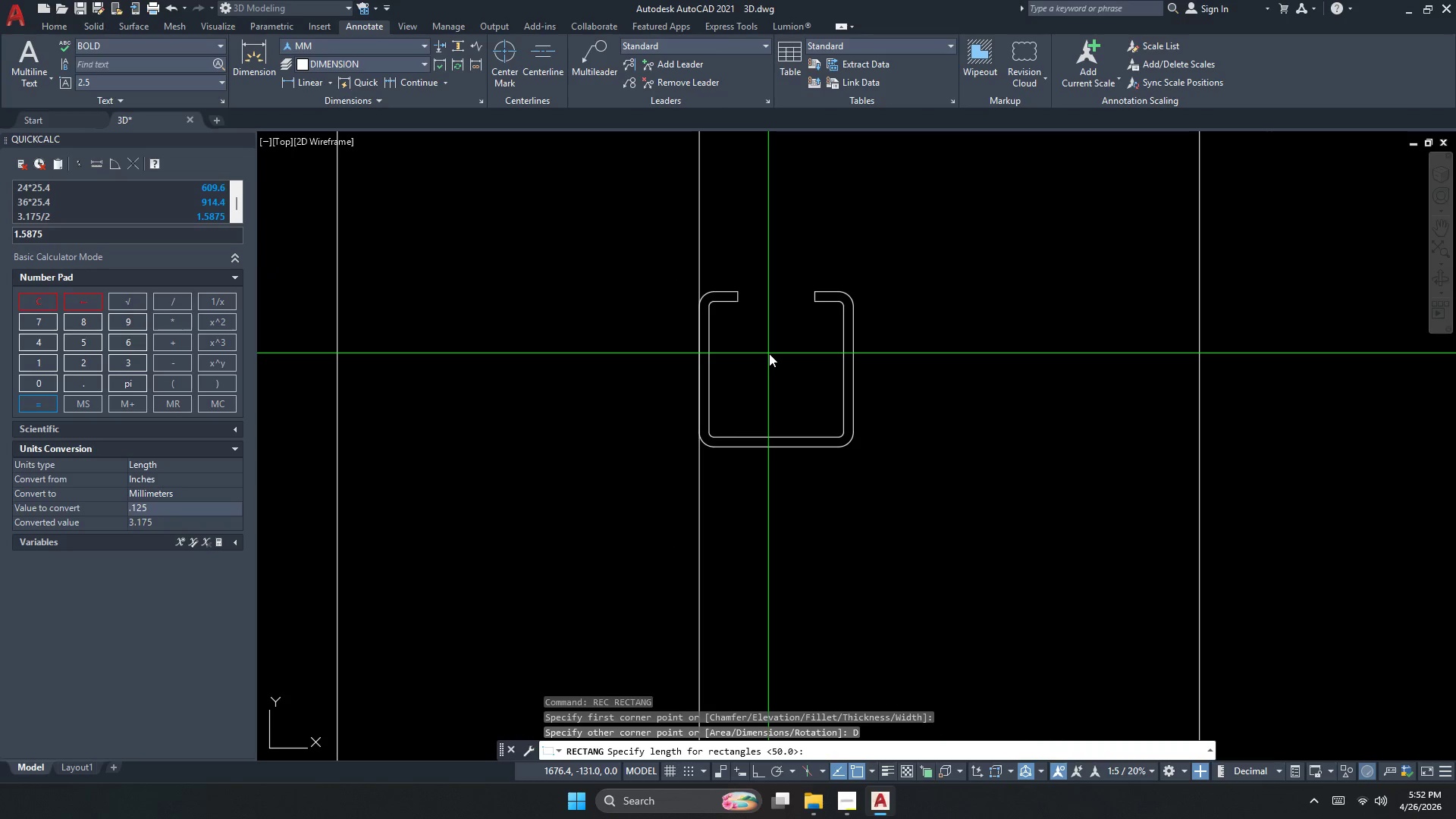 
key(Escape)
 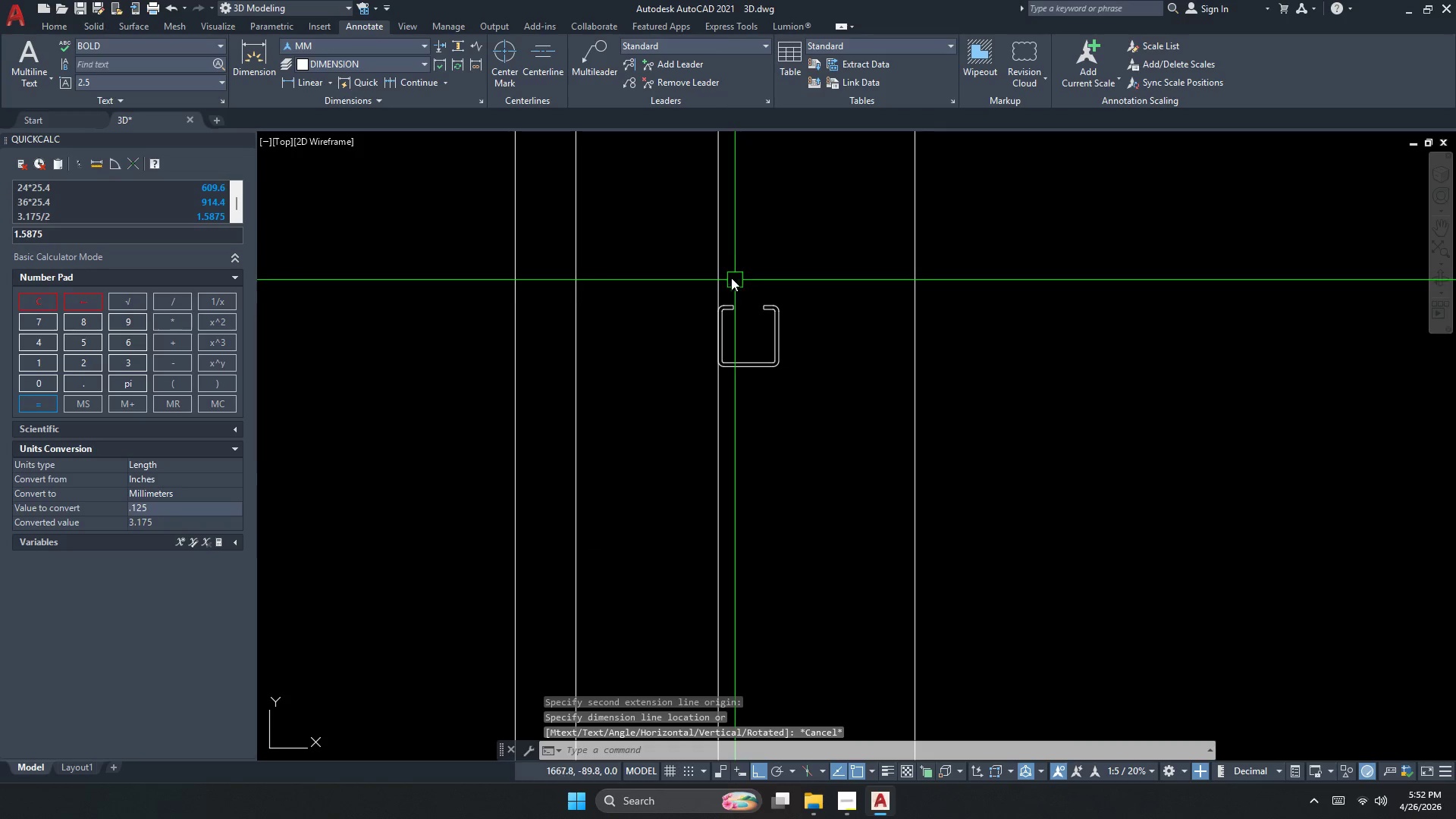 
scroll: coordinate [747, 307], scroll_direction: down, amount: 3.0
 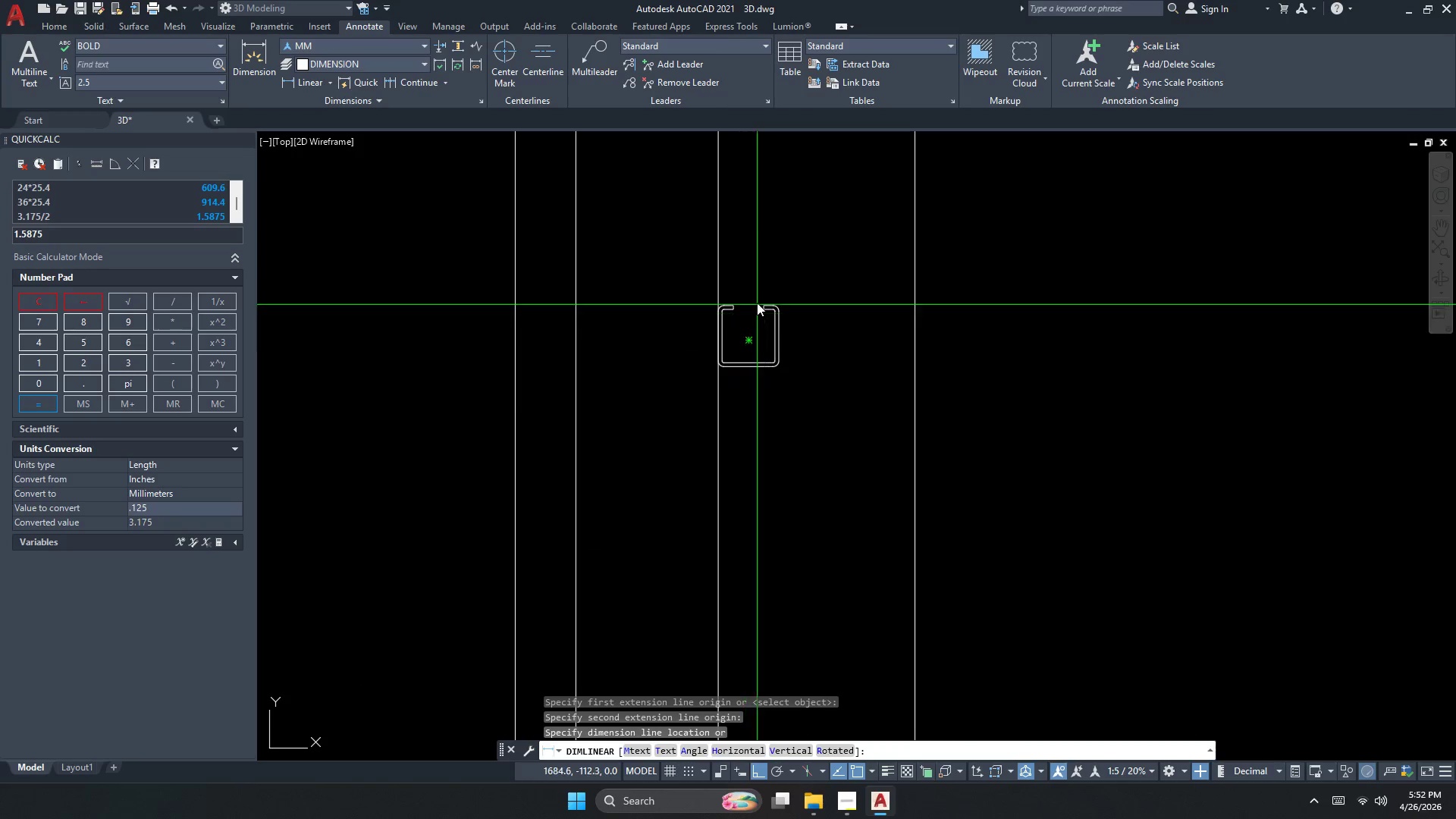 
key(Escape)
type(re)
 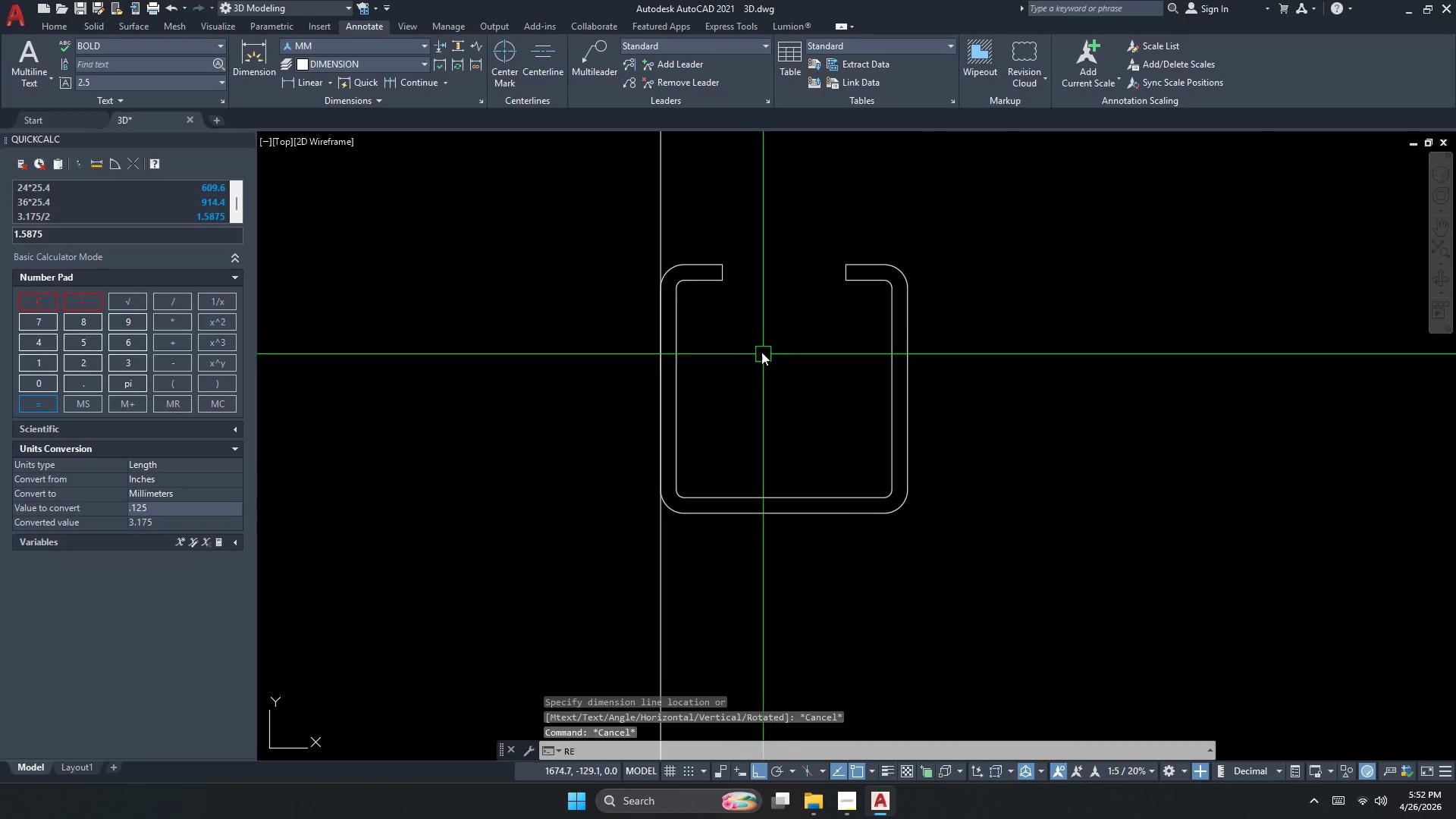 
scroll: coordinate [764, 374], scroll_direction: up, amount: 3.0
 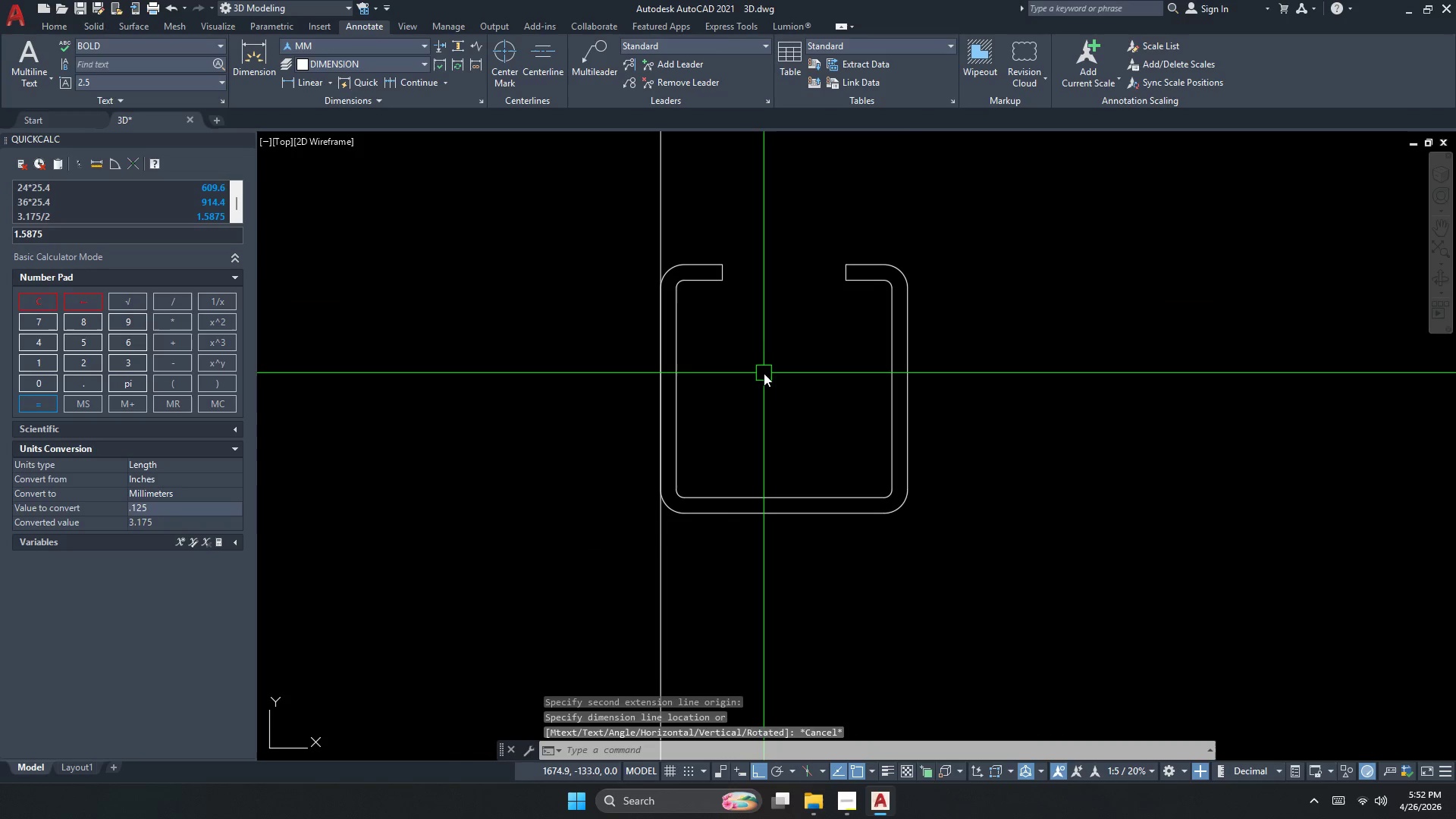 
type(c )
key(Escape)
key(Escape)
type(rec )
 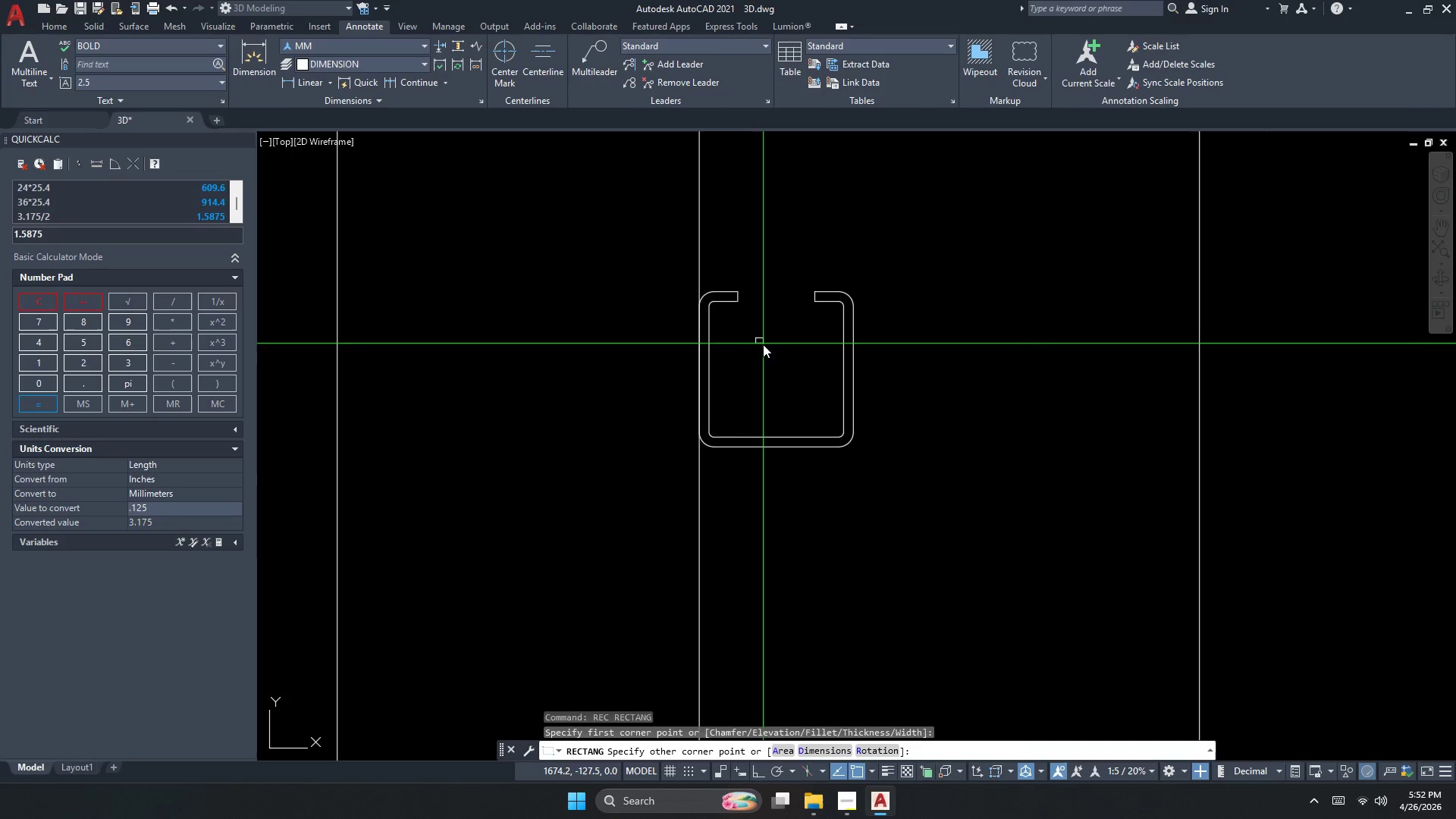 
scroll: coordinate [755, 337], scroll_direction: down, amount: 2.0
 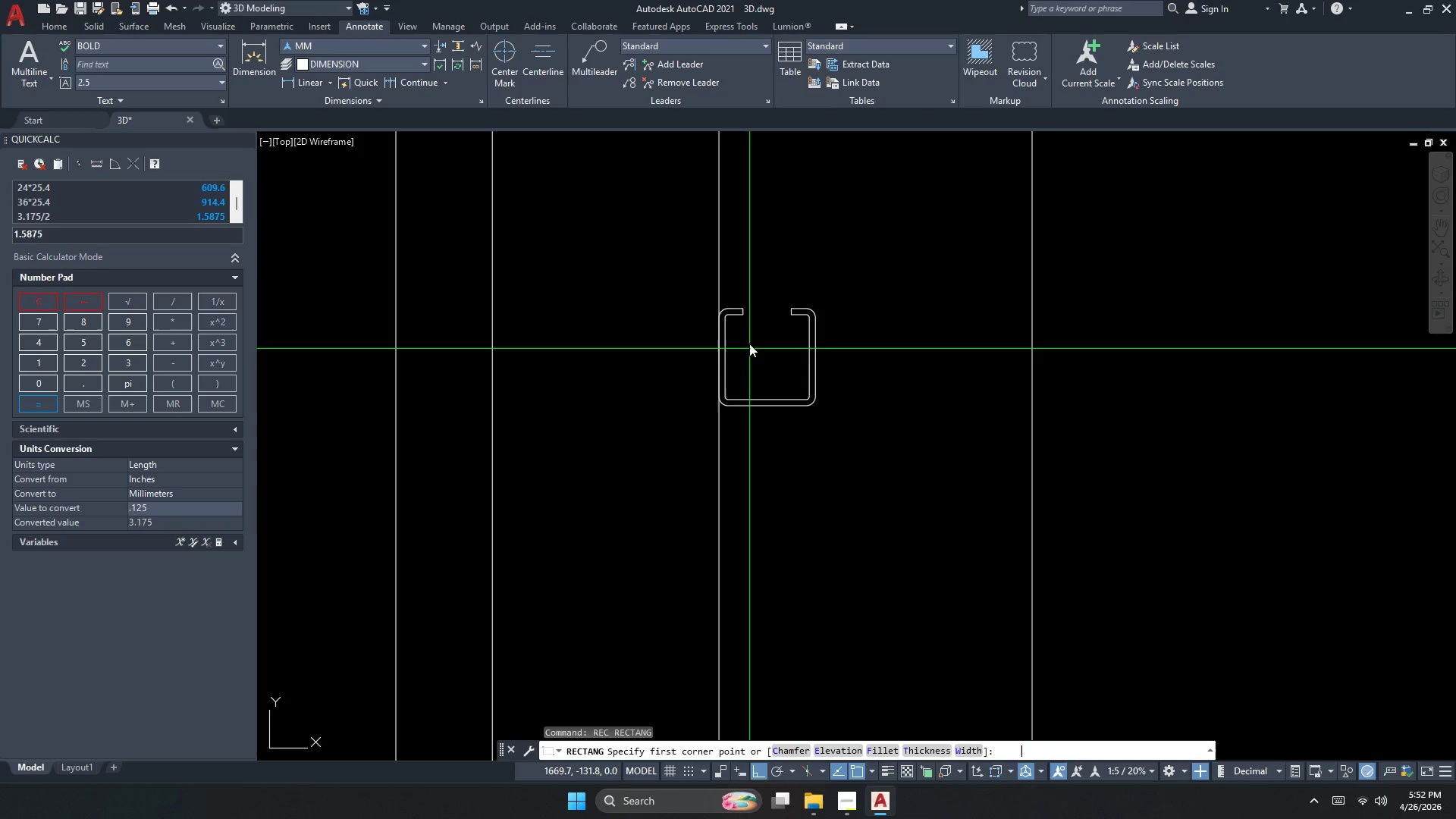 
key(D)
 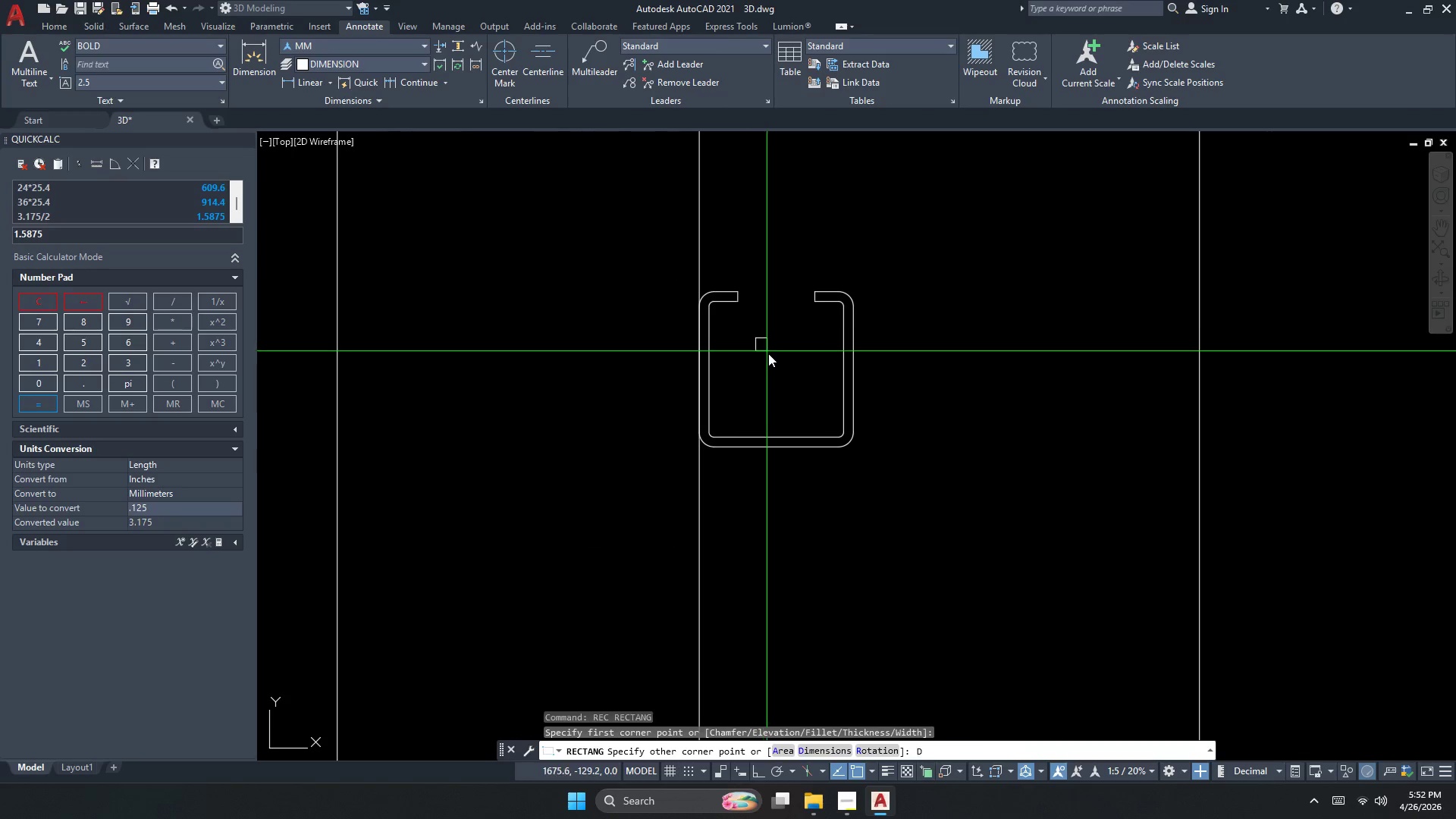 
key(Space)
 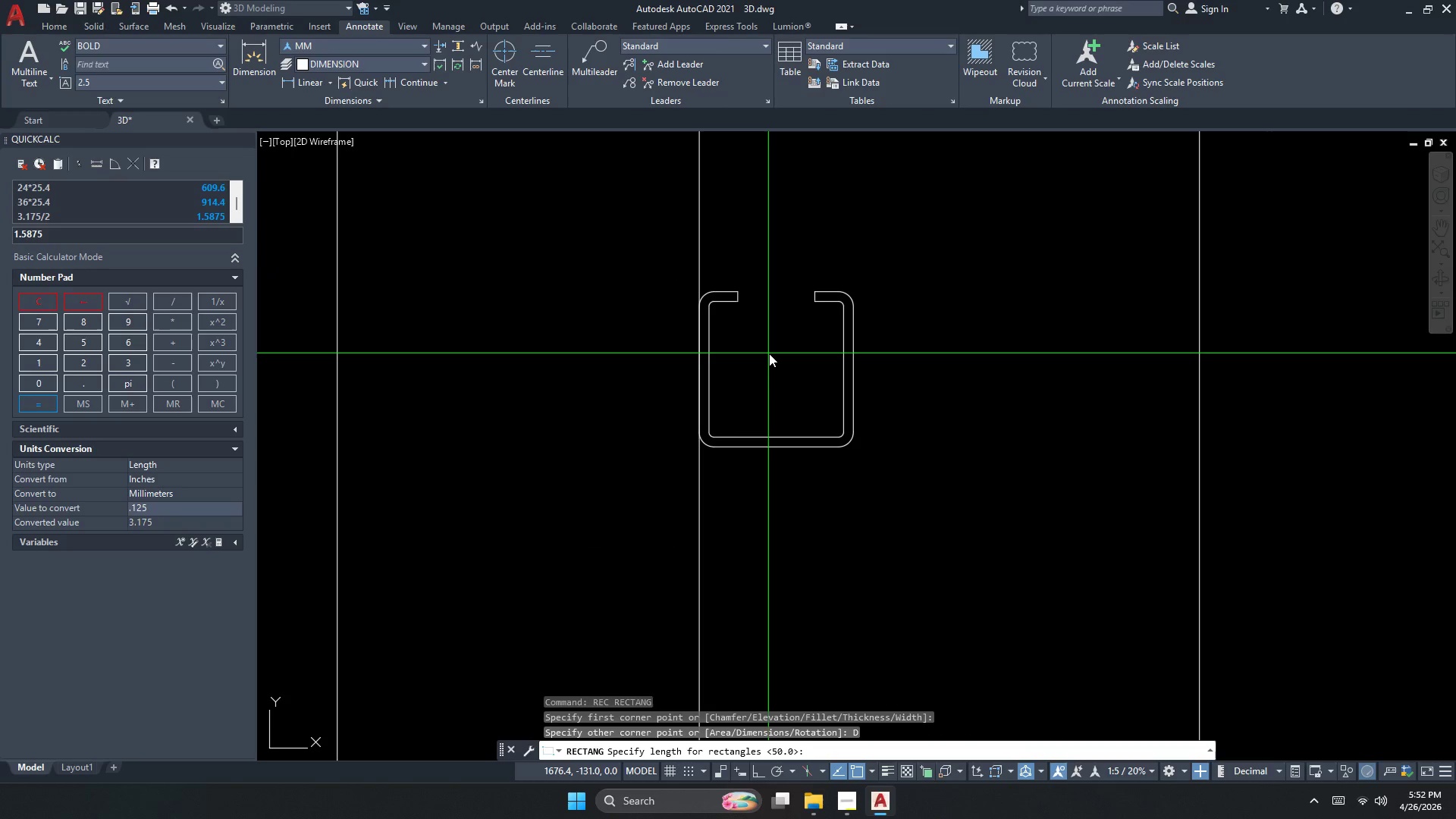 
scroll: coordinate [750, 337], scroll_direction: up, amount: 1.0
 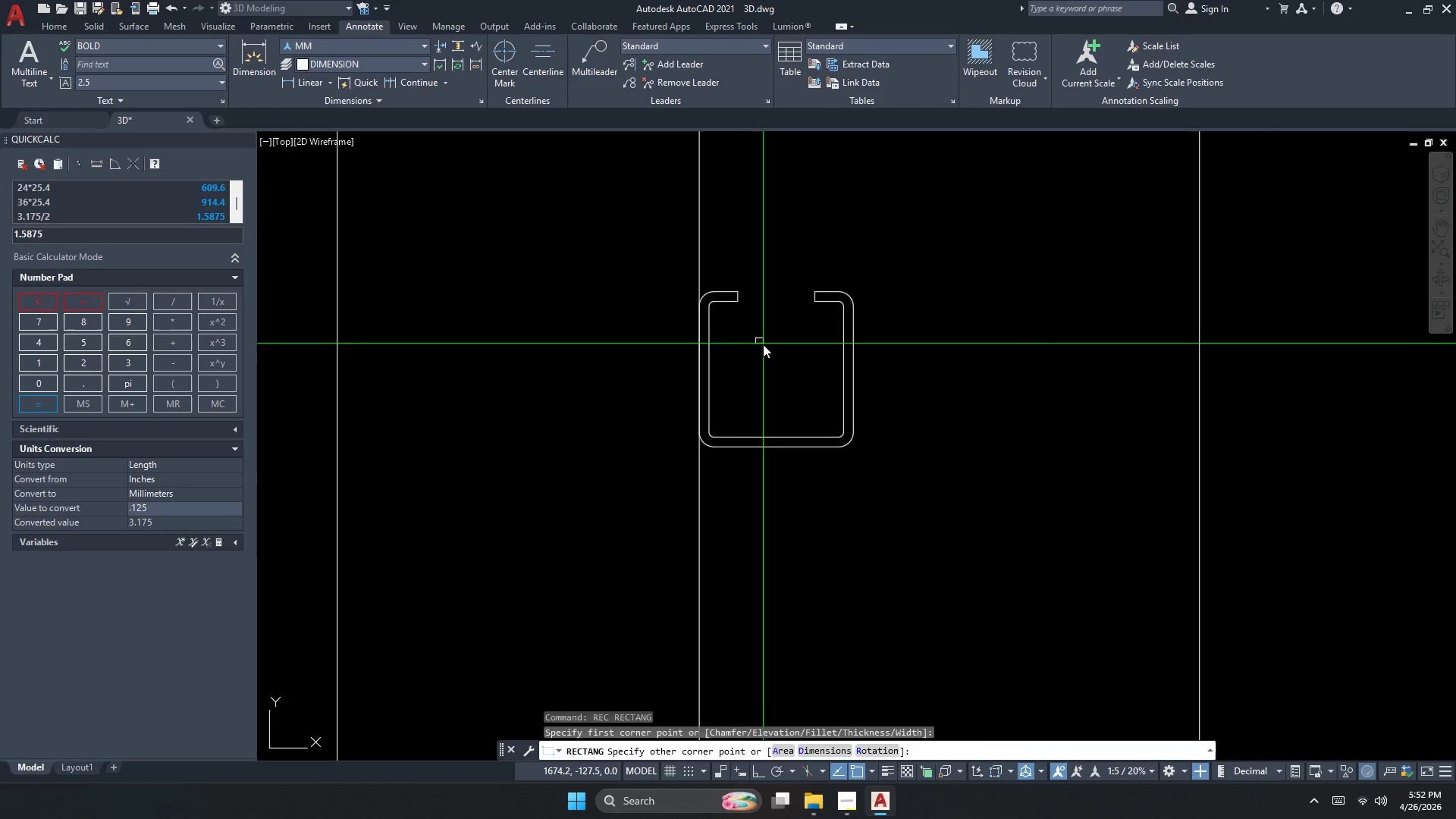 
key(Numpad5)
 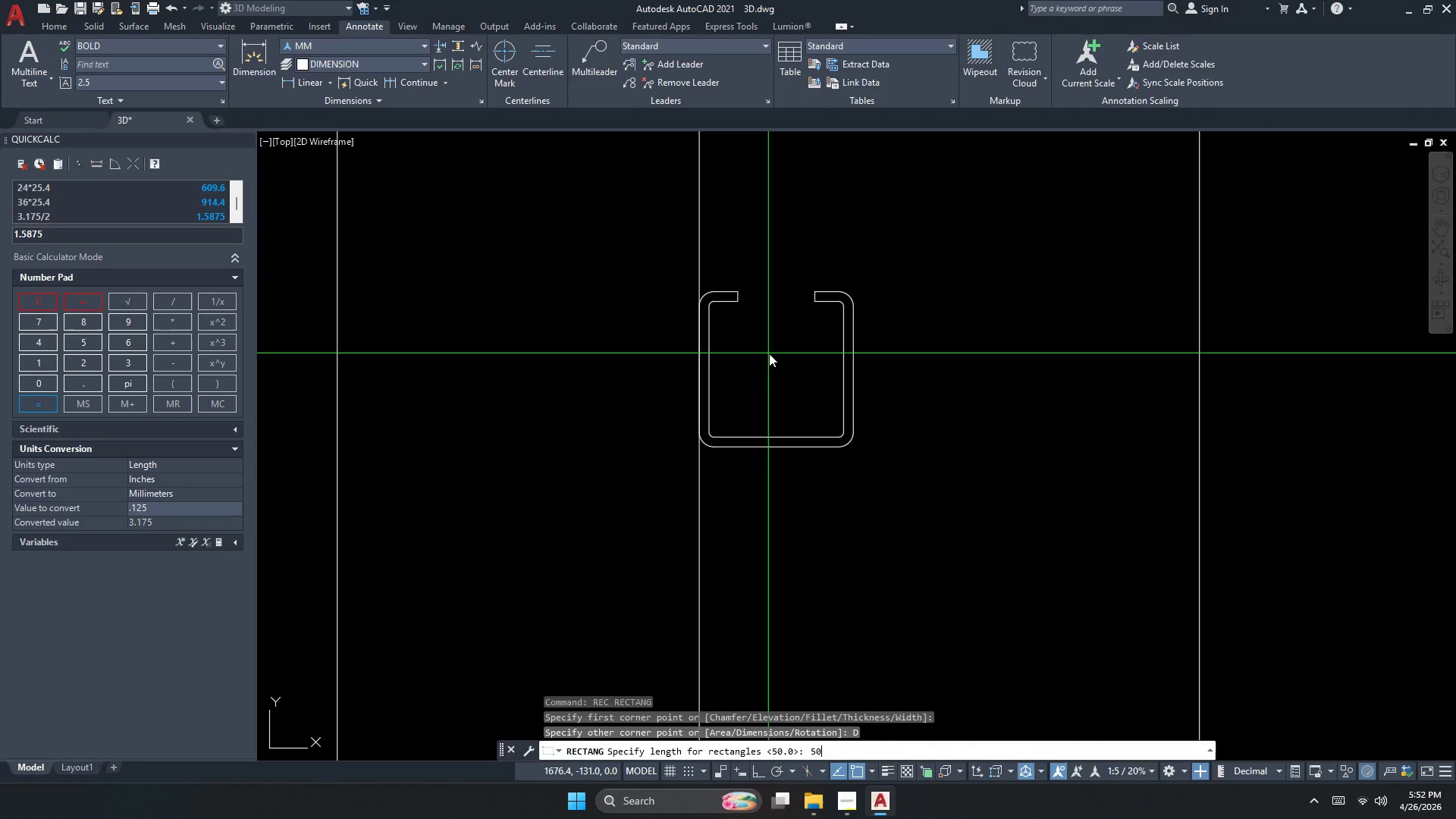 
key(Numpad0)
 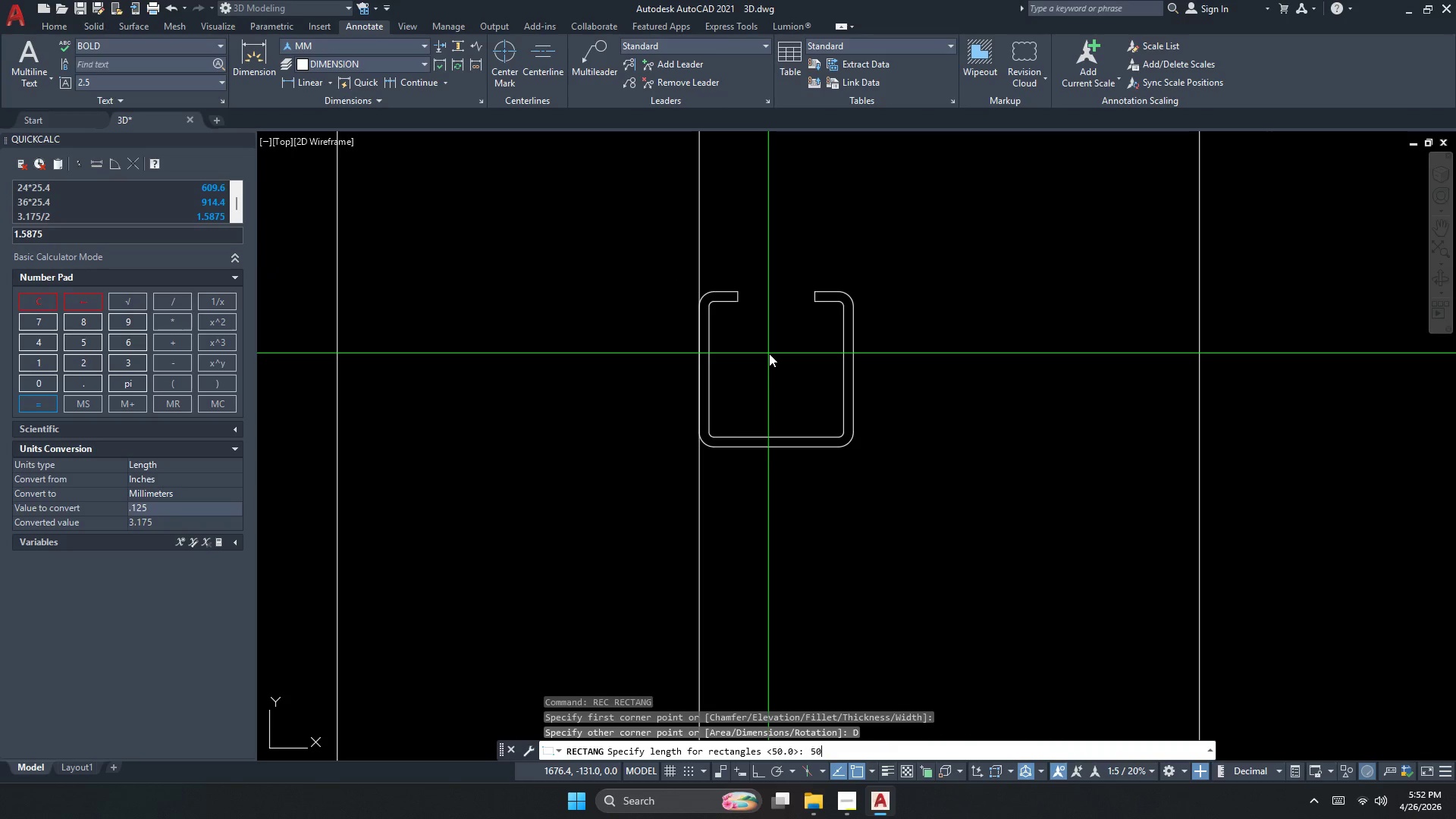 
key(NumpadEnter)
 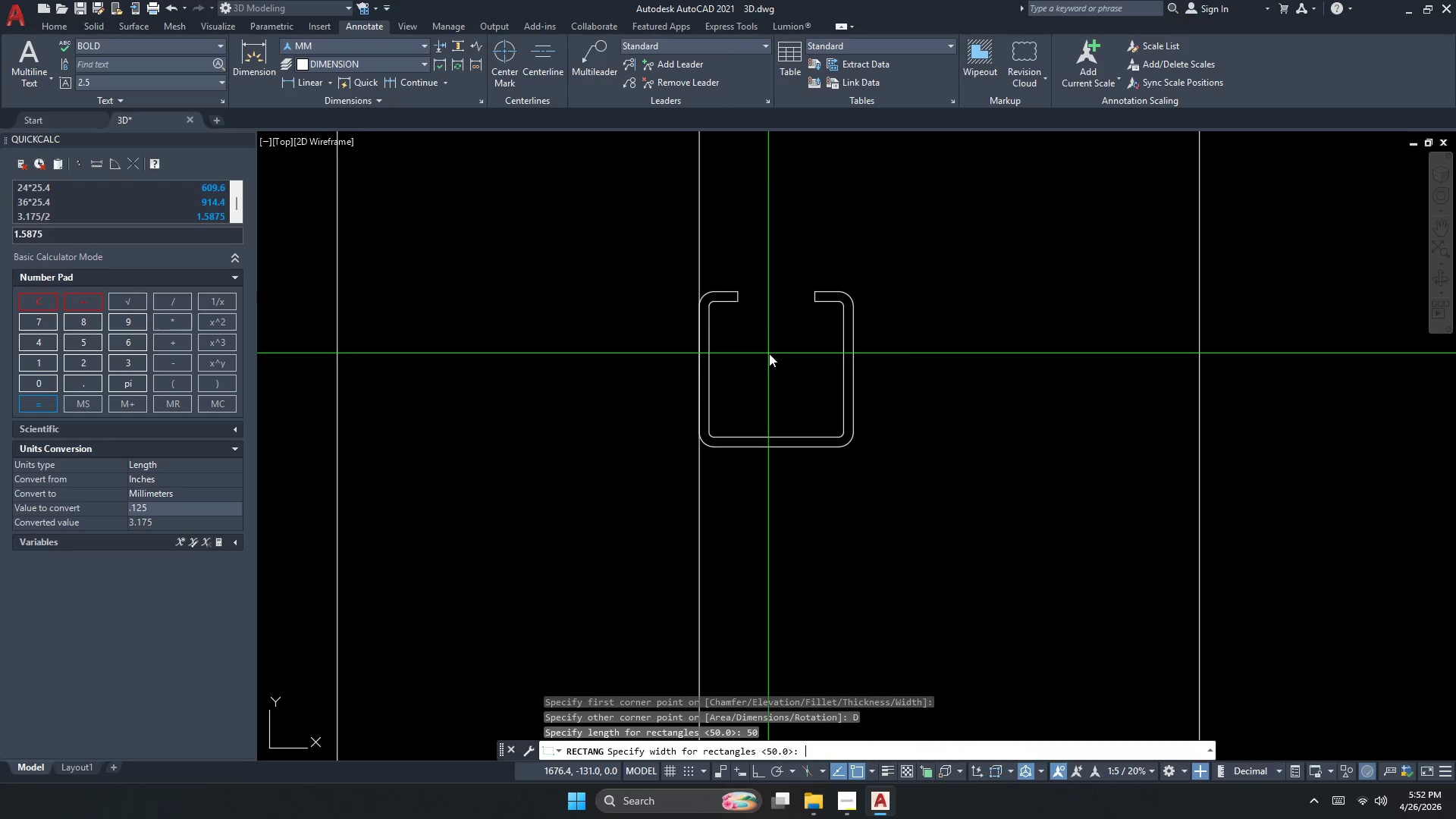 
key(Numpad5)
 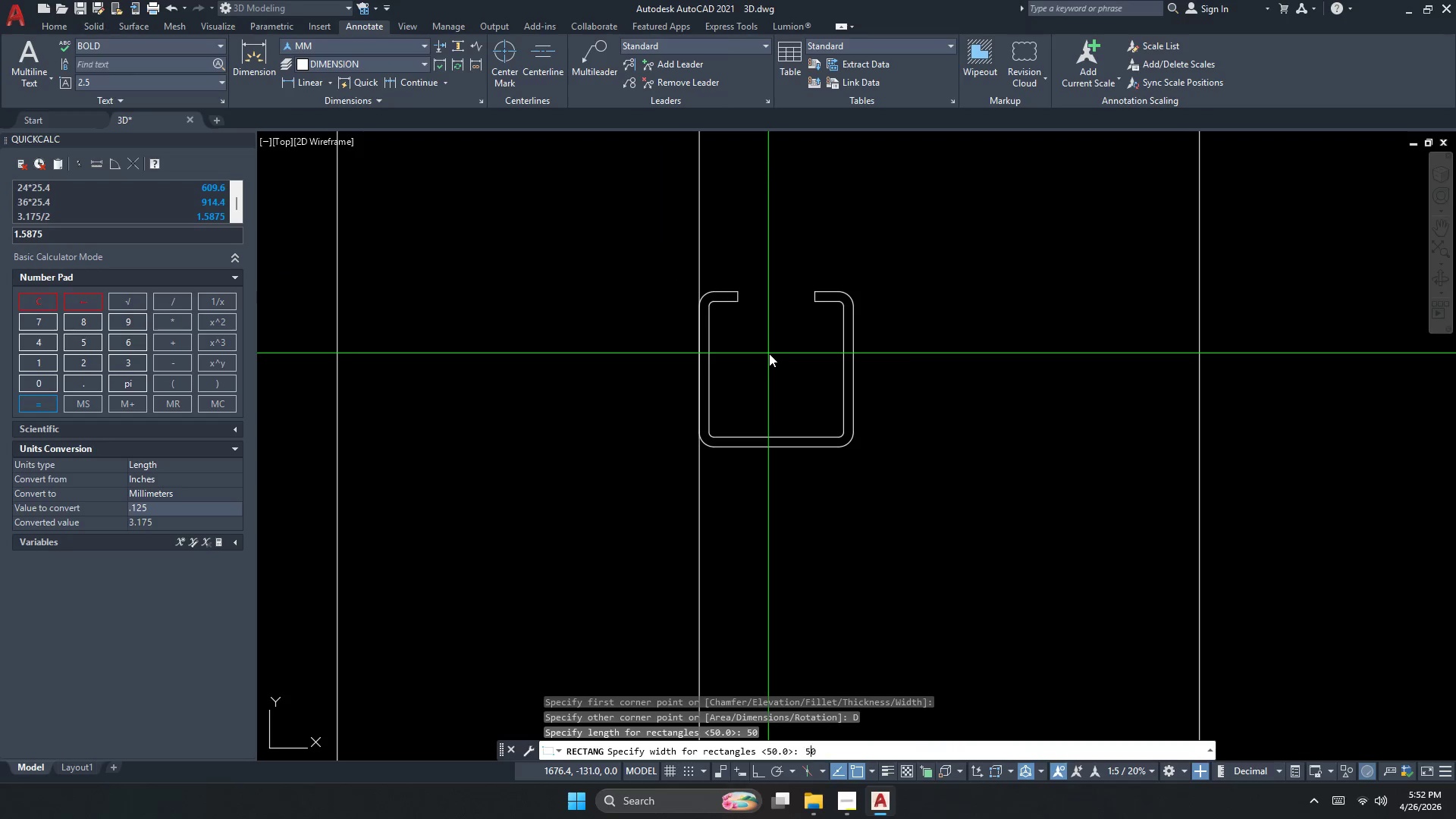 
key(Numpad0)
 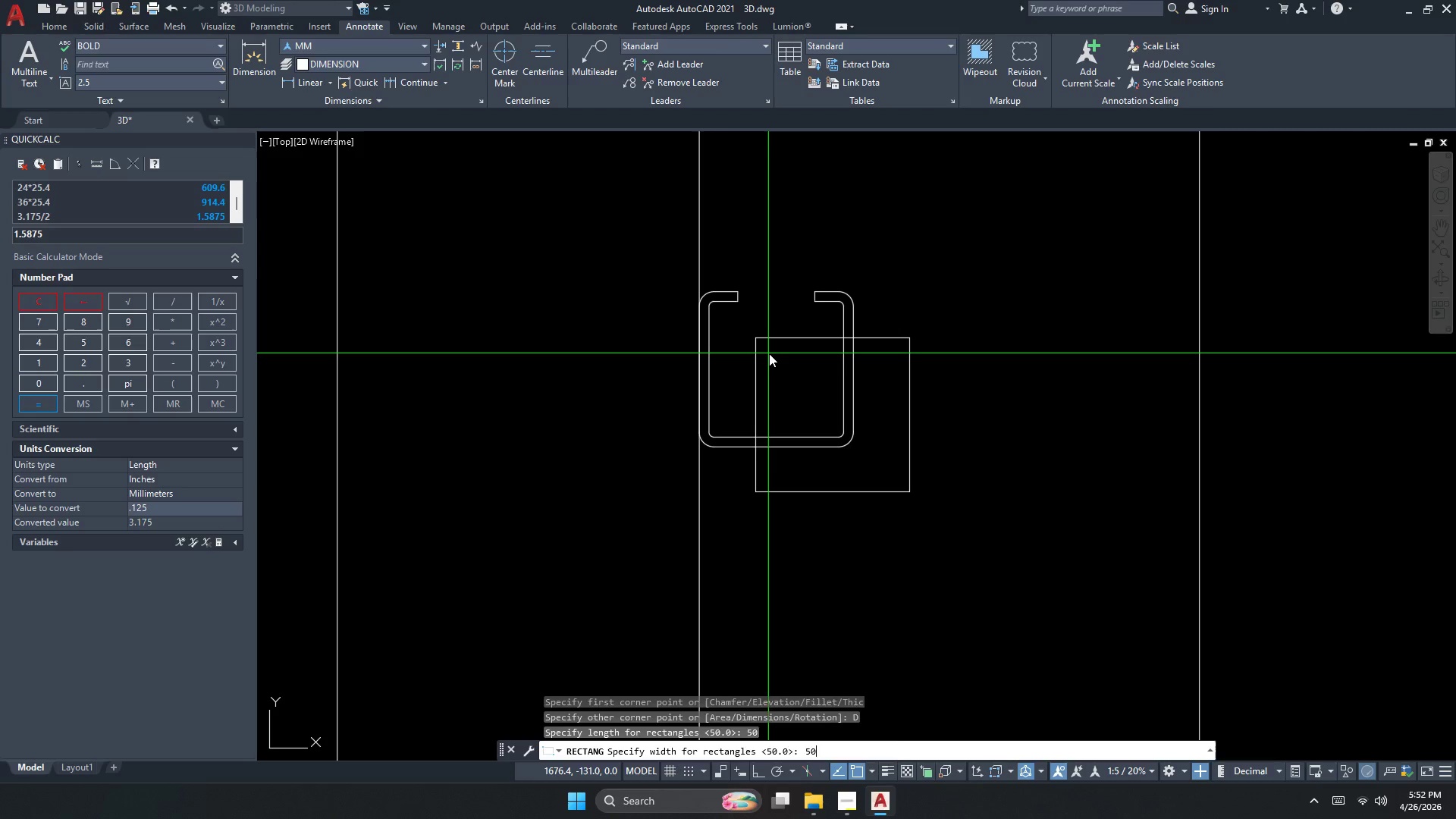 
key(NumpadEnter)
 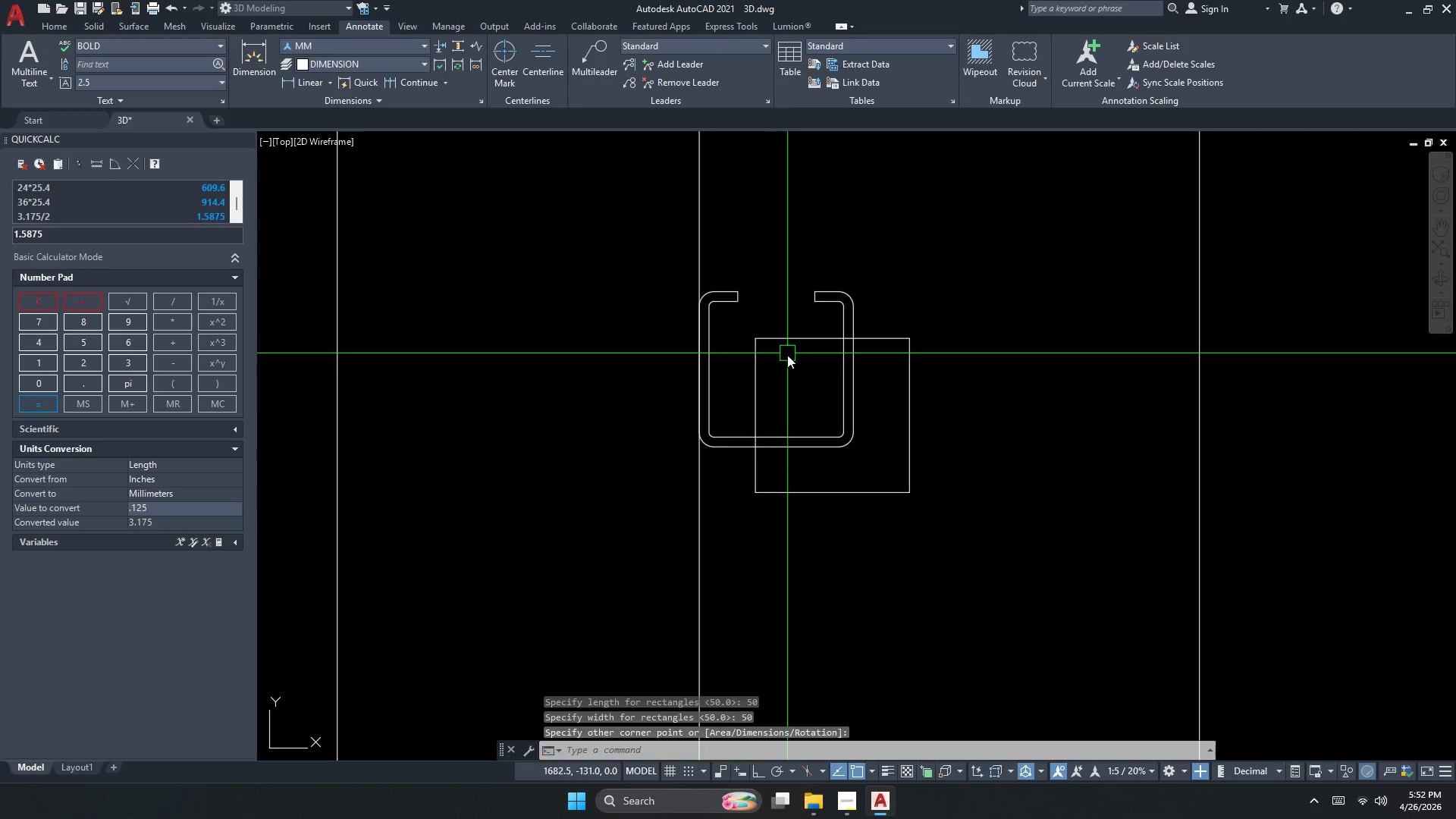 
key(Escape)
 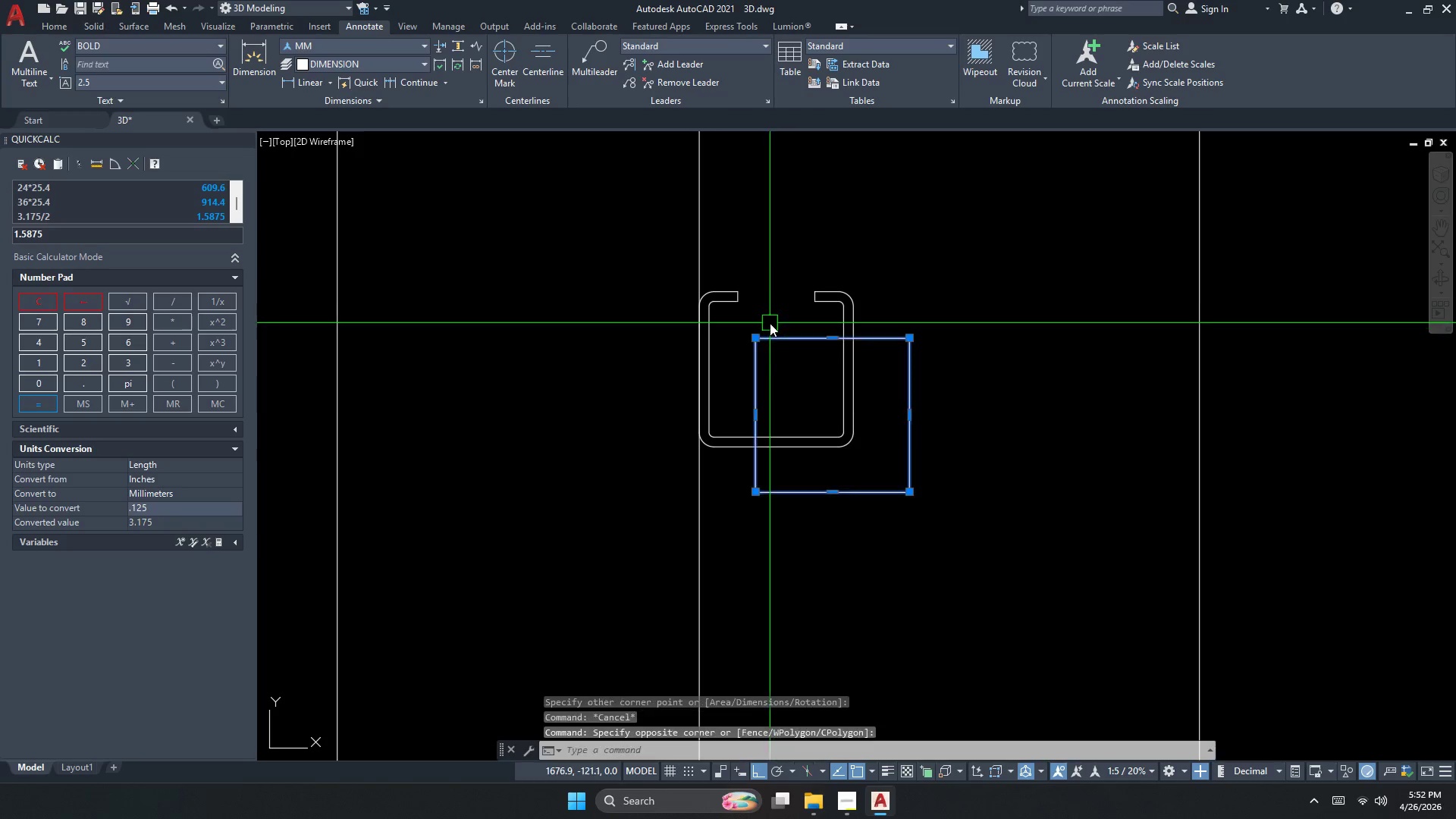 
key(M)
 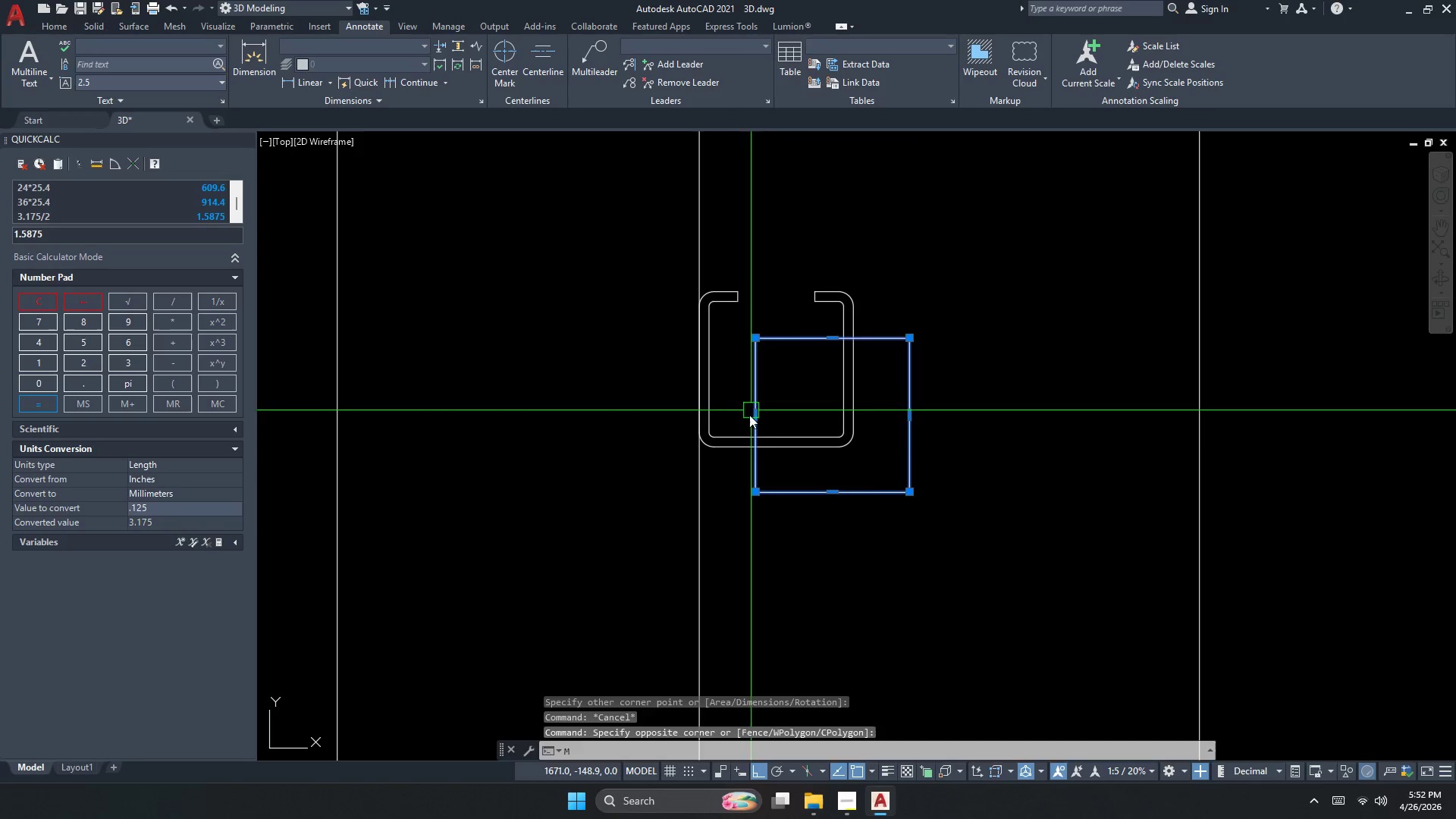 
key(Space)
 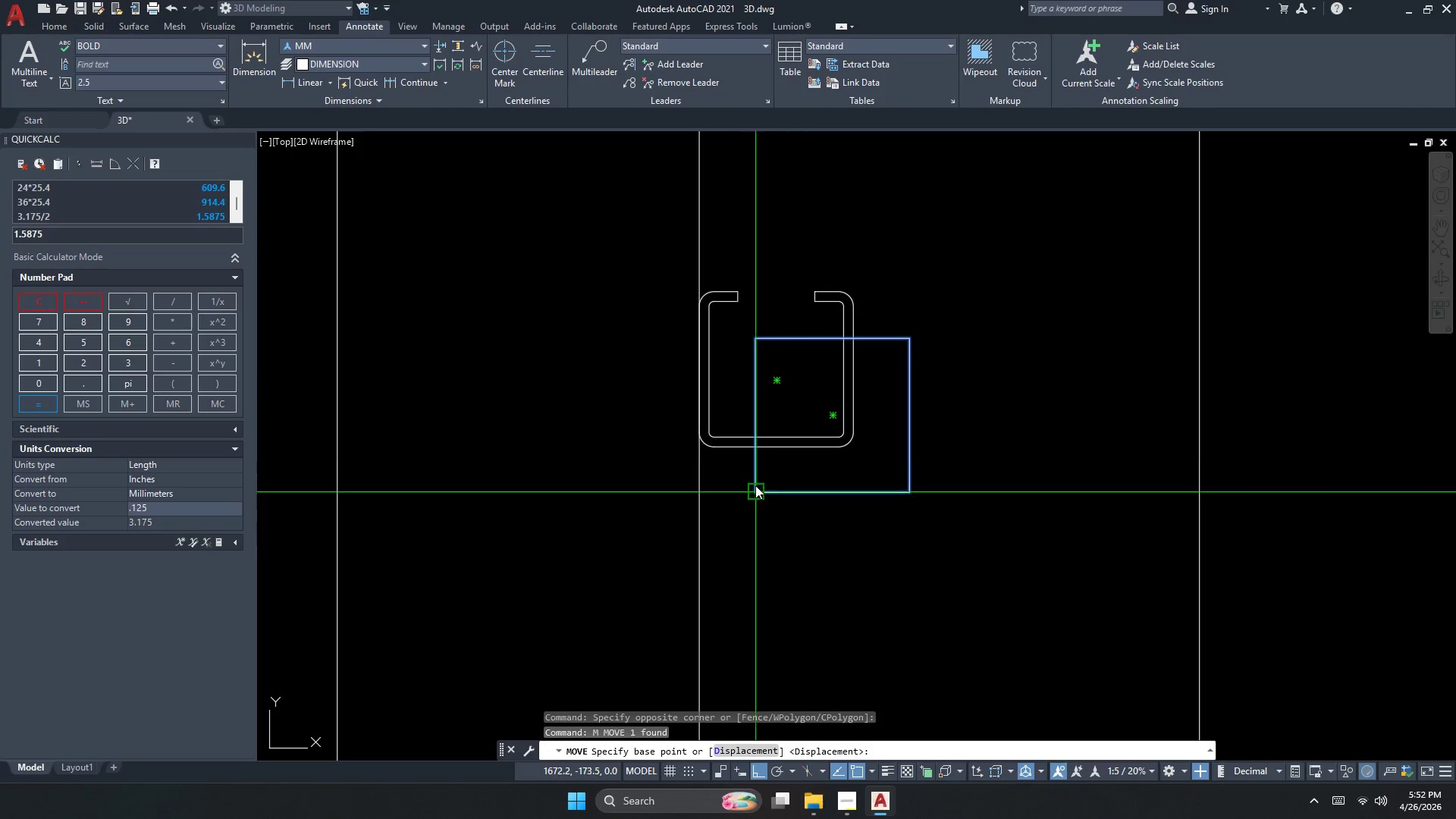 
left_click_drag(start_coordinate=[757, 489], to_coordinate=[756, 484])
 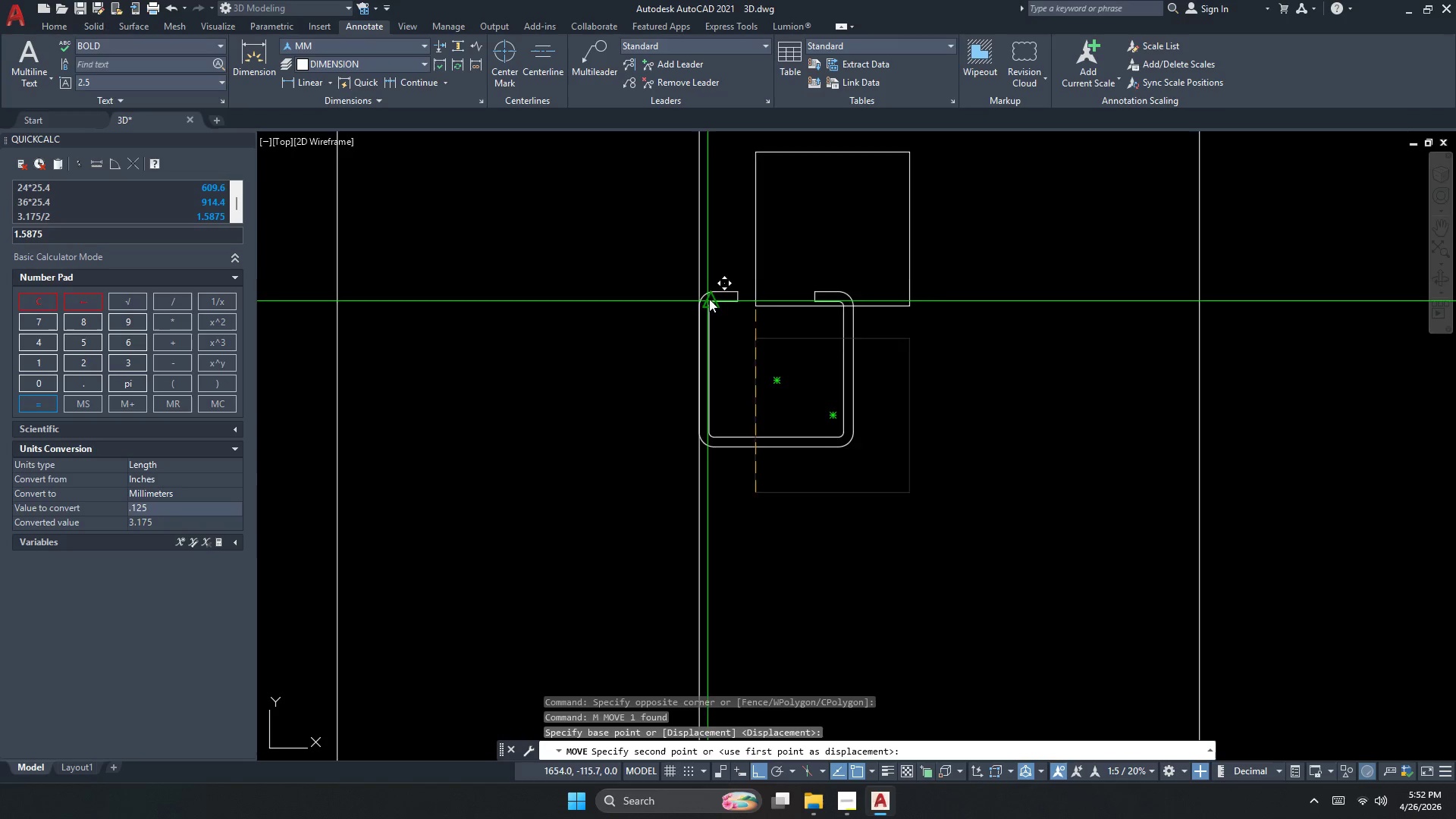 
scroll: coordinate [710, 296], scroll_direction: up, amount: 3.0
 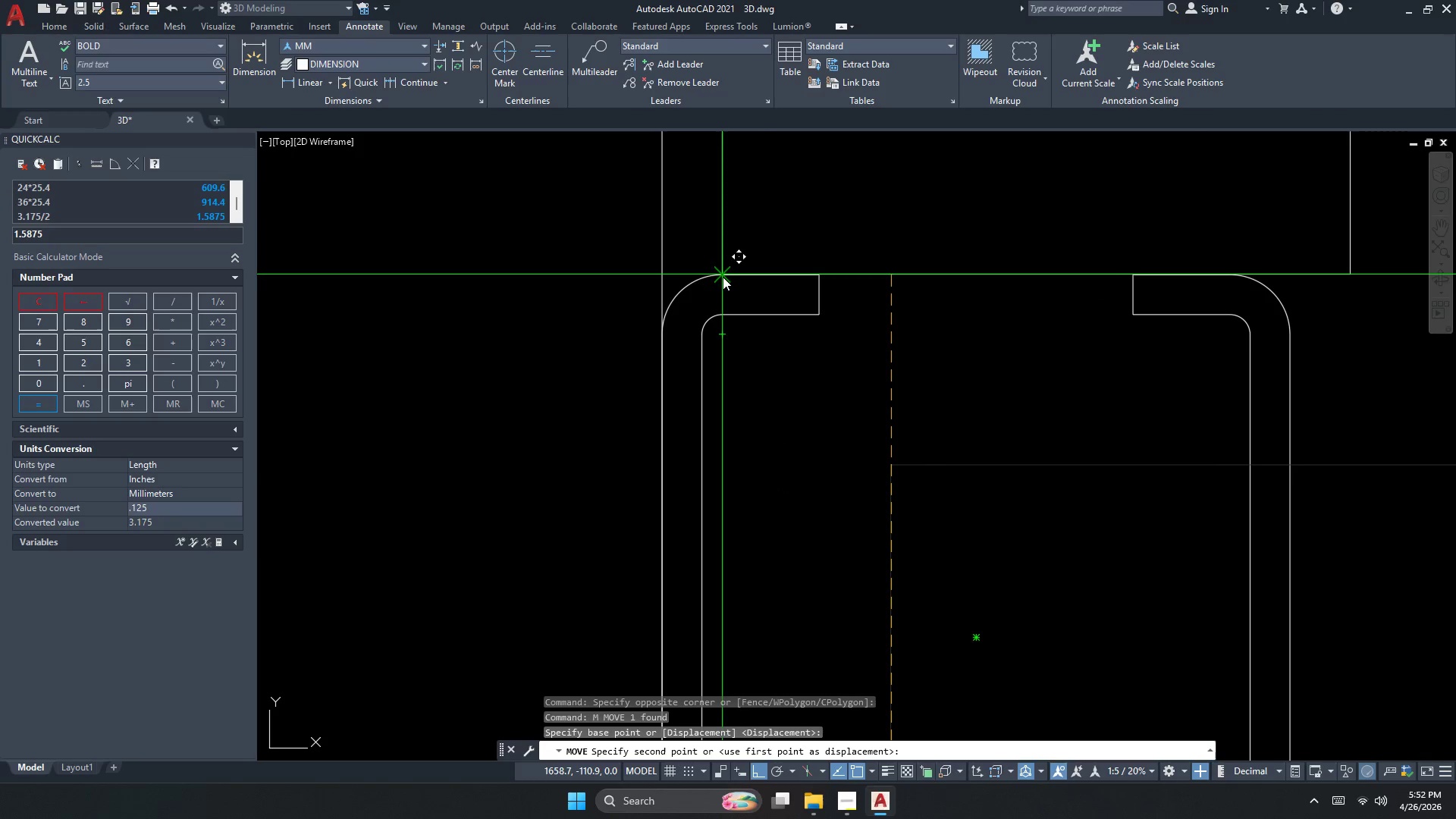 
left_click([721, 278])
 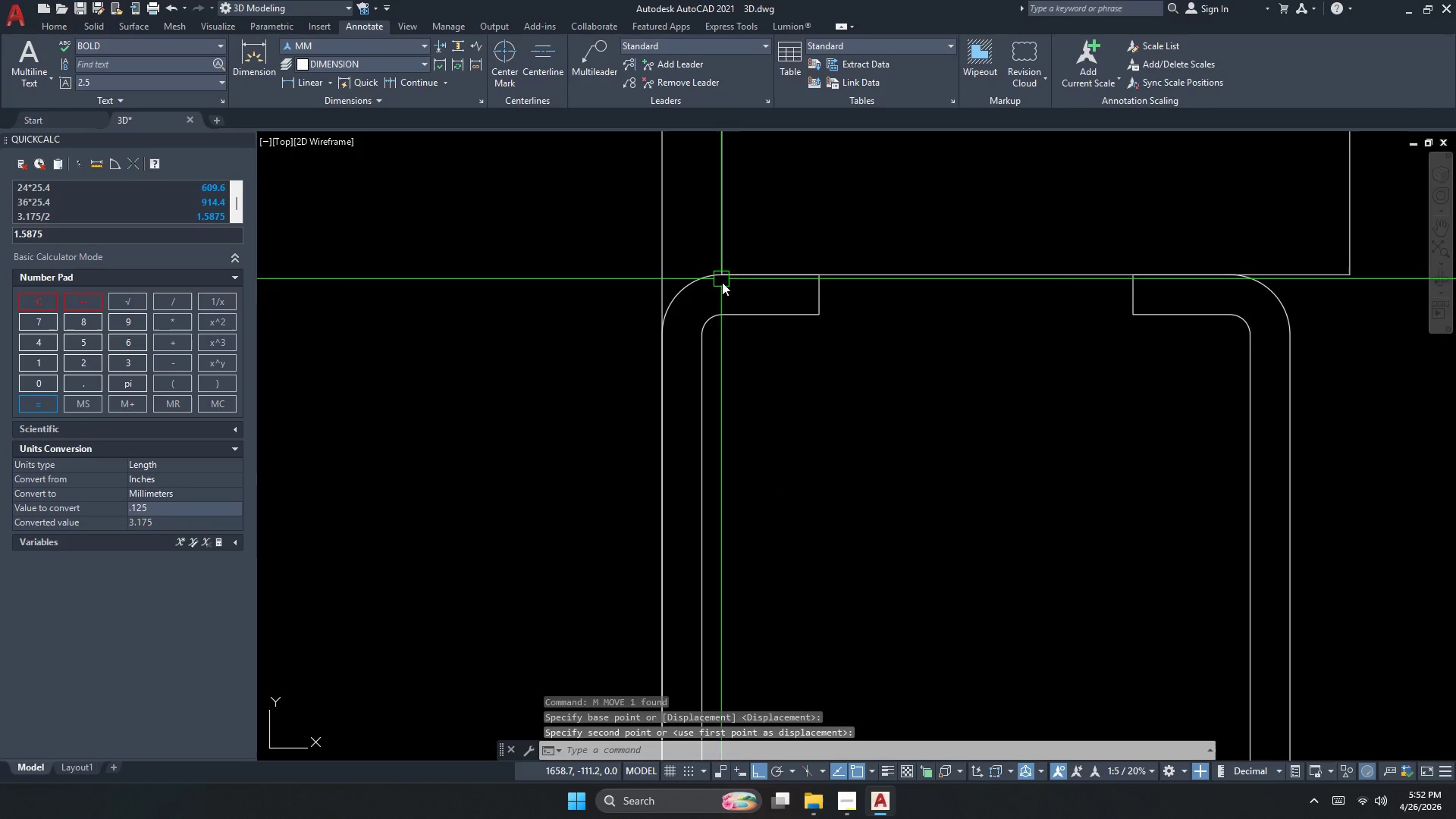 
key(Escape)
 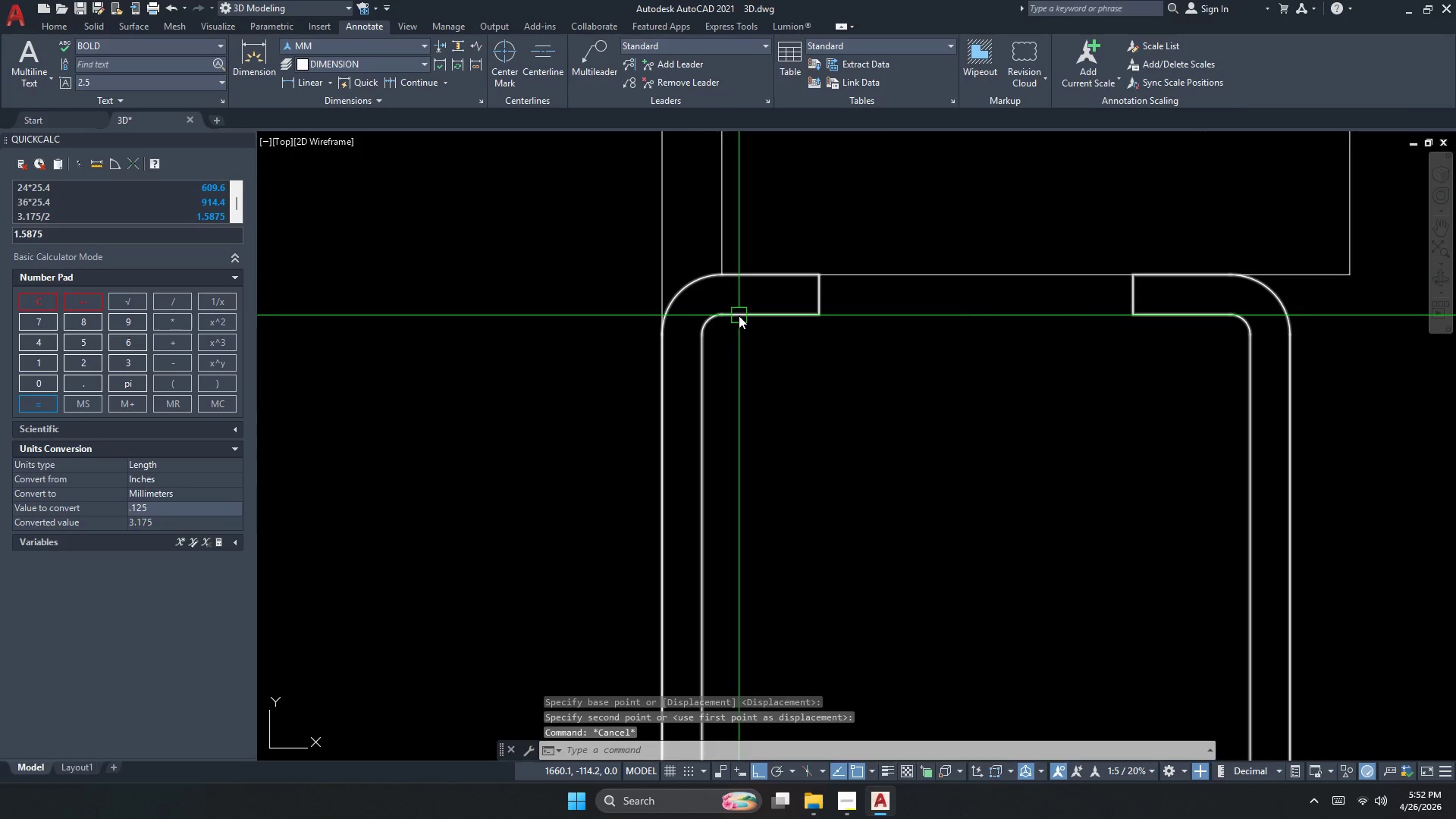 
double_click([720, 249])
 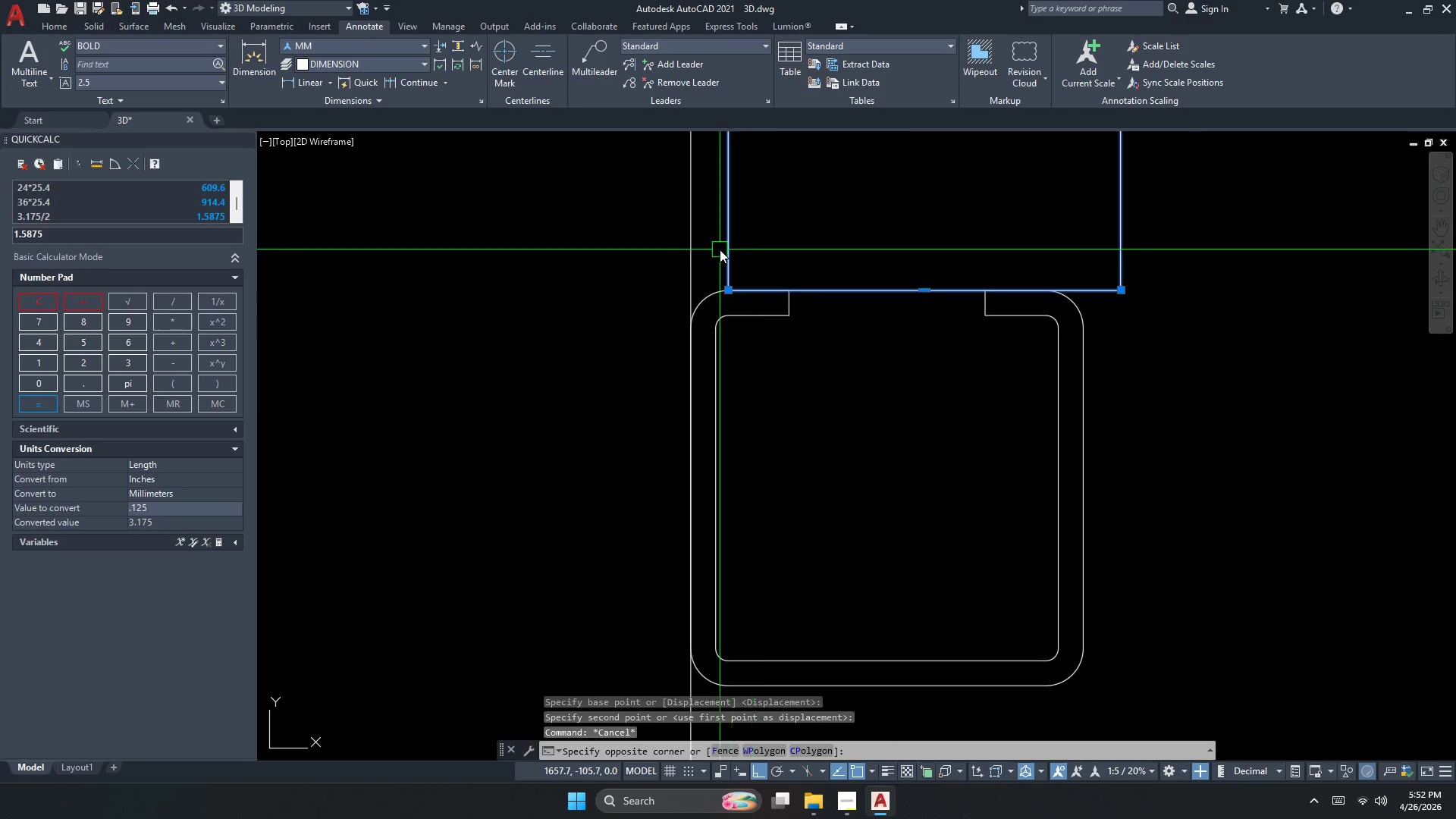 
key(M)
 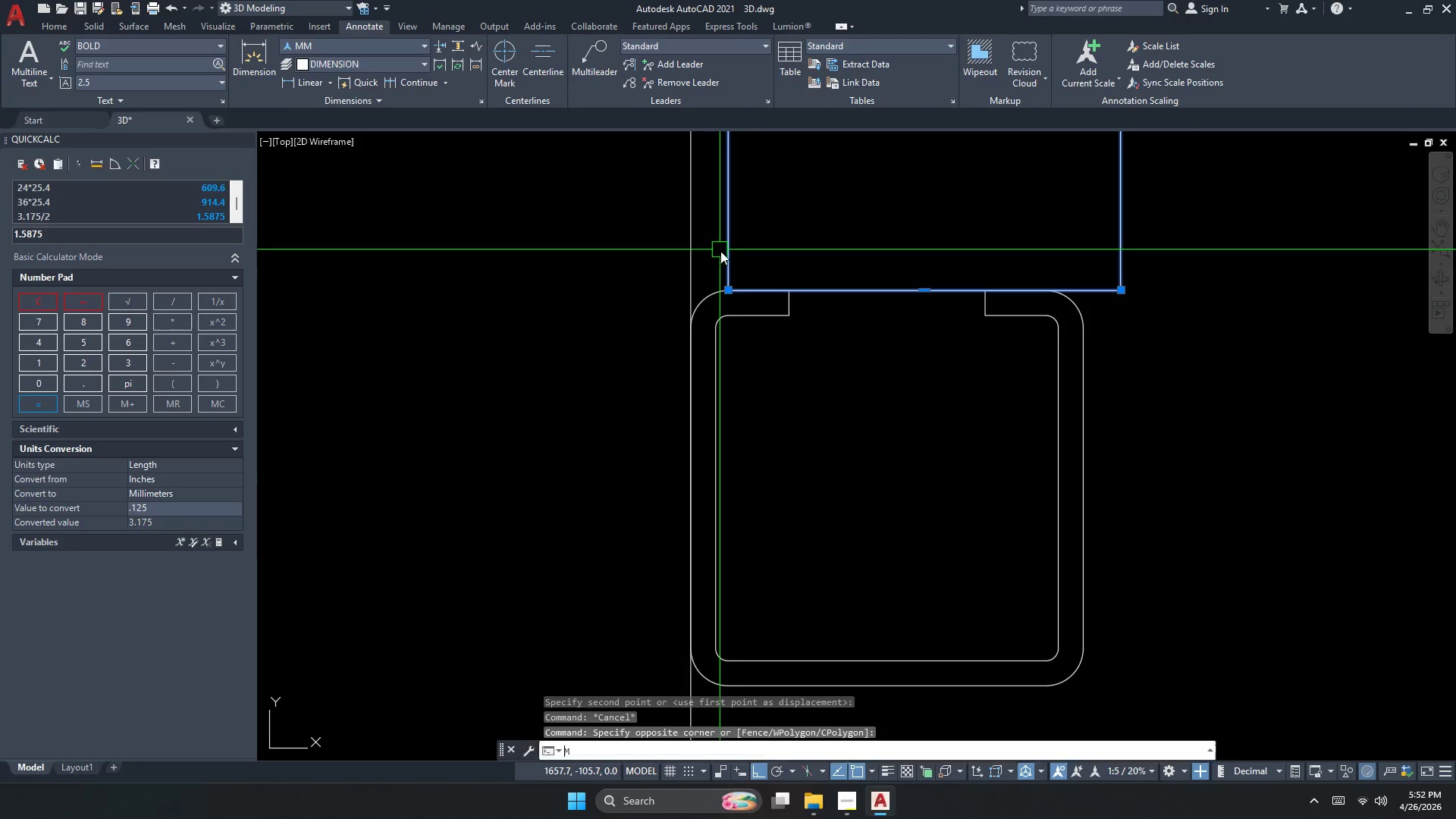 
scroll: coordinate [739, 315], scroll_direction: down, amount: 1.0
 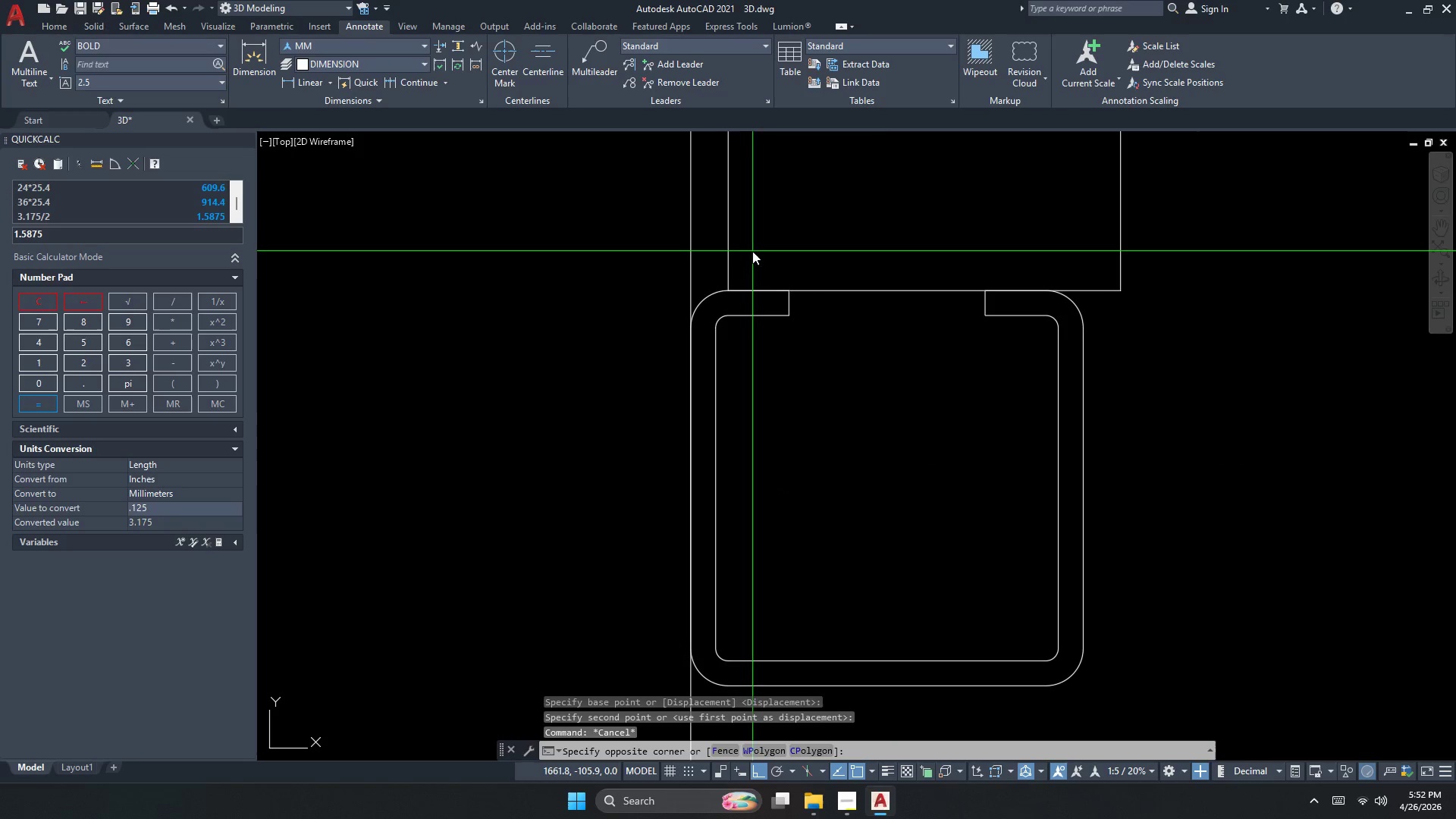 
key(Space)
 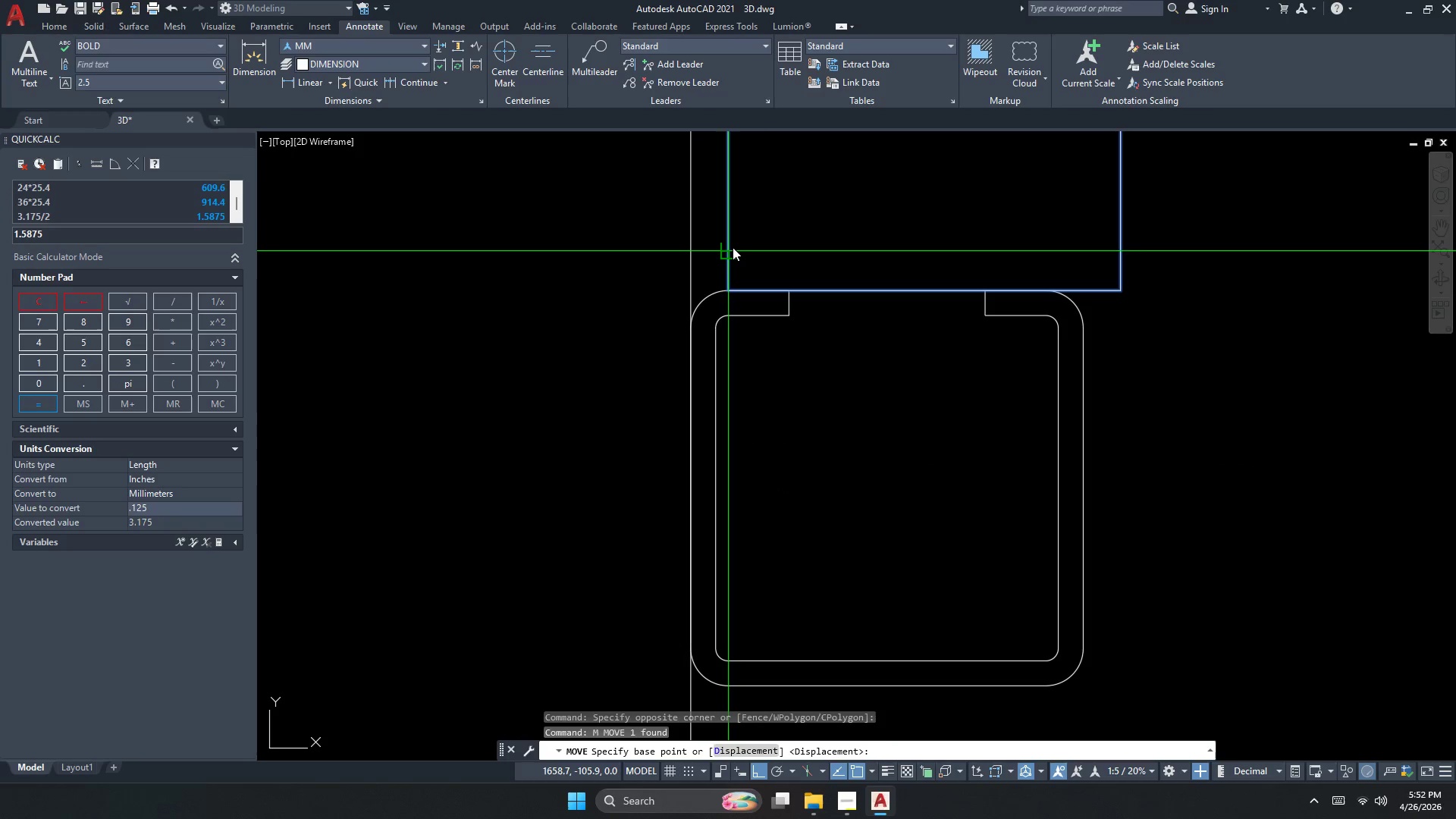 
left_click([733, 247])
 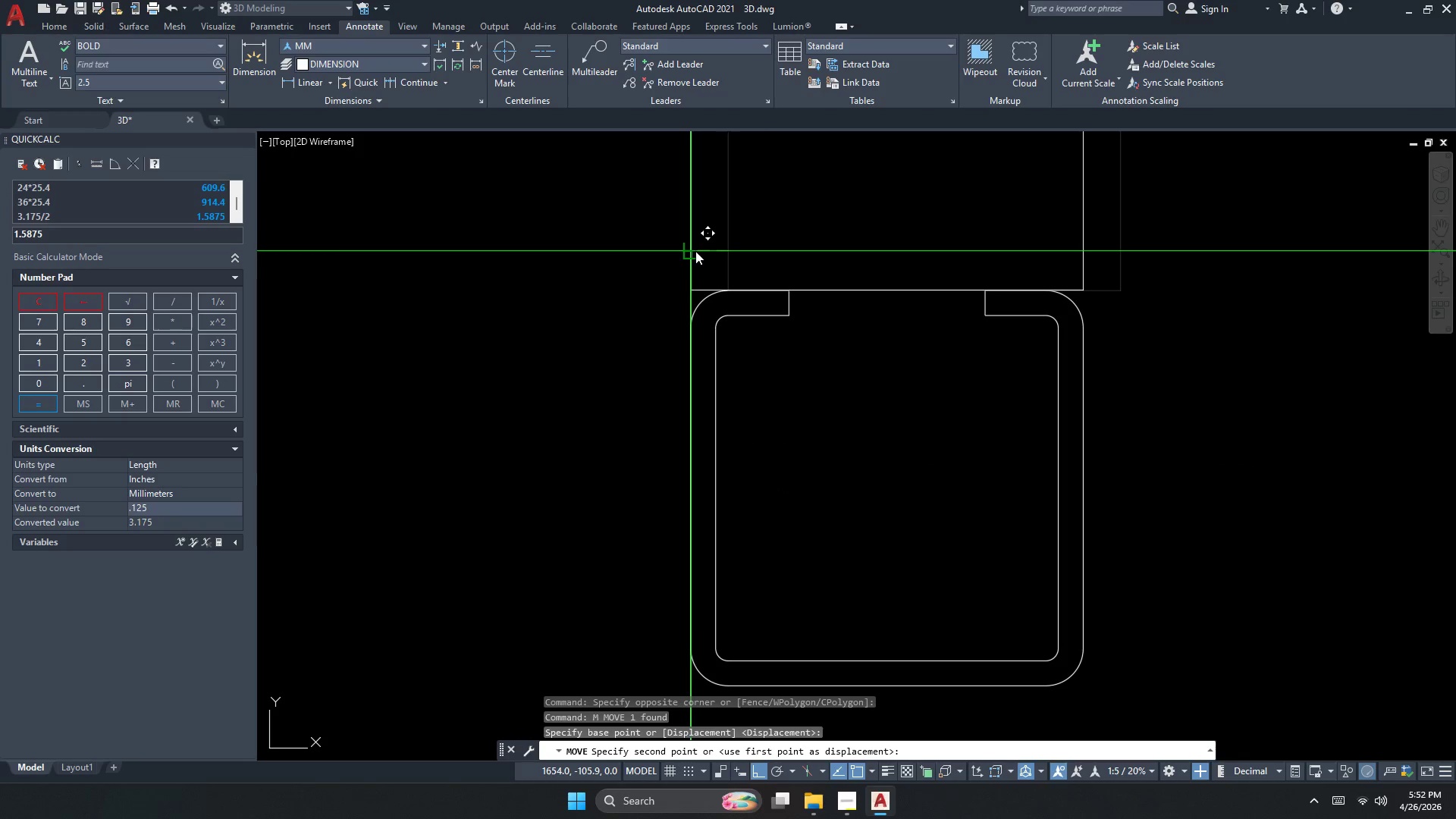 
left_click([695, 251])
 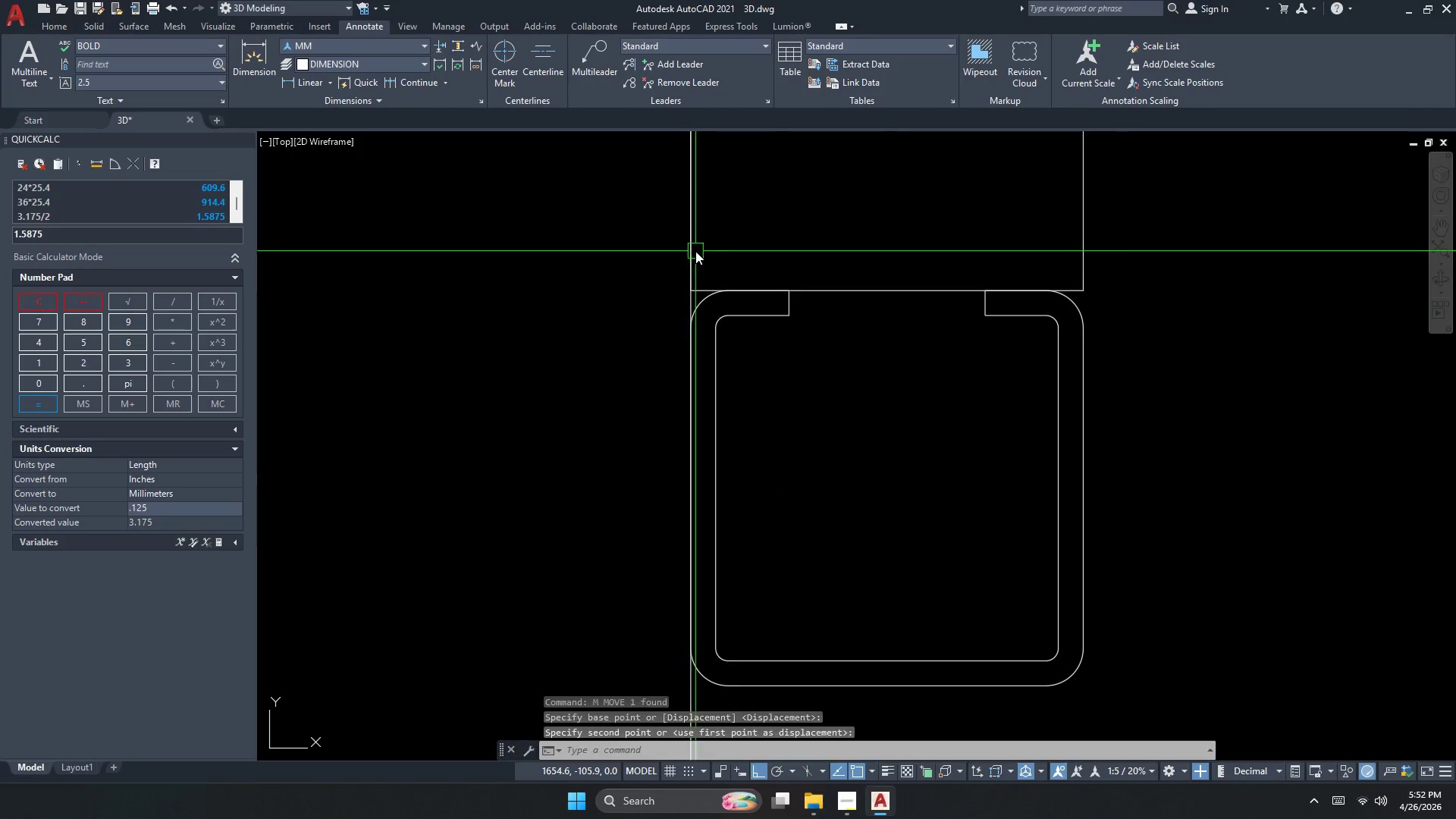 
key(Escape)
 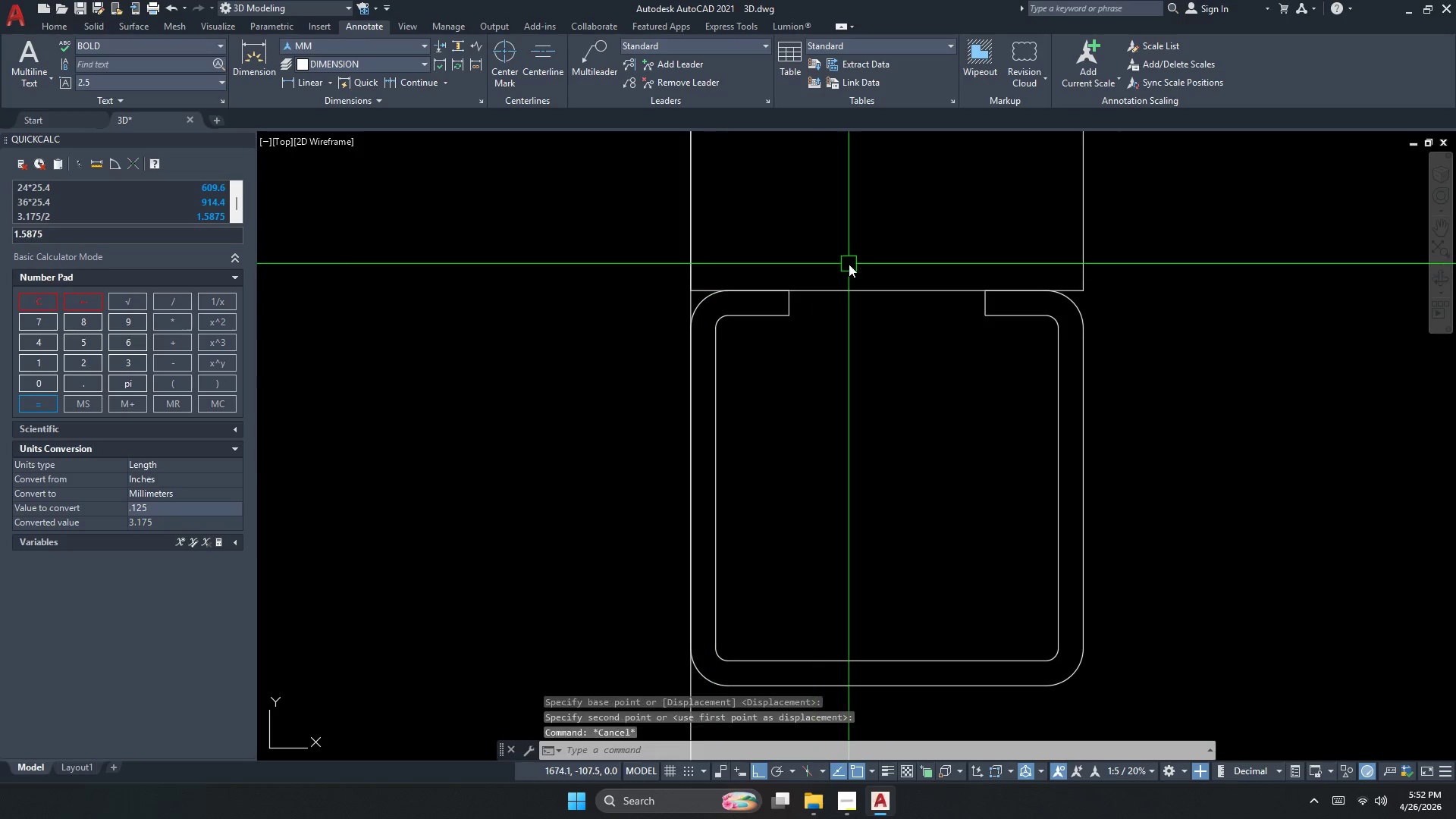 
left_click_drag(start_coordinate=[849, 264], to_coordinate=[846, 271])
 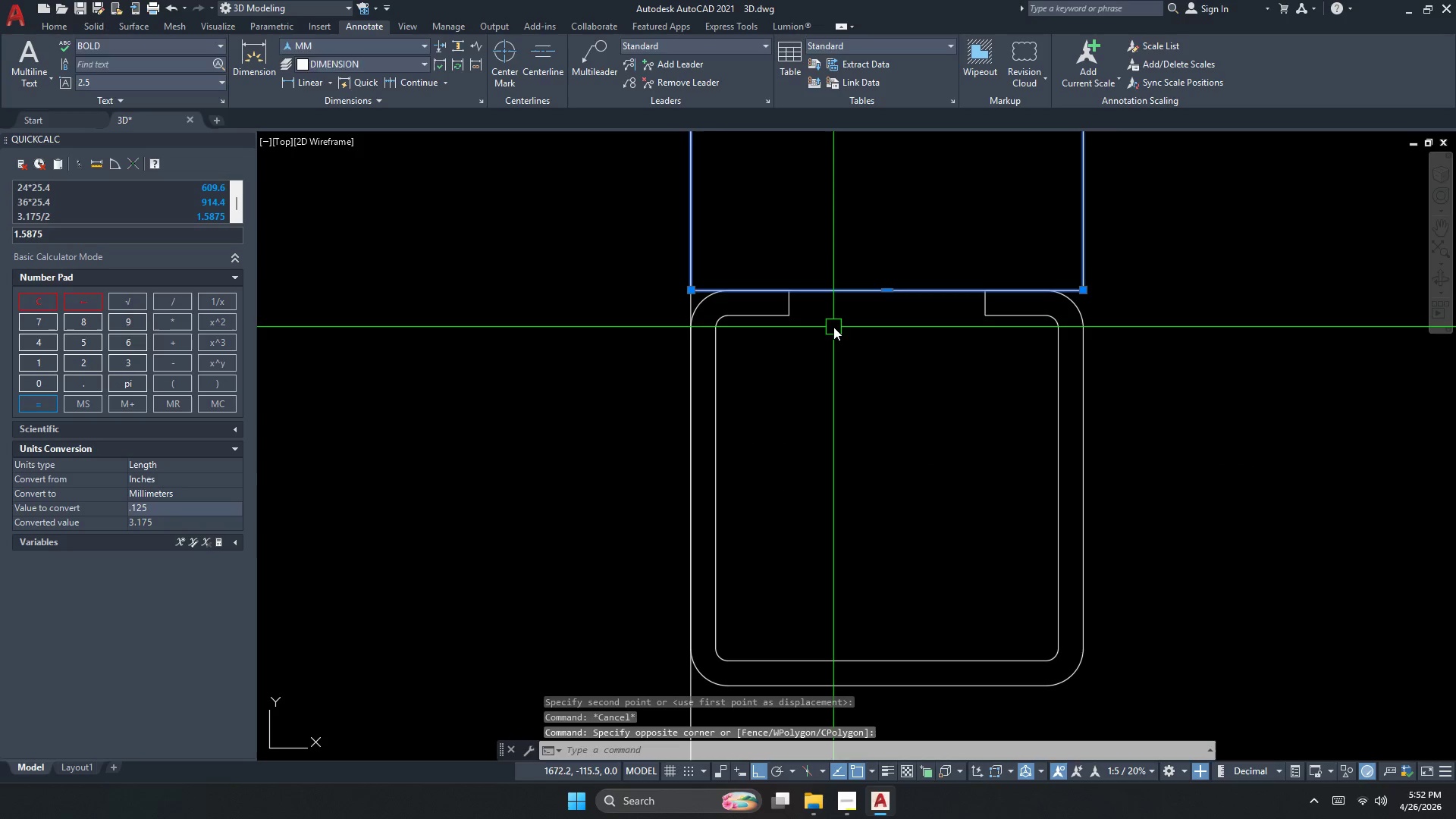 
key(M)
 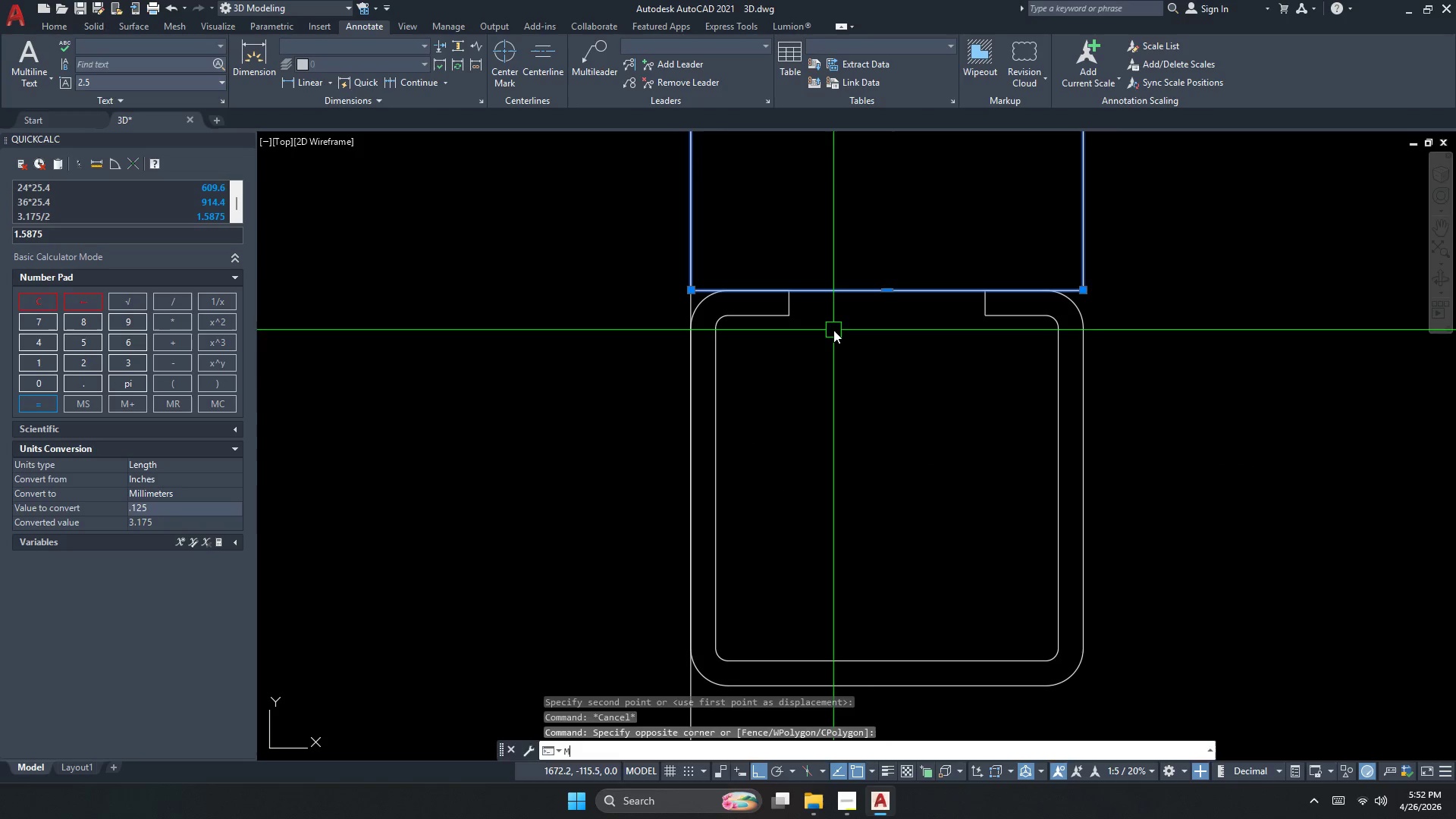 
key(Space)
 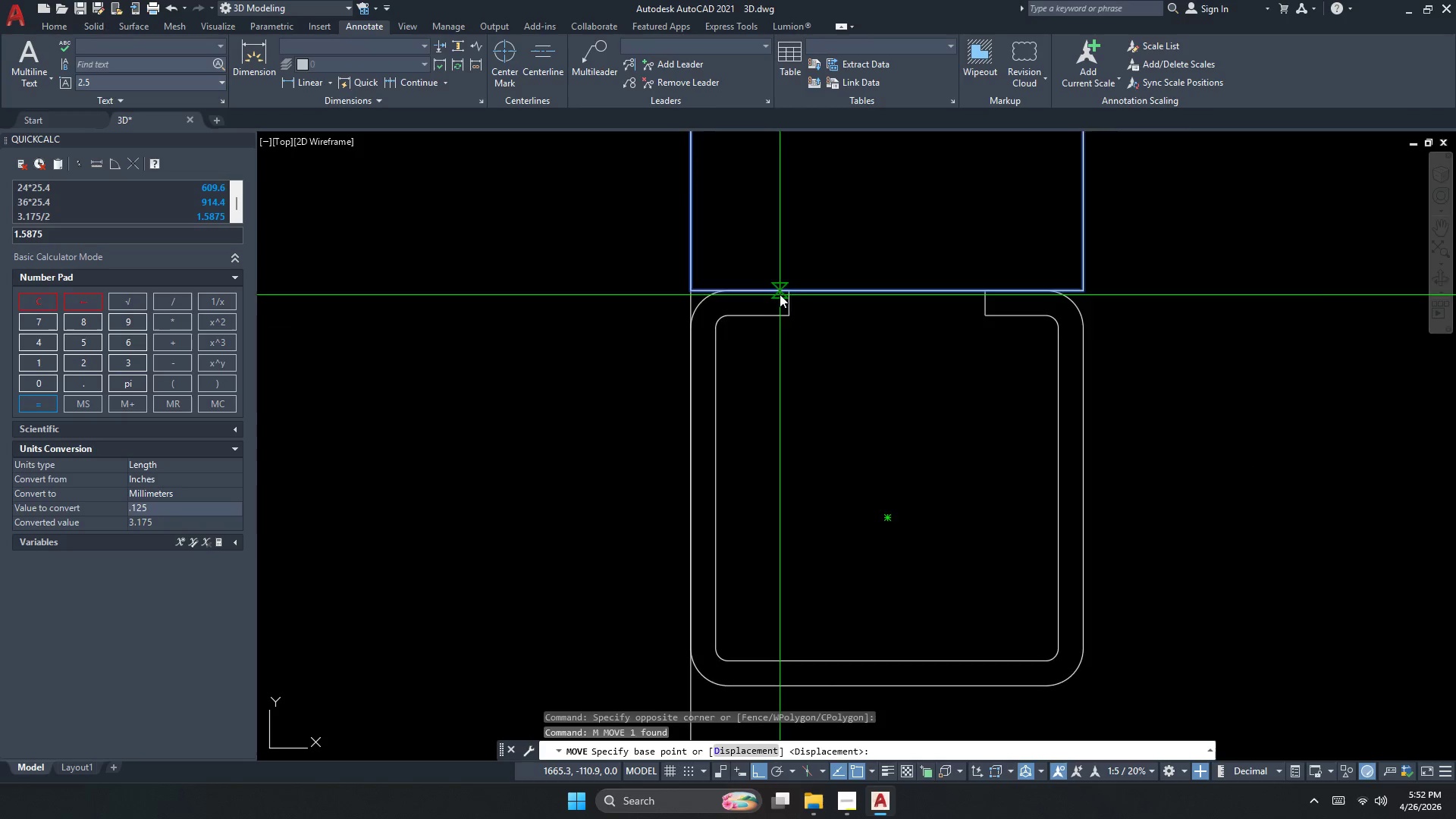 
scroll: coordinate [783, 293], scroll_direction: up, amount: 6.0
 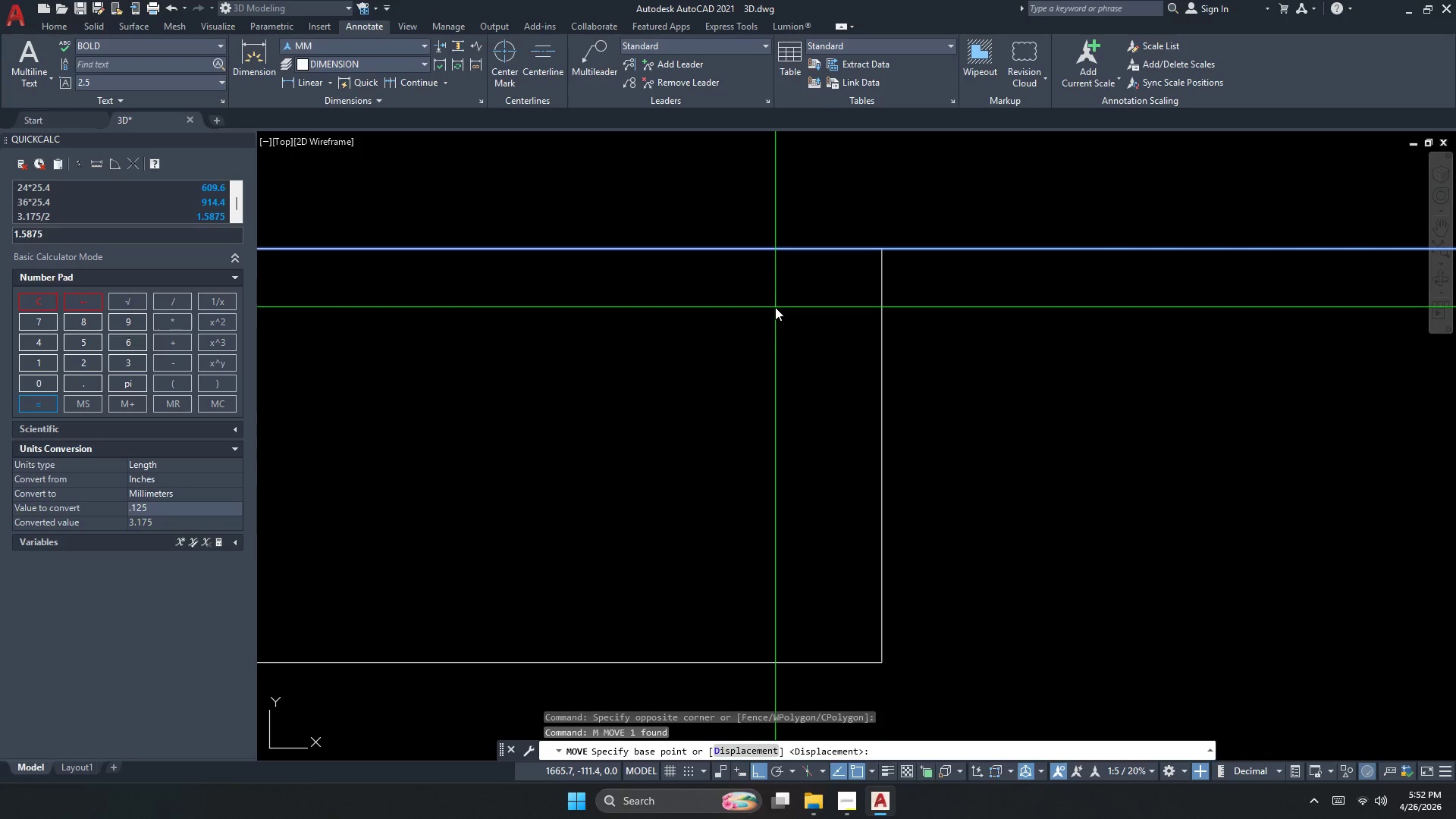 
key(Escape)
 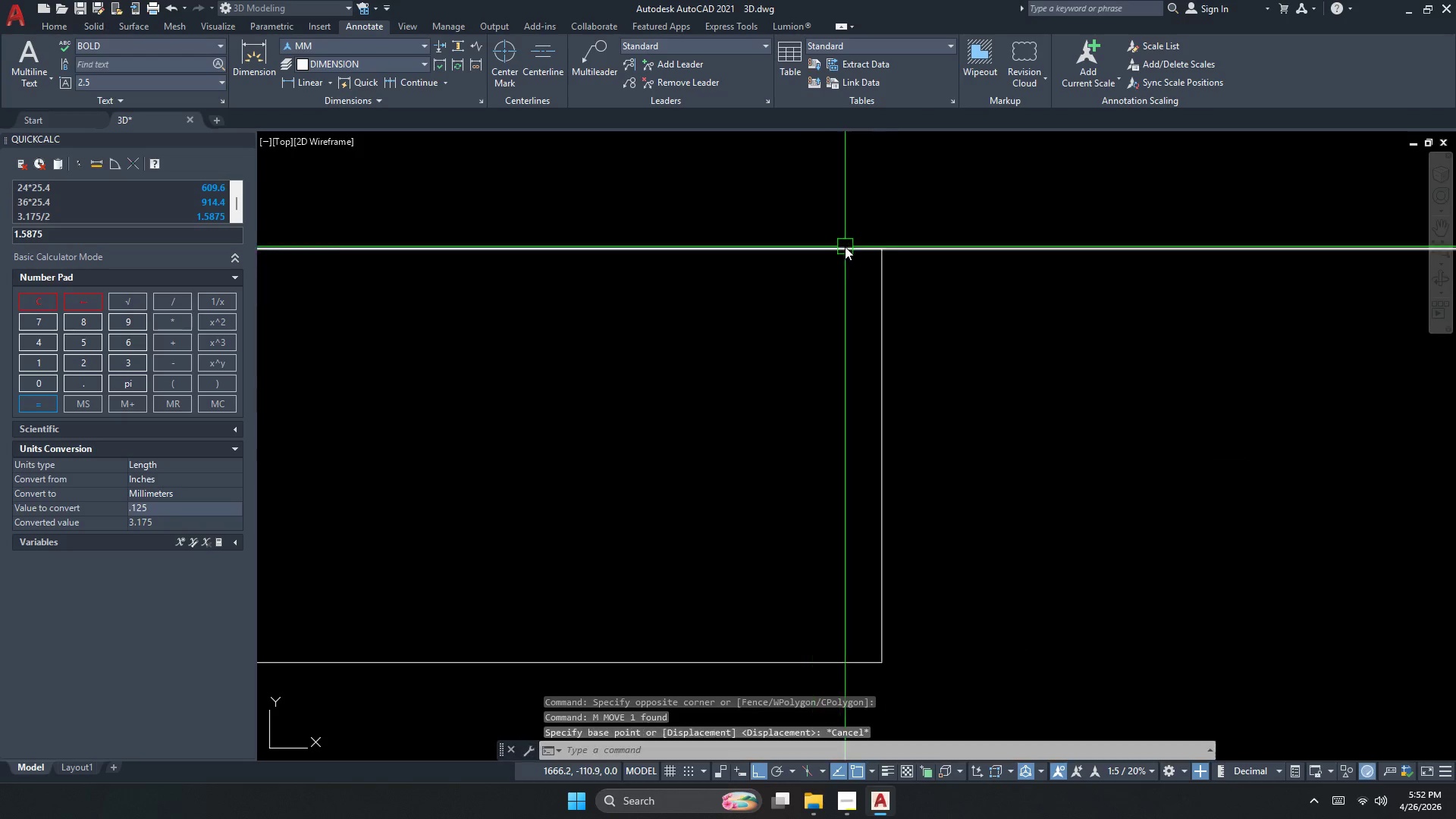 
left_click_drag(start_coordinate=[924, 358], to_coordinate=[927, 351])
 